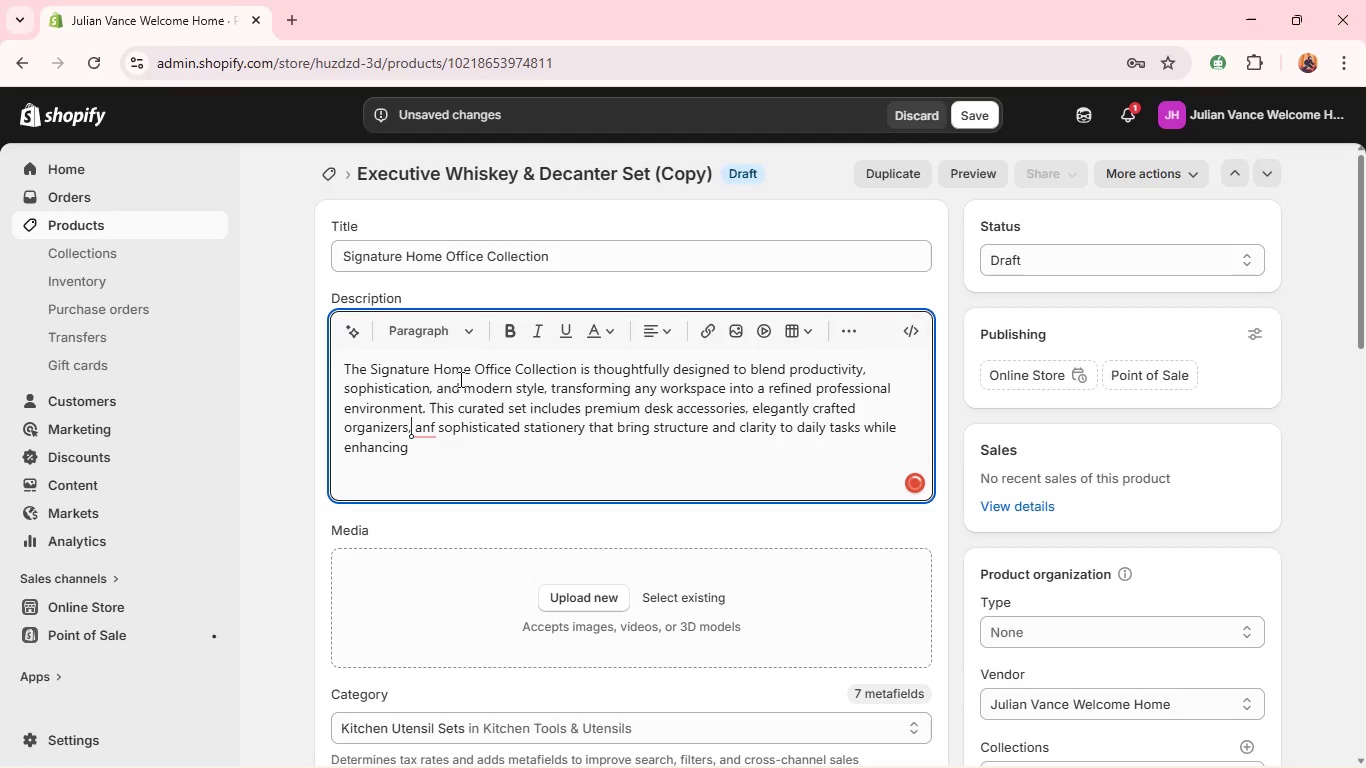 
mouse_move([432, 408])
 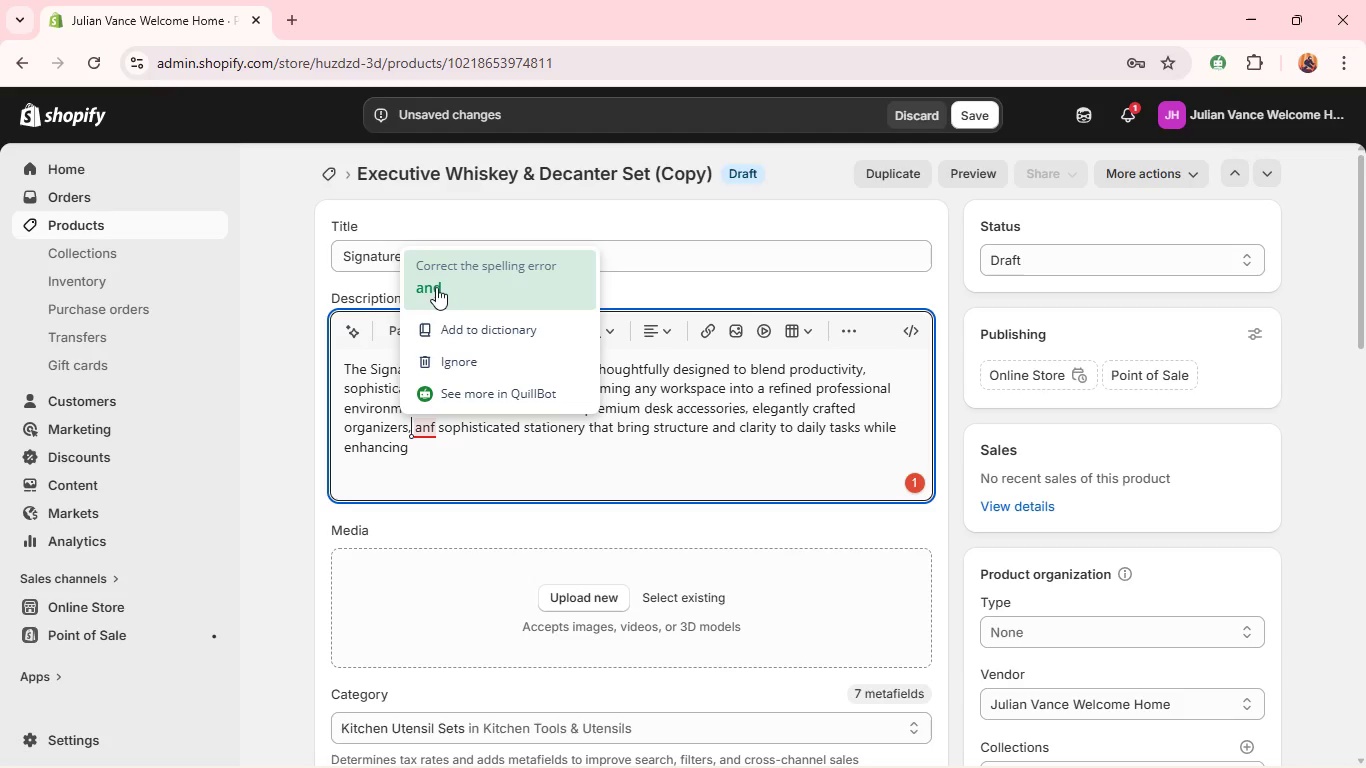 
left_click([436, 287])
 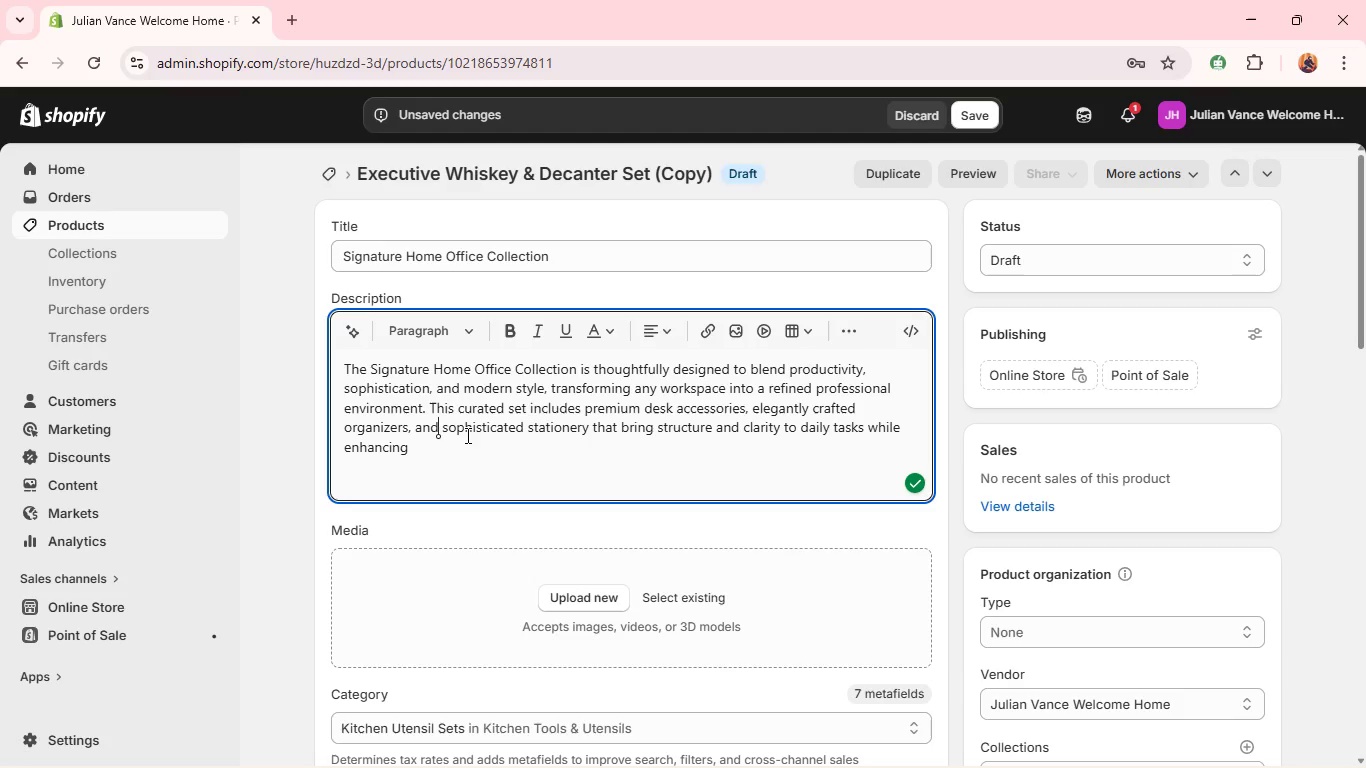 
left_click([467, 439])
 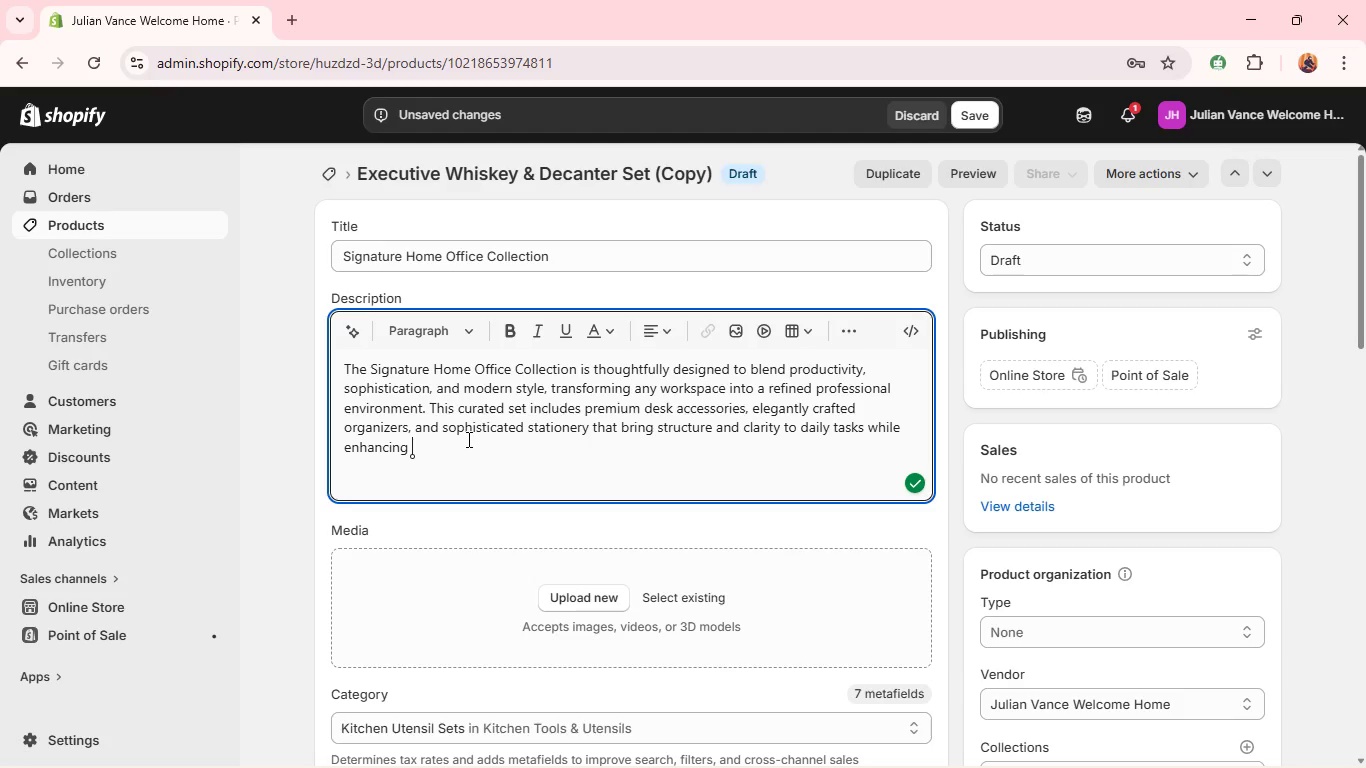 
type(the ob)
key(Backspace)
type(verakk aesthetic of the space. Each)
 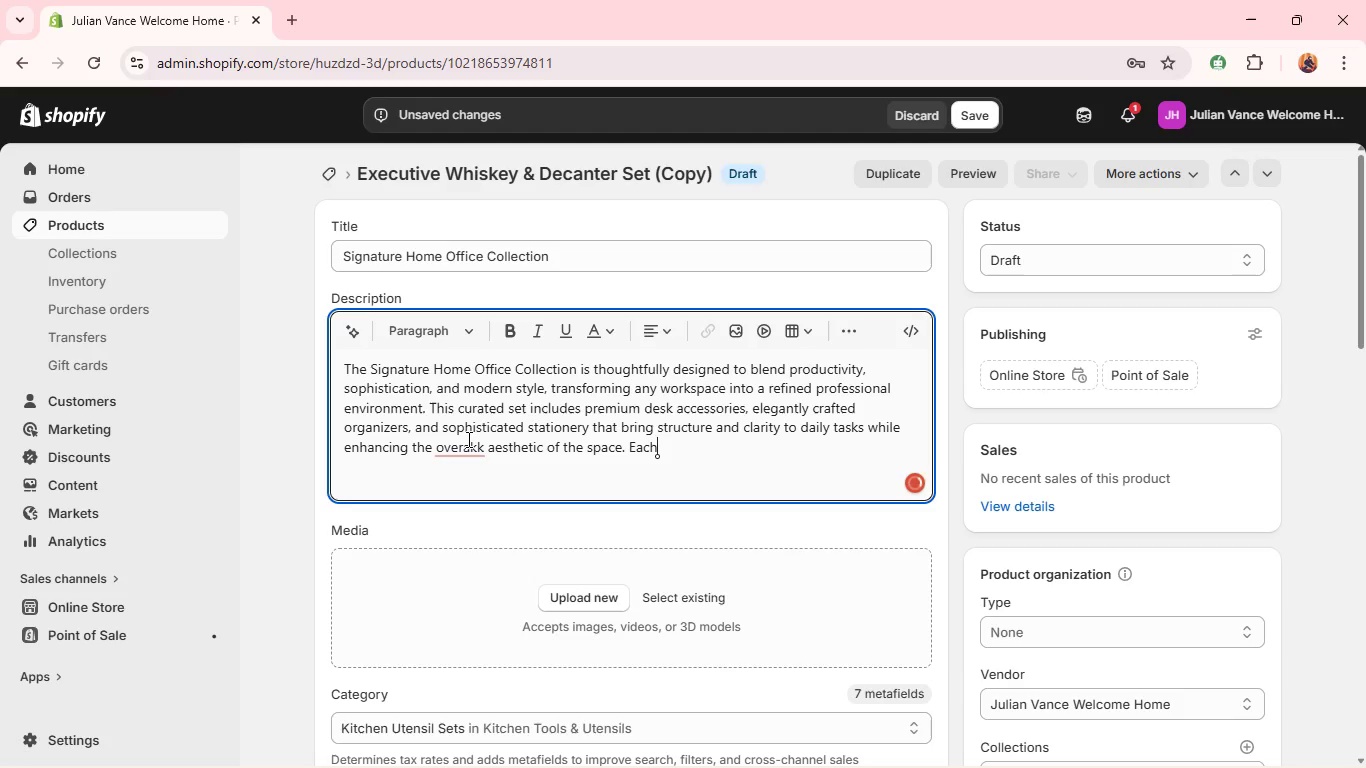 
left_click([480, 451])
 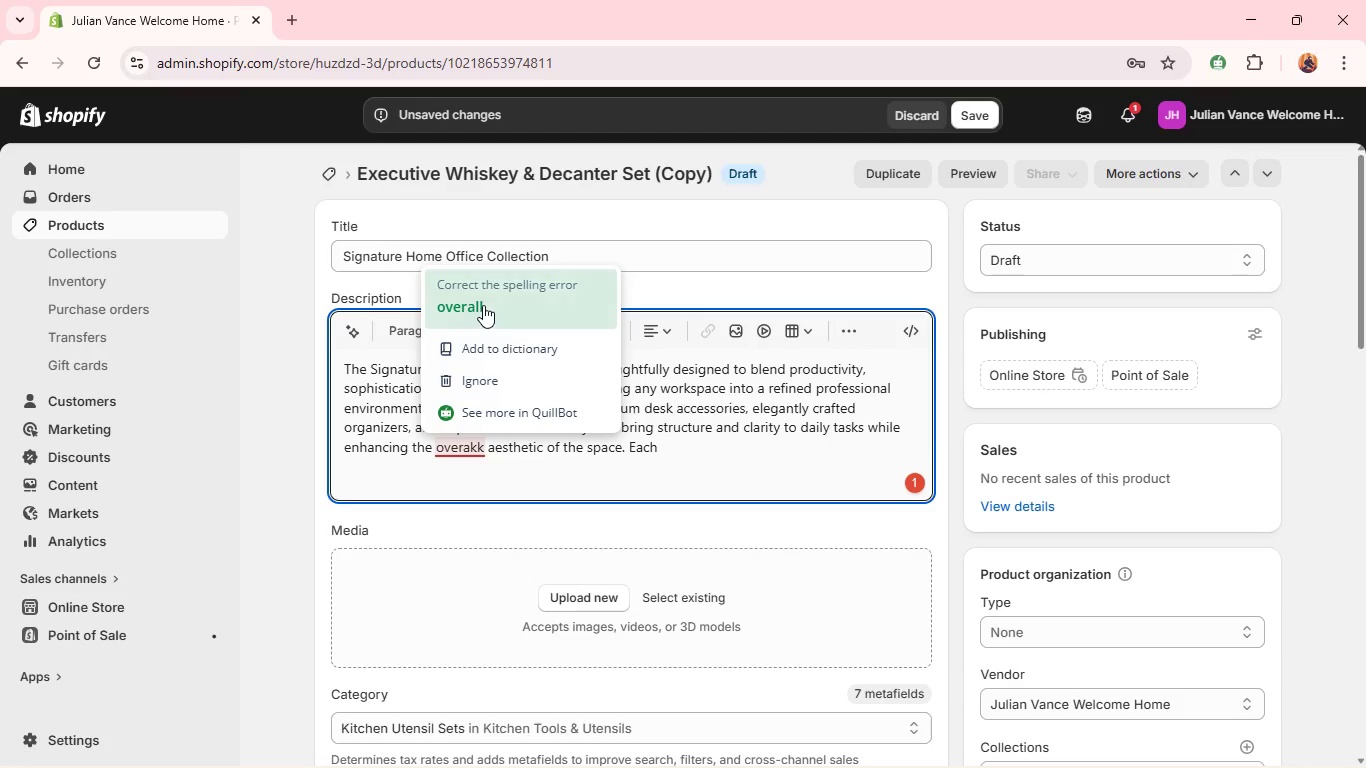 
left_click([483, 305])
 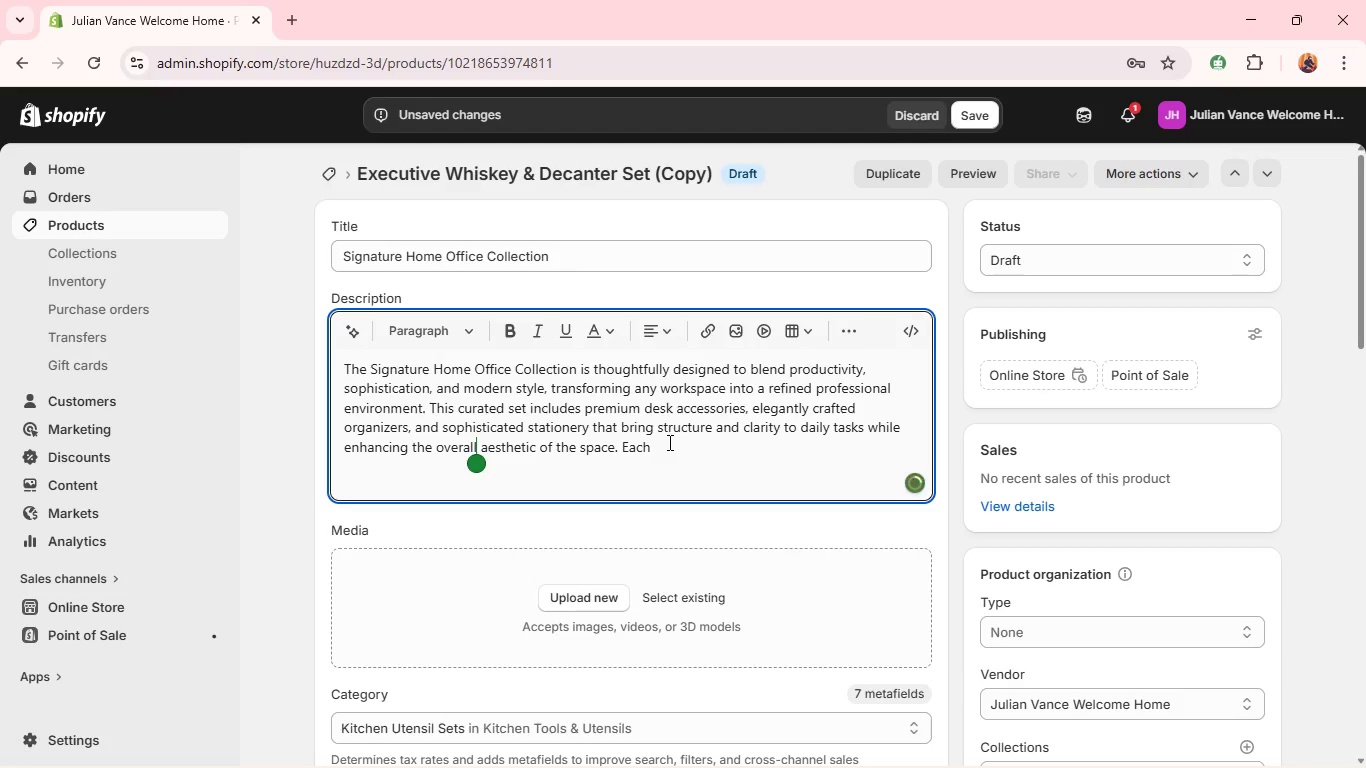 
left_click([668, 442])
 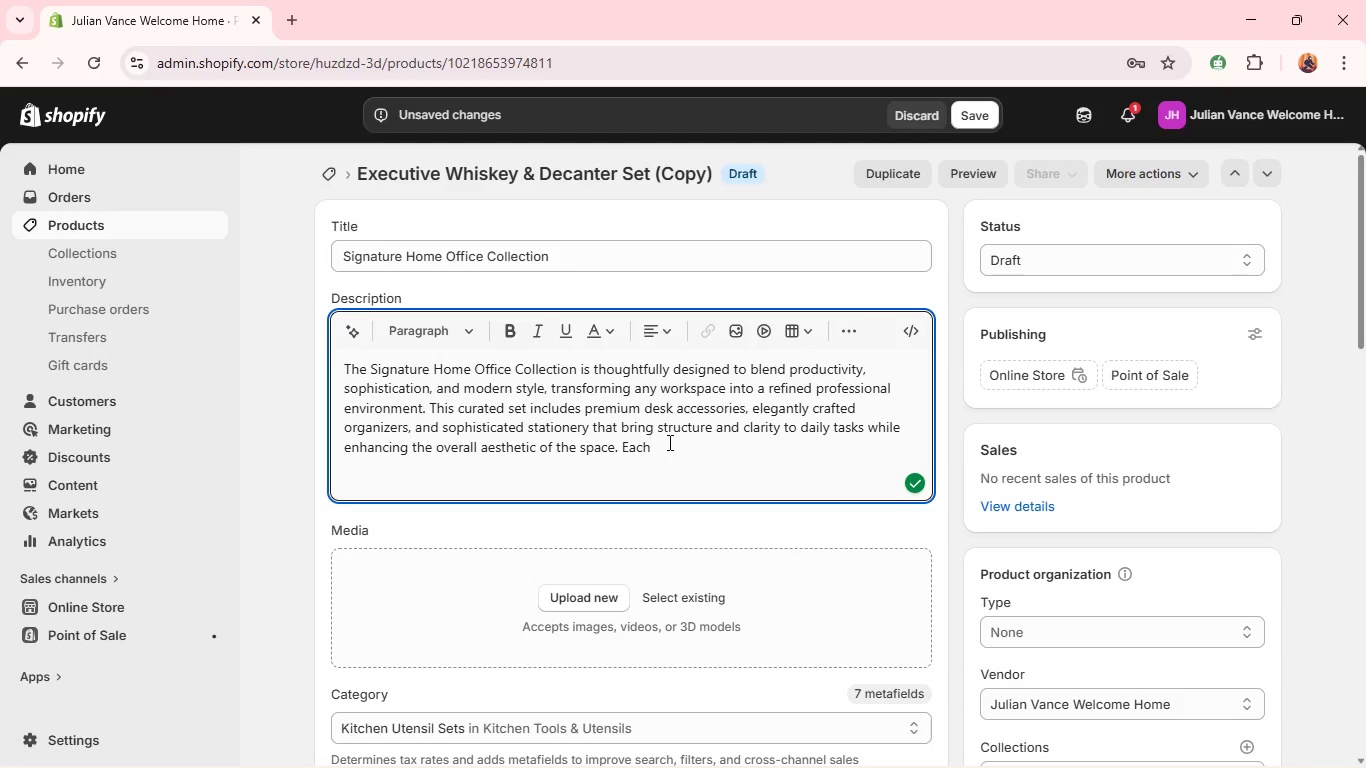 
type( piece is selected to support both focus and efficiency, helping create a workspace that feels intentioanal, )
key(Backspace)
key(Backspace)
key(Backspace)
key(Backspace)
key(Backspace)
key(Backspace)
key(Backspace)
type(onal, inspiring, and well-balanced. Ideal for executives, enter)
 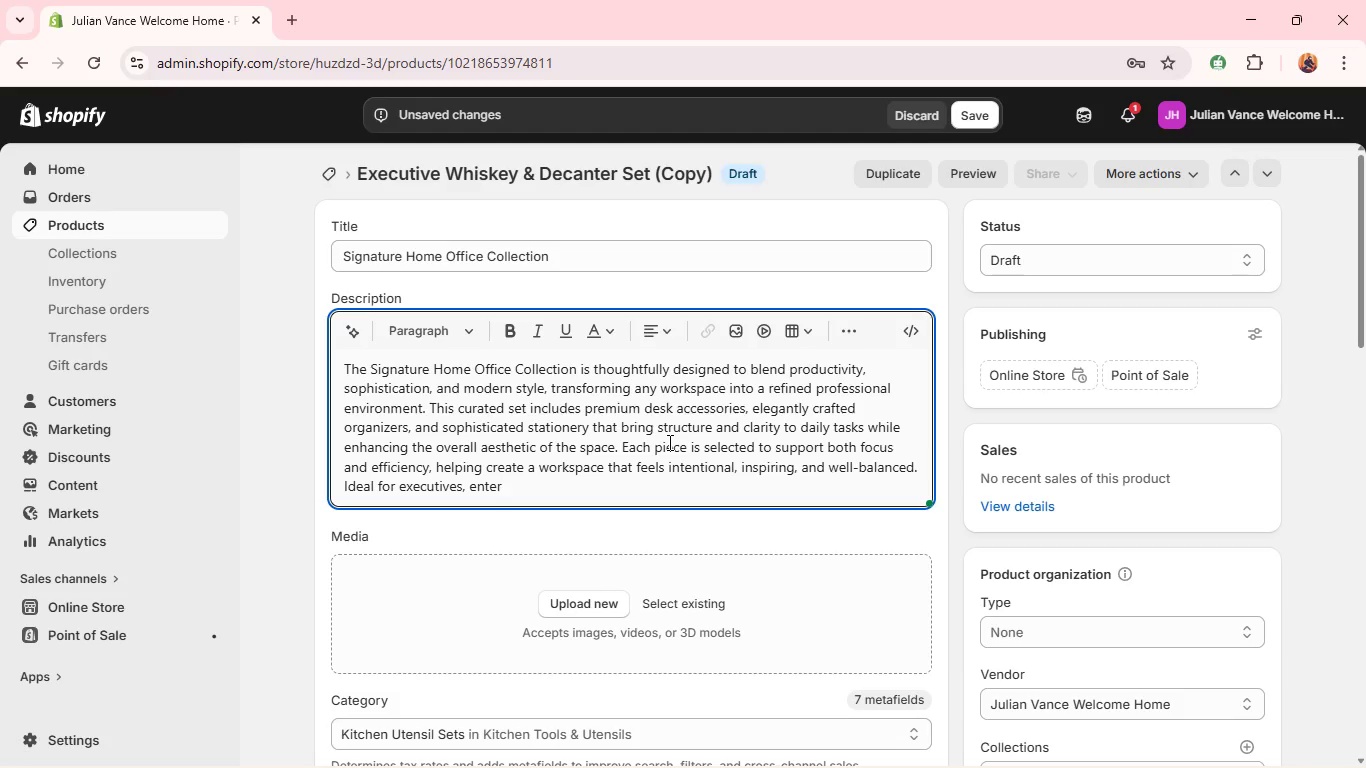 
type(preneurs, or remoe professional, this collection elevates the home office experience with a sense of quit )
key(Backspace)
key(Backspace)
type(et ucxury)
 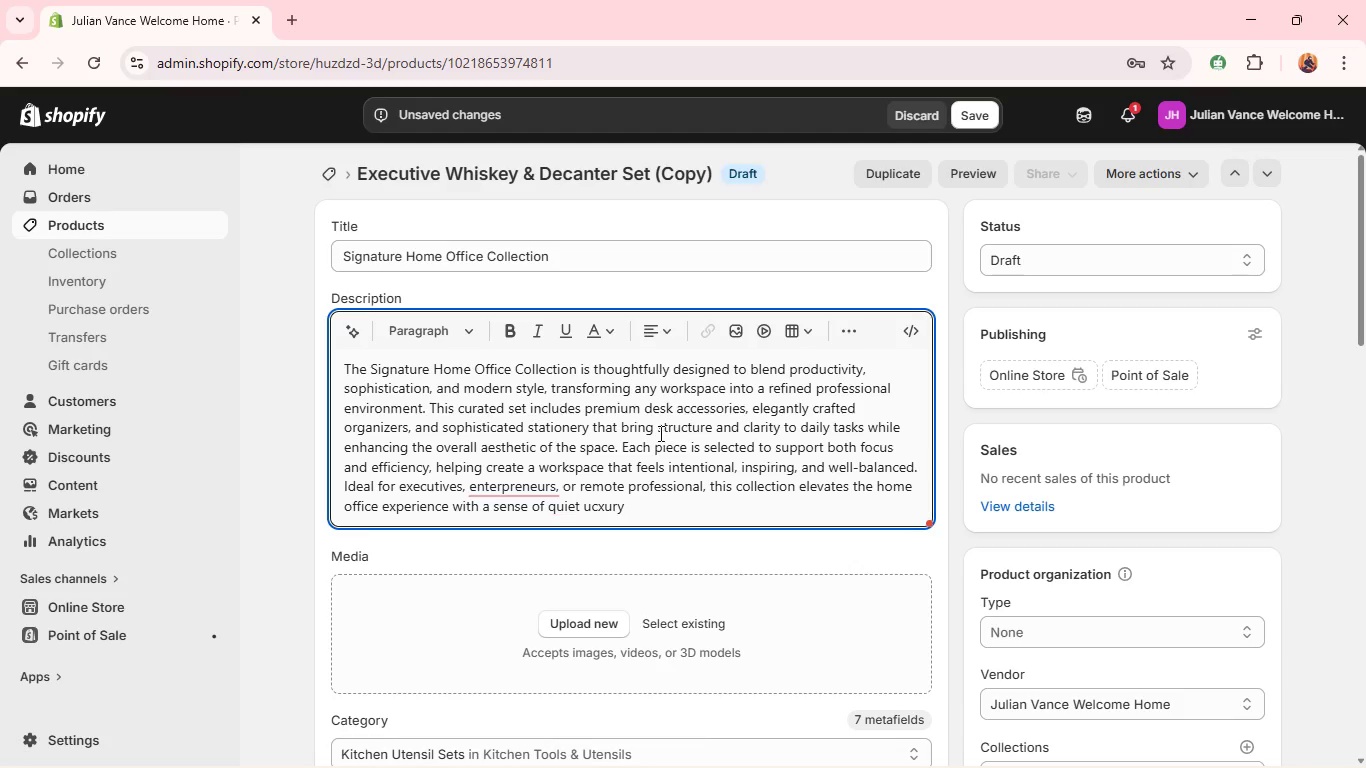 
left_click([544, 486])
 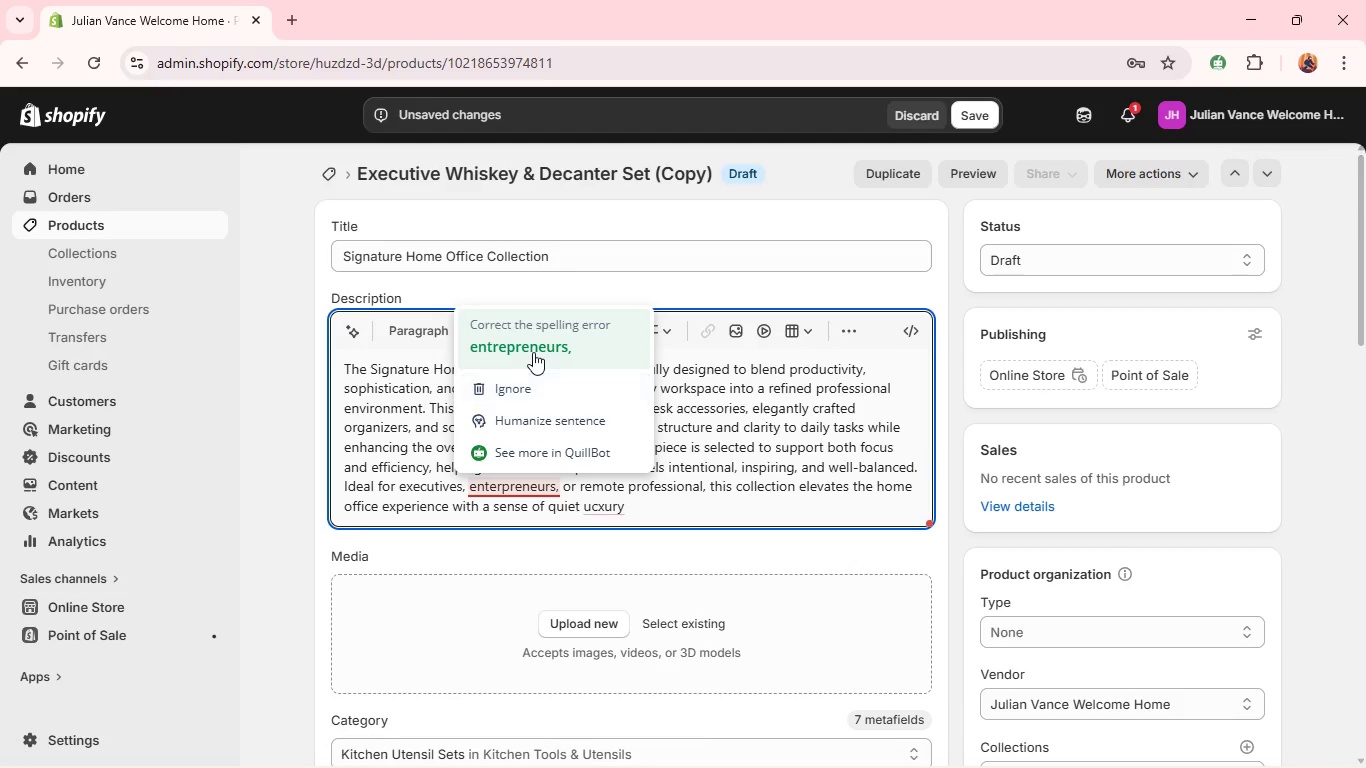 
left_click([533, 350])
 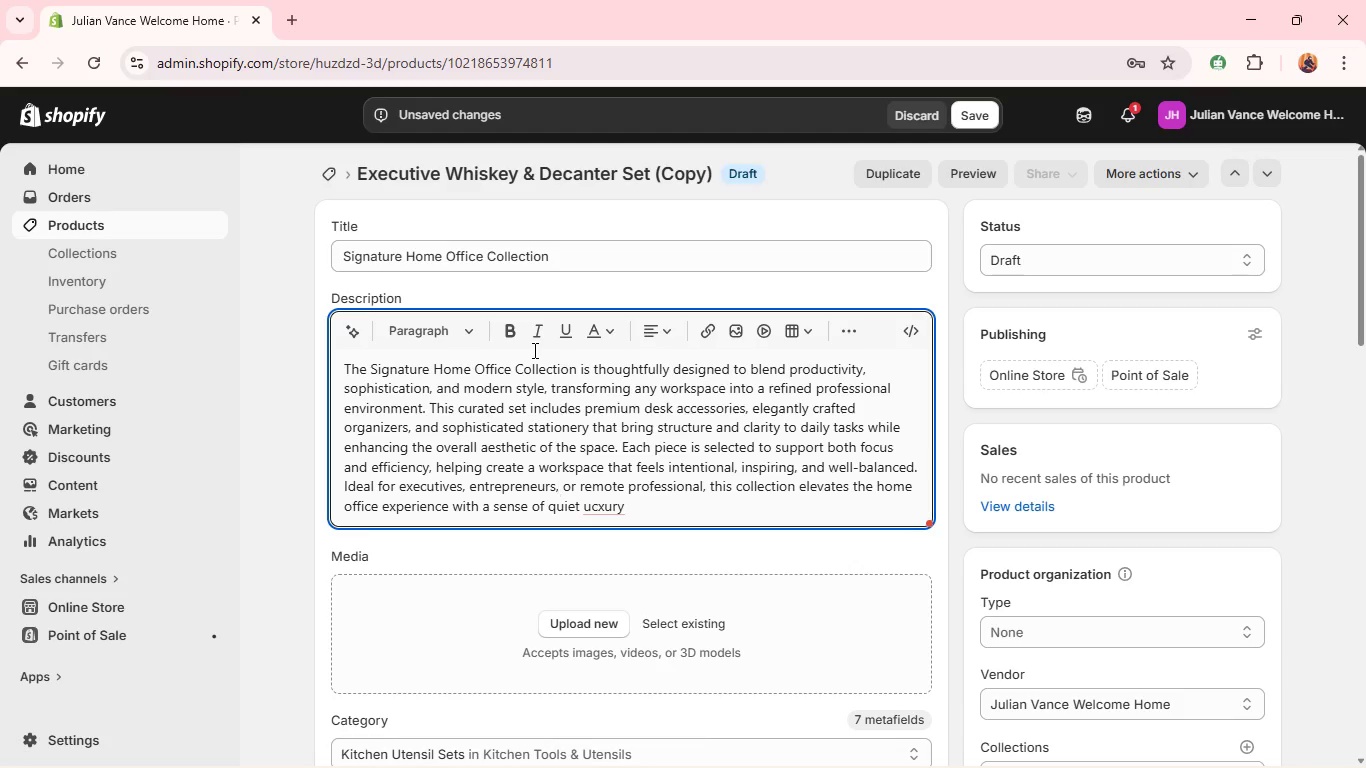 
wait(10.49)
 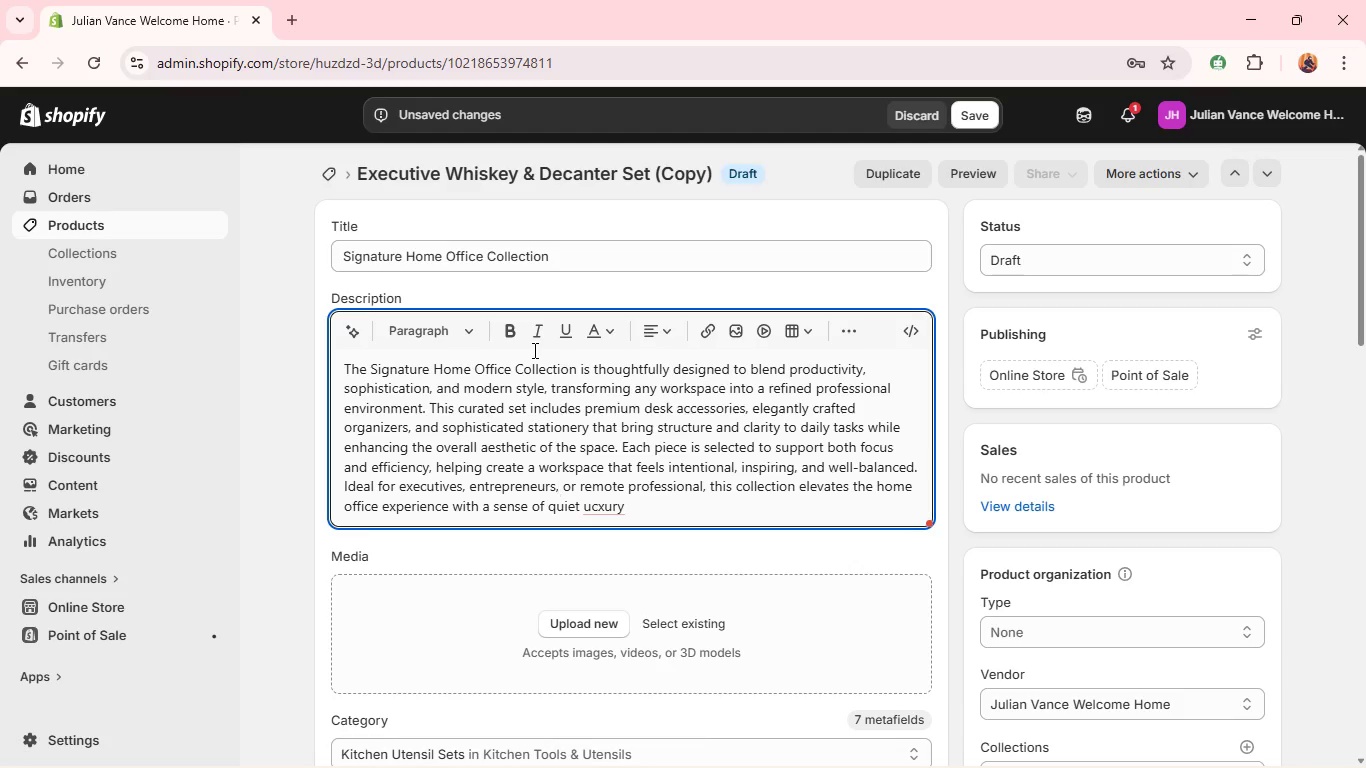 
mouse_move([607, 460])
 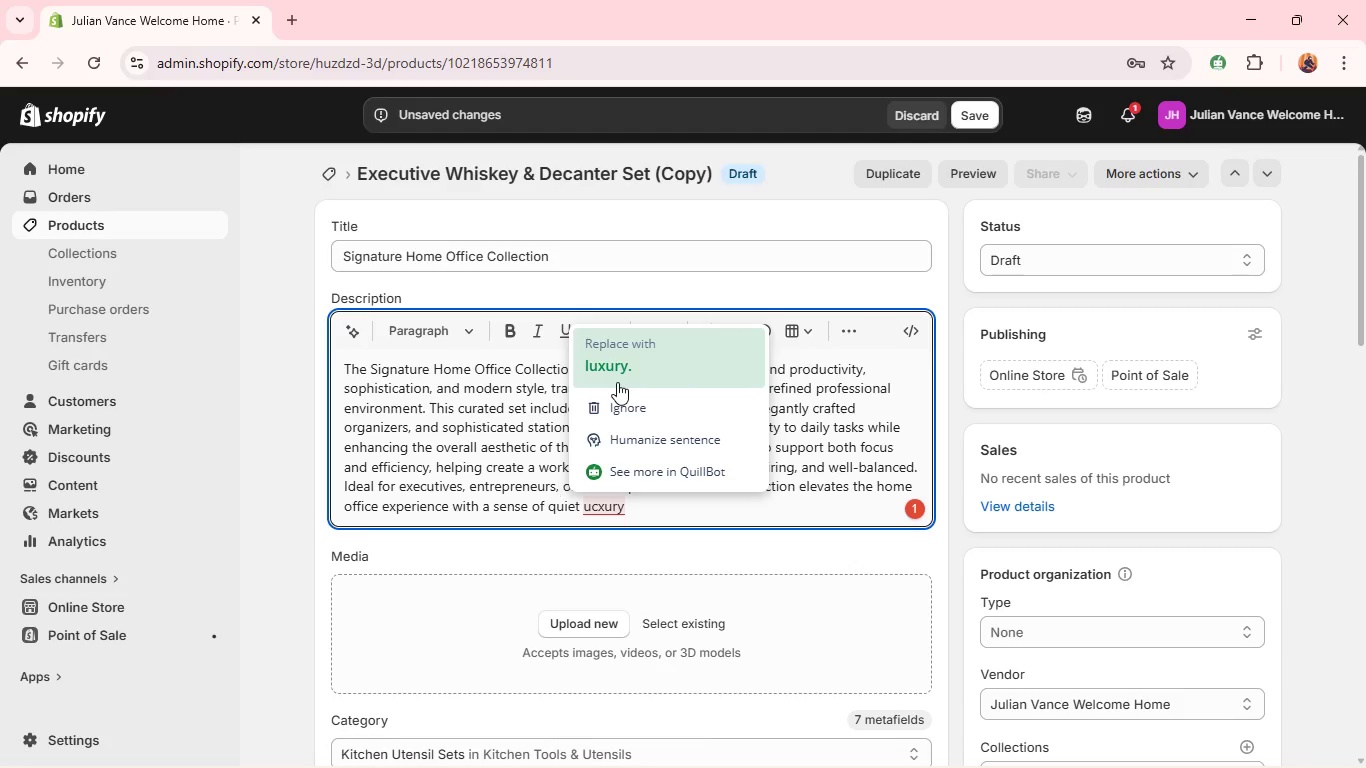 
left_click([617, 382])
 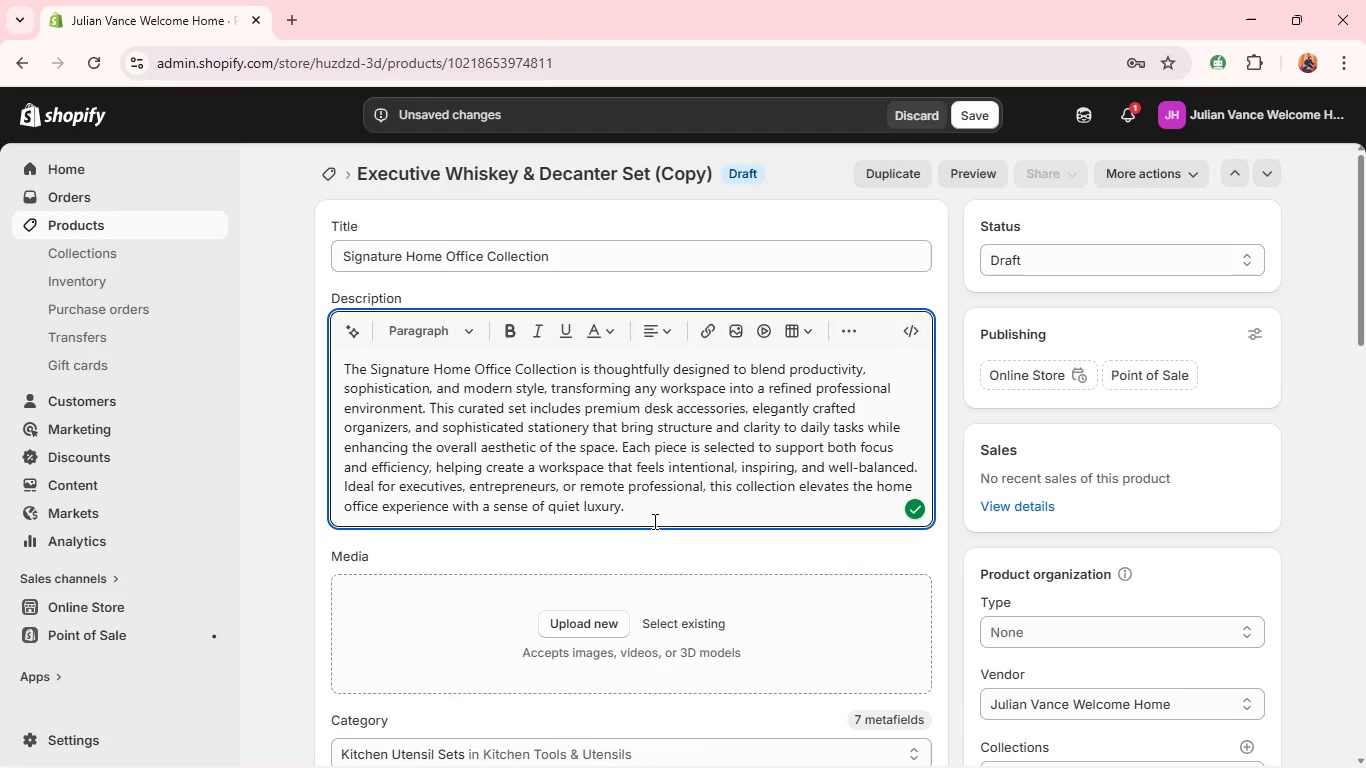 
left_click([651, 510])
 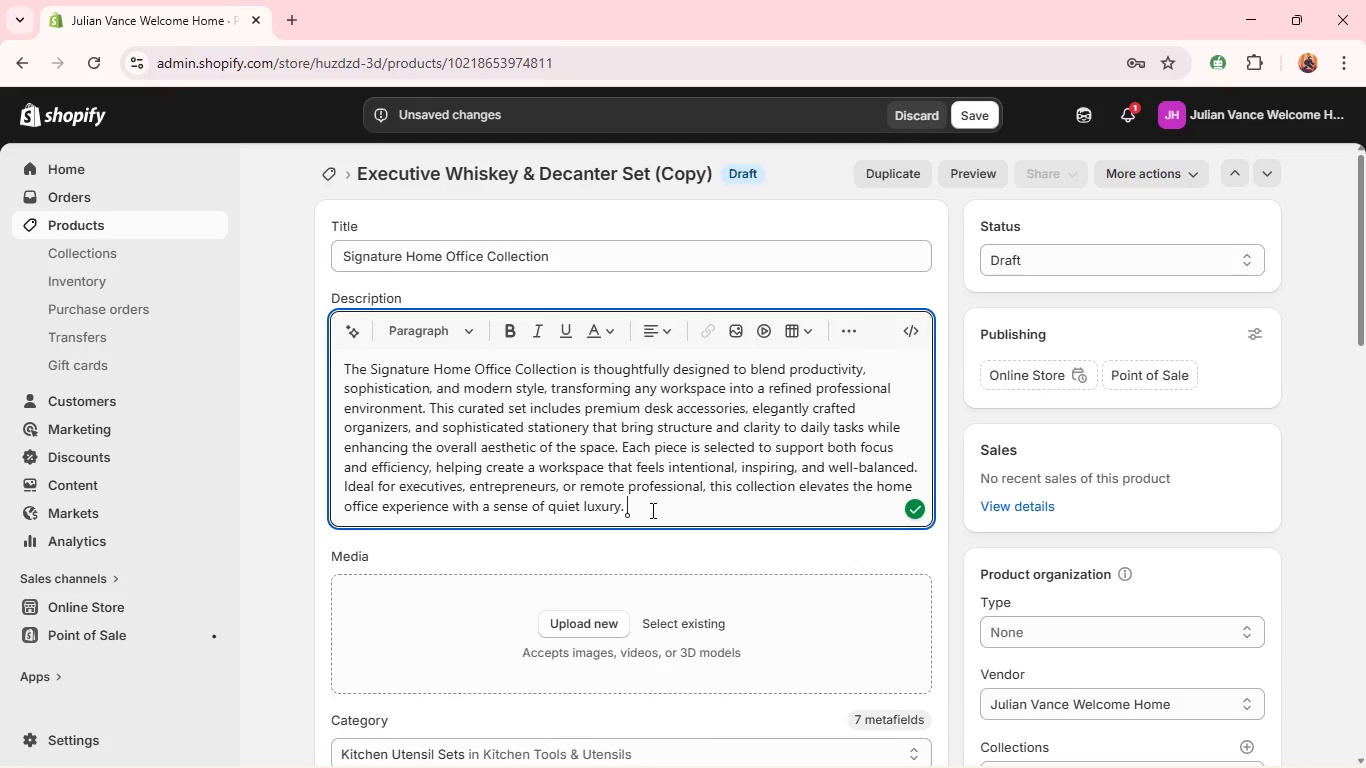 
type( As a bespoke homowner gift, it see)
key(Backspace)
type(amlessly v)
key(Backspace)
type(combines functionality)
 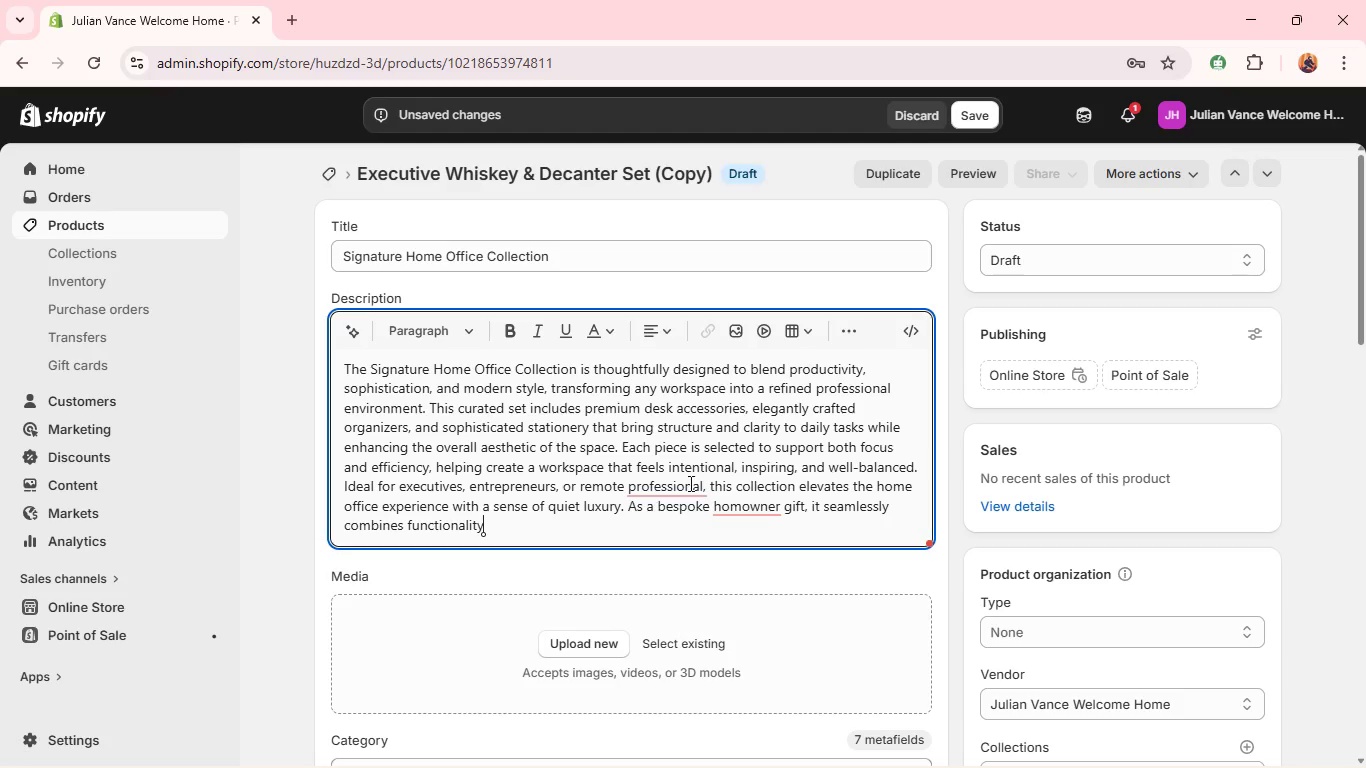 
left_click([681, 487])
 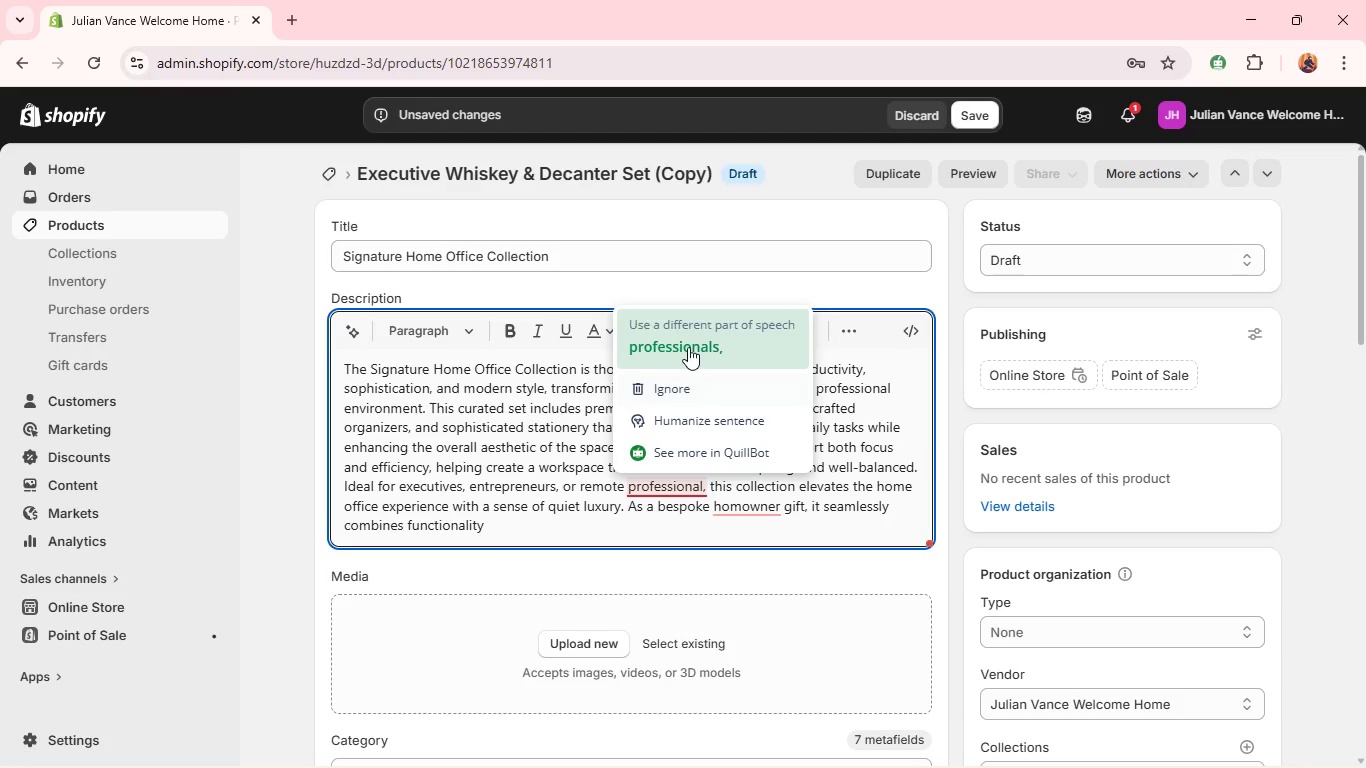 
left_click([688, 347])
 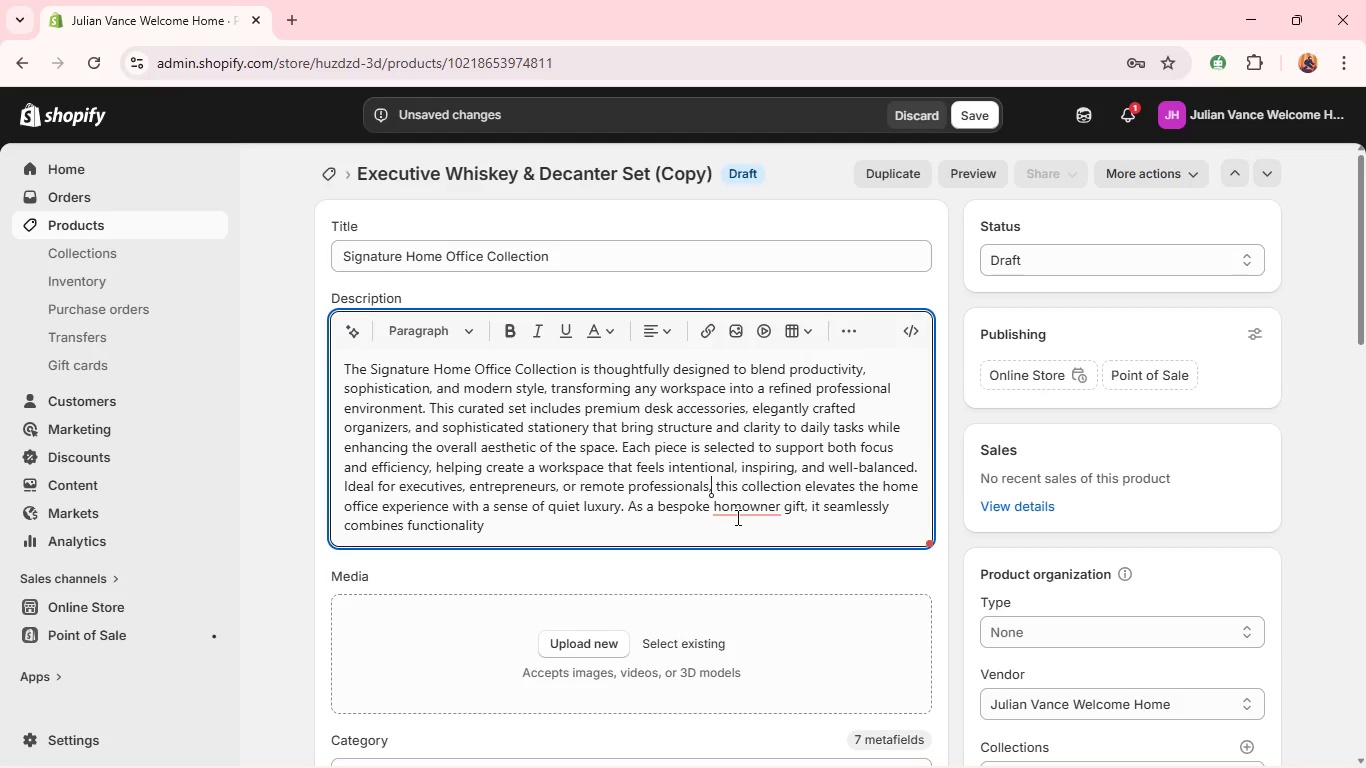 
left_click([736, 517])
 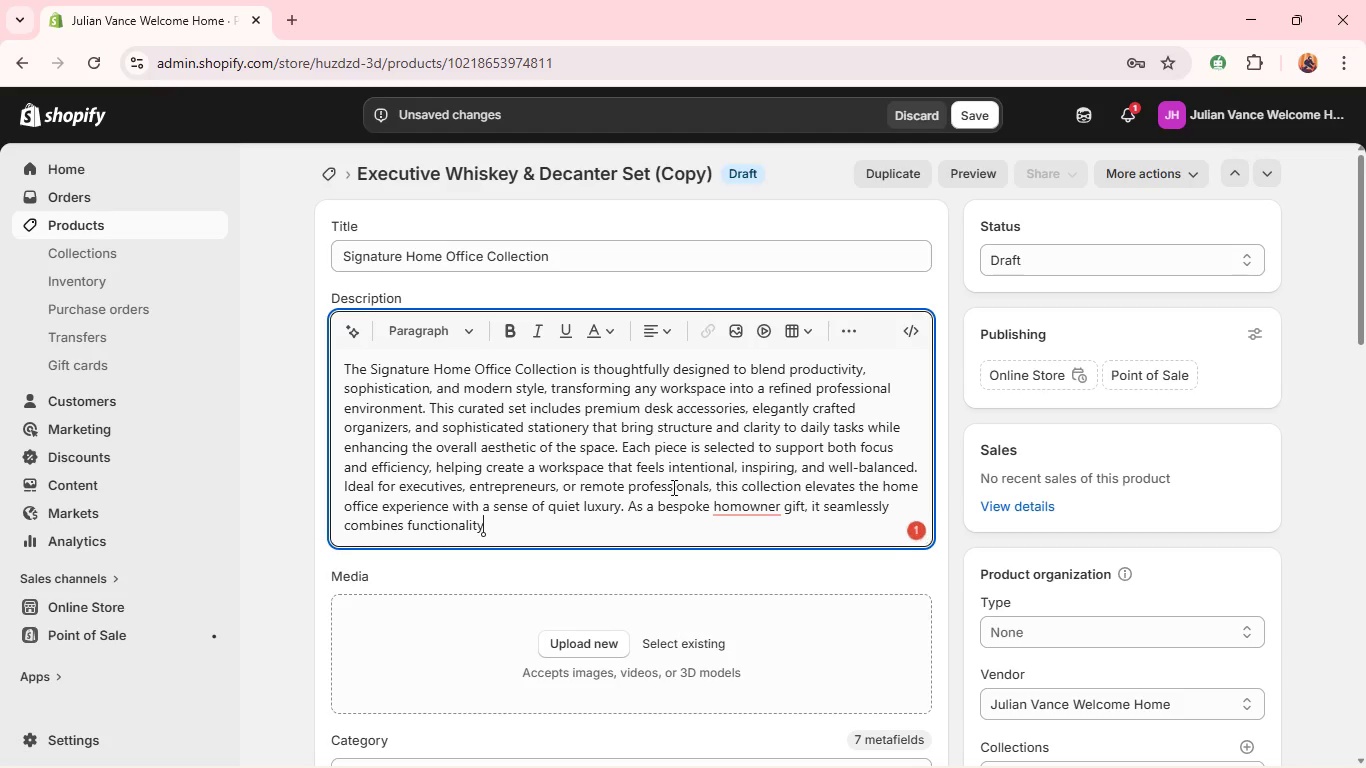 
wait(6.0)
 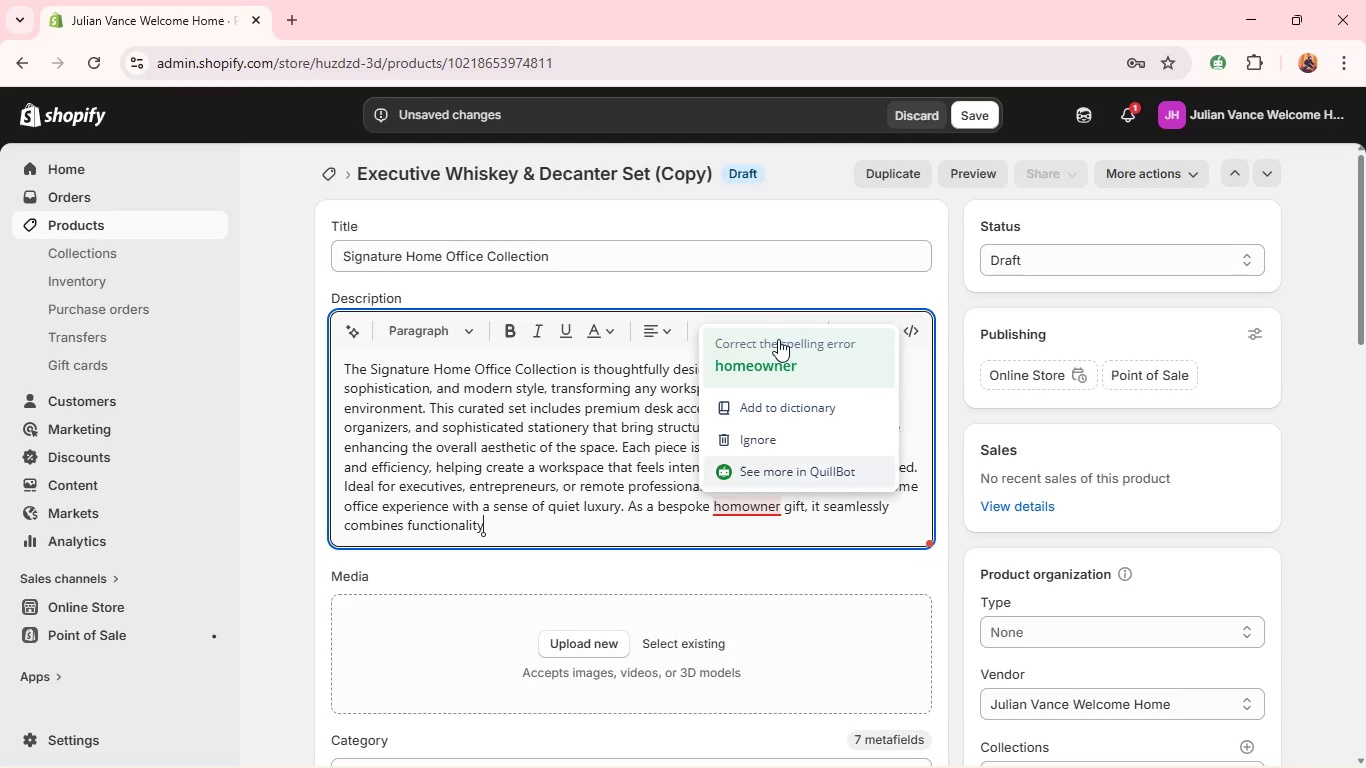 
left_click([741, 509])
 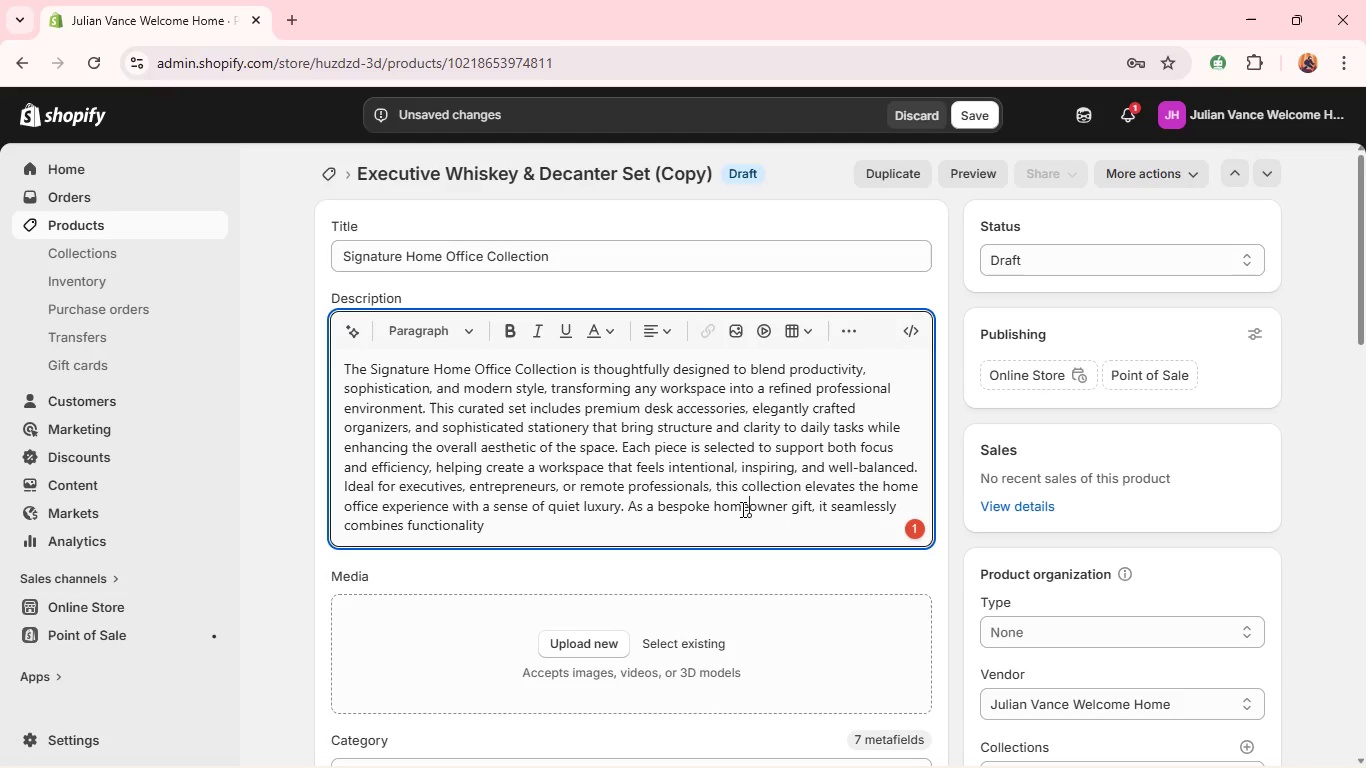 
key(E)
 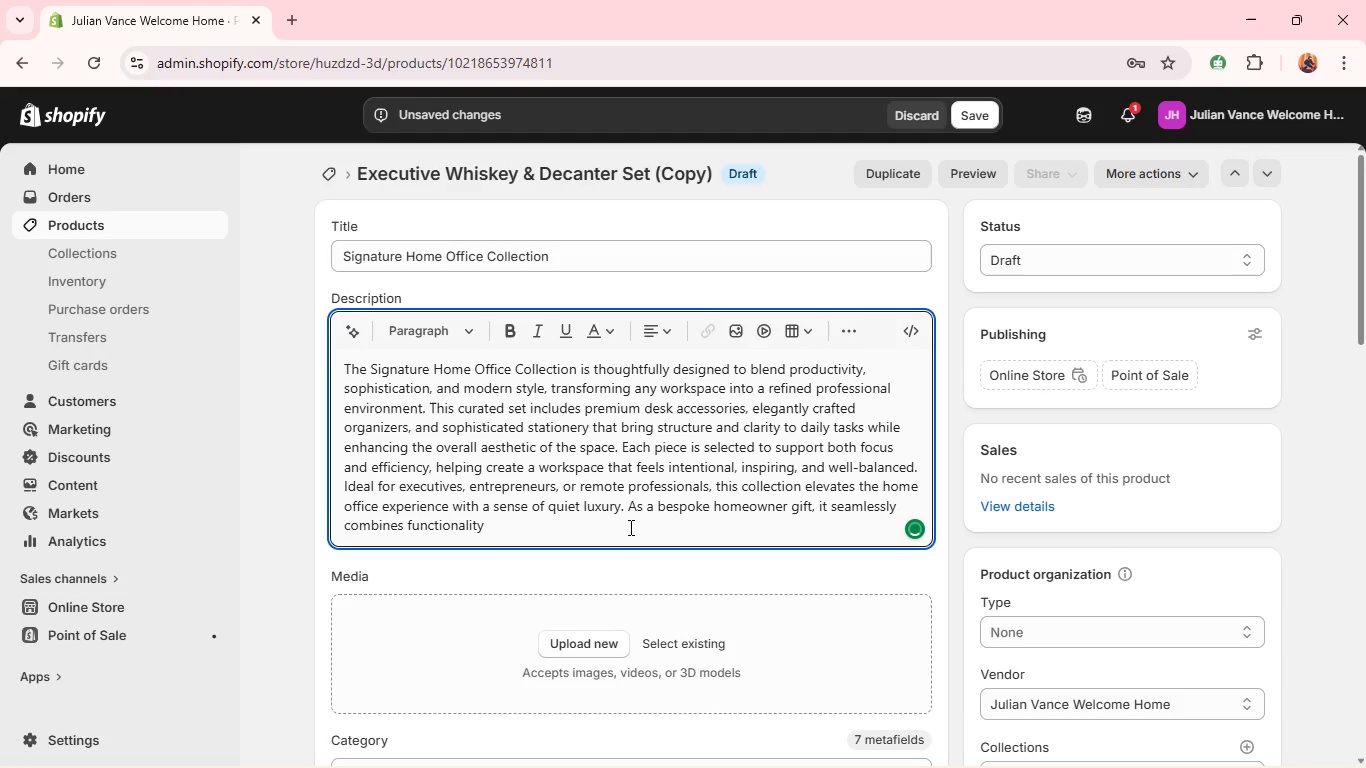 
left_click([629, 527])
 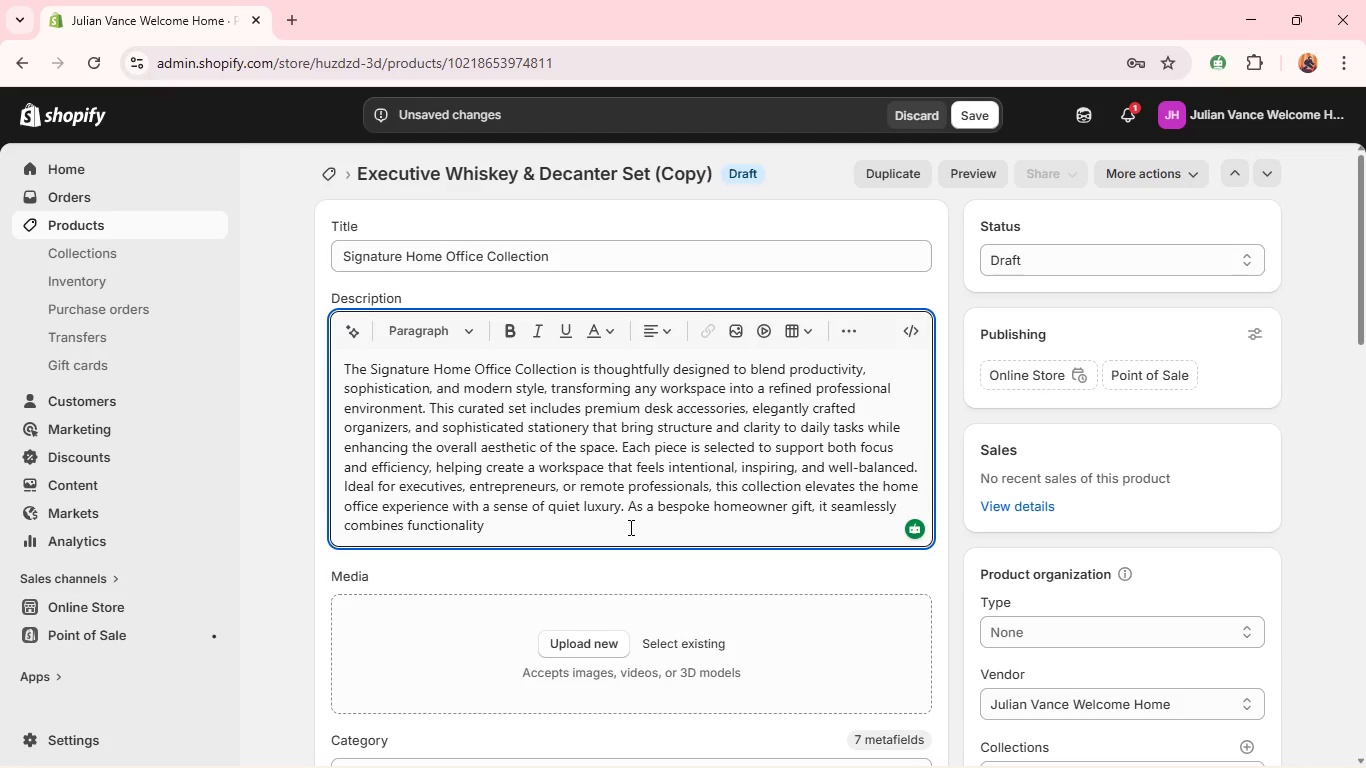 
wait(17.58)
 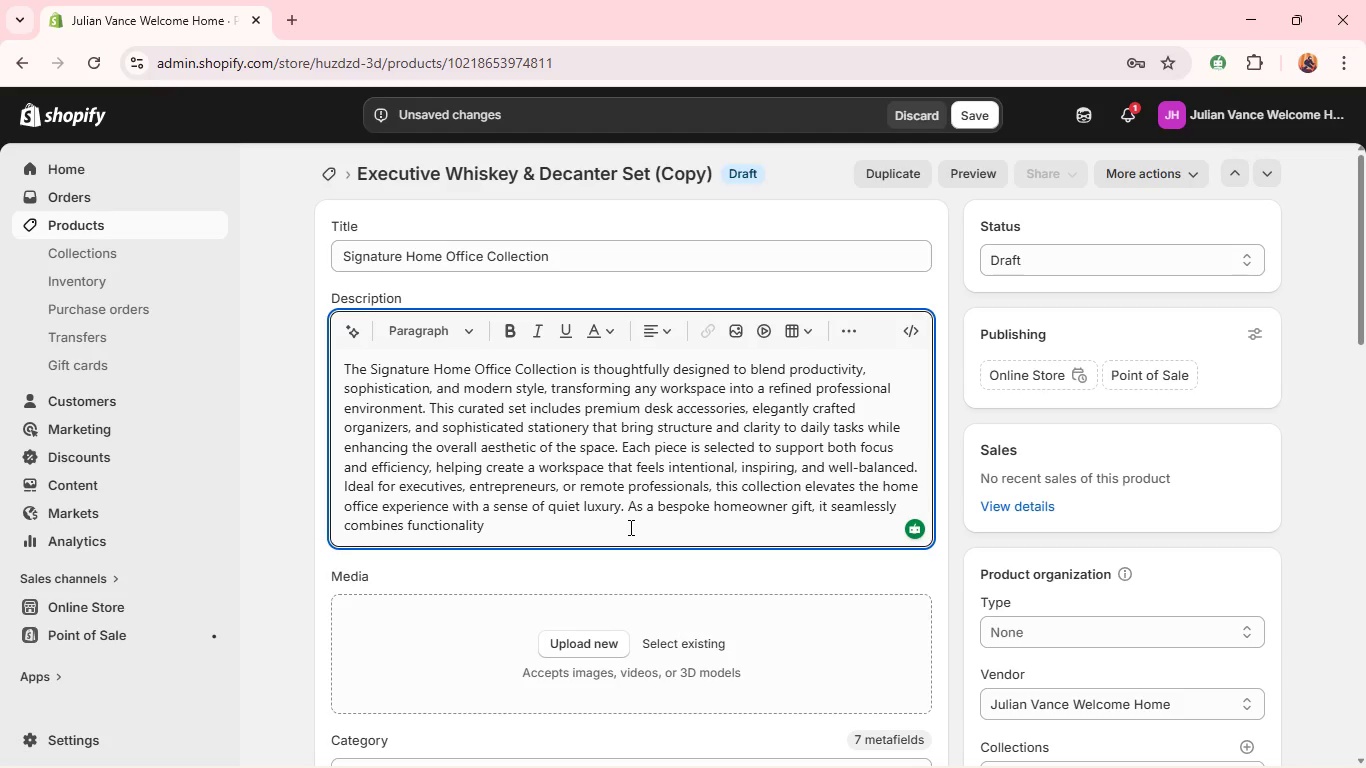 
type( with elevated design, making it a pracical yet impressive closing gift. Every ta)
key(Backspace)
key(Backspace)
type(dea)
key(Backspace)
type(r)
key(Backspace)
type(tail is curated to inspire dis)
 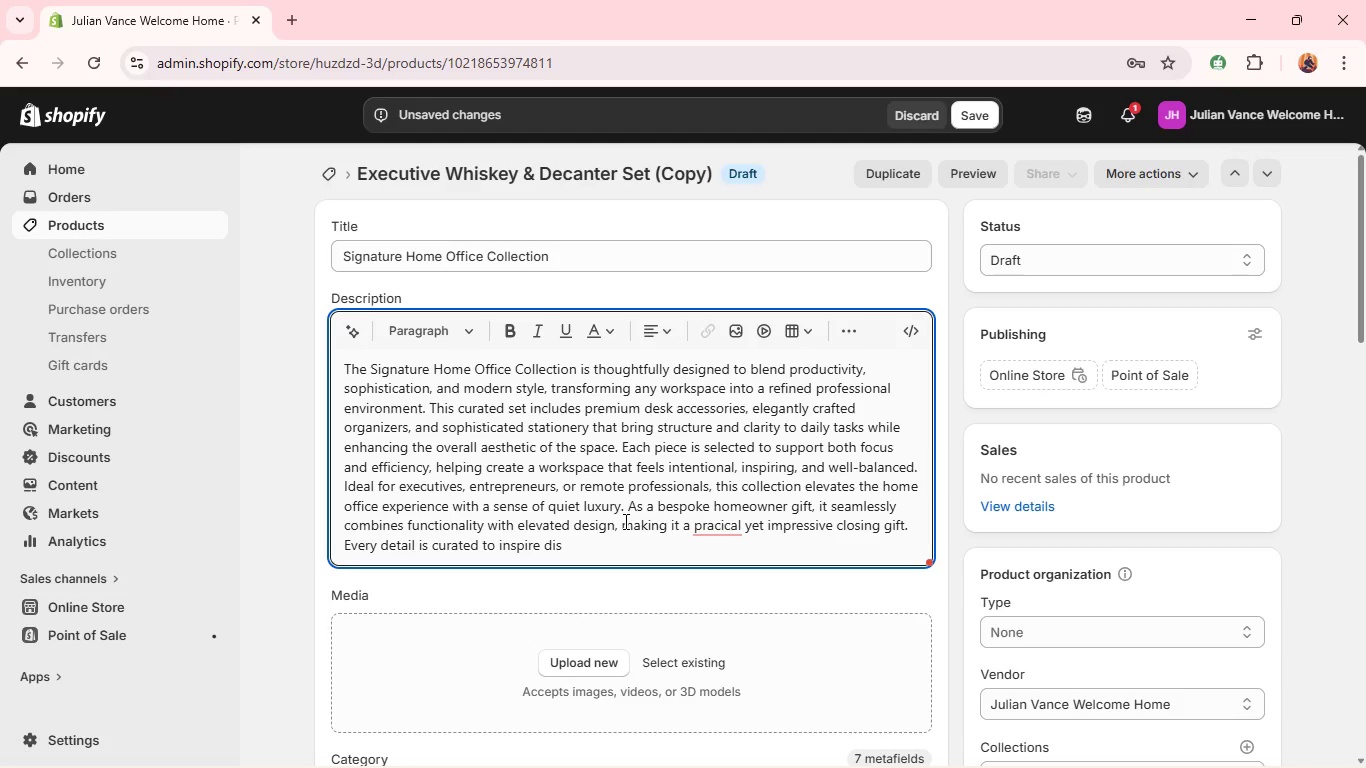 
type(cipline, ce)
key(Backspace)
type(rea)
 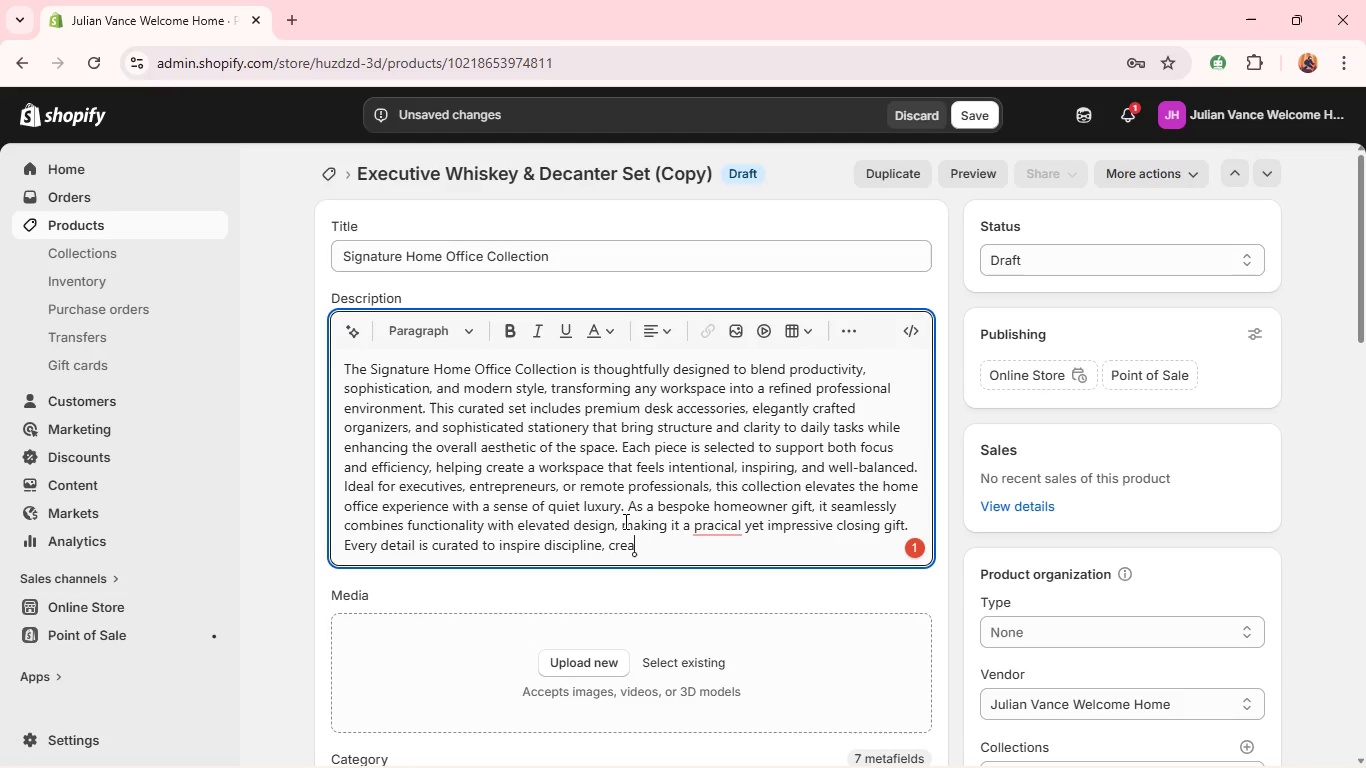 
type(tiity, and success withing the)
key(Backspace)
key(Backspace)
key(Backspace)
key(Backspace)
key(Backspace)
type( the comfort home, leaing a lasting impression of professionalimm)
key(Backspace)
type( and refined taste.)
 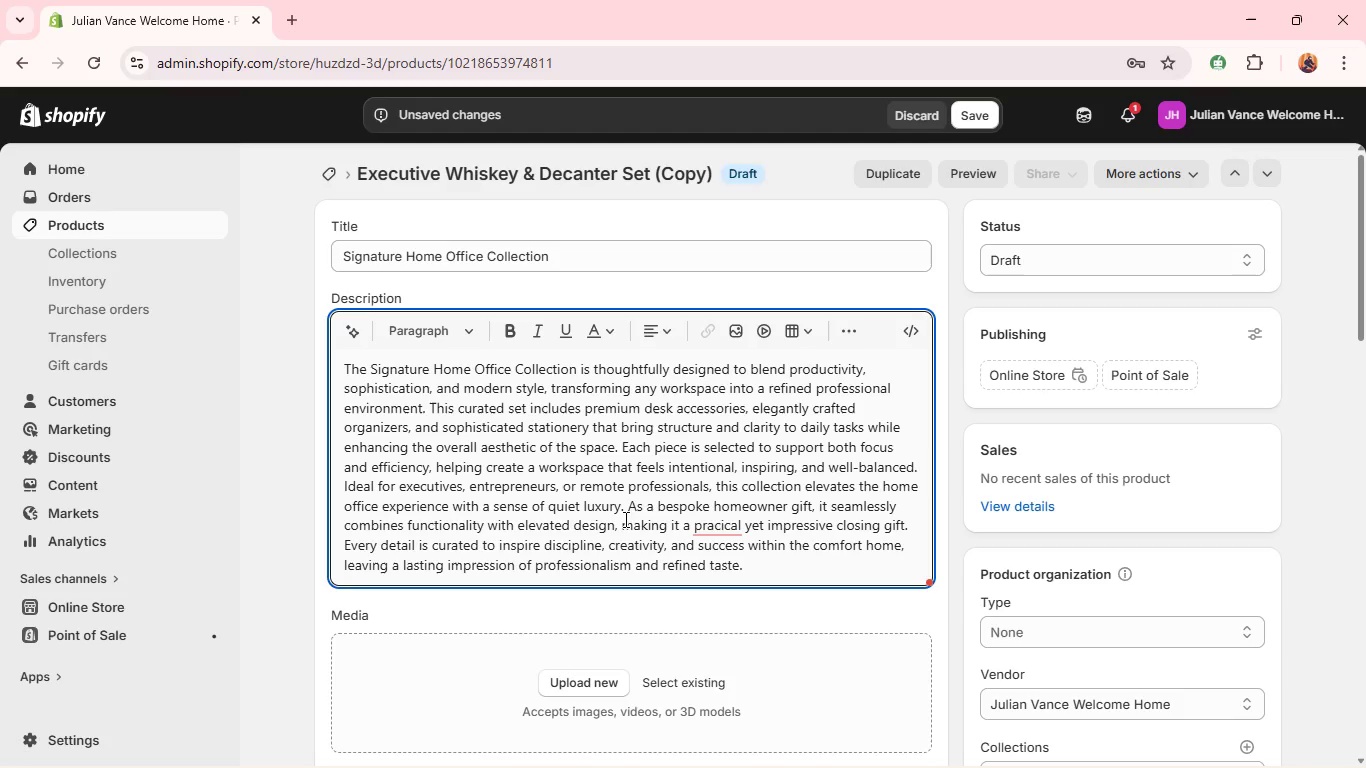 
hold_key(key=V, duration=16.22)
 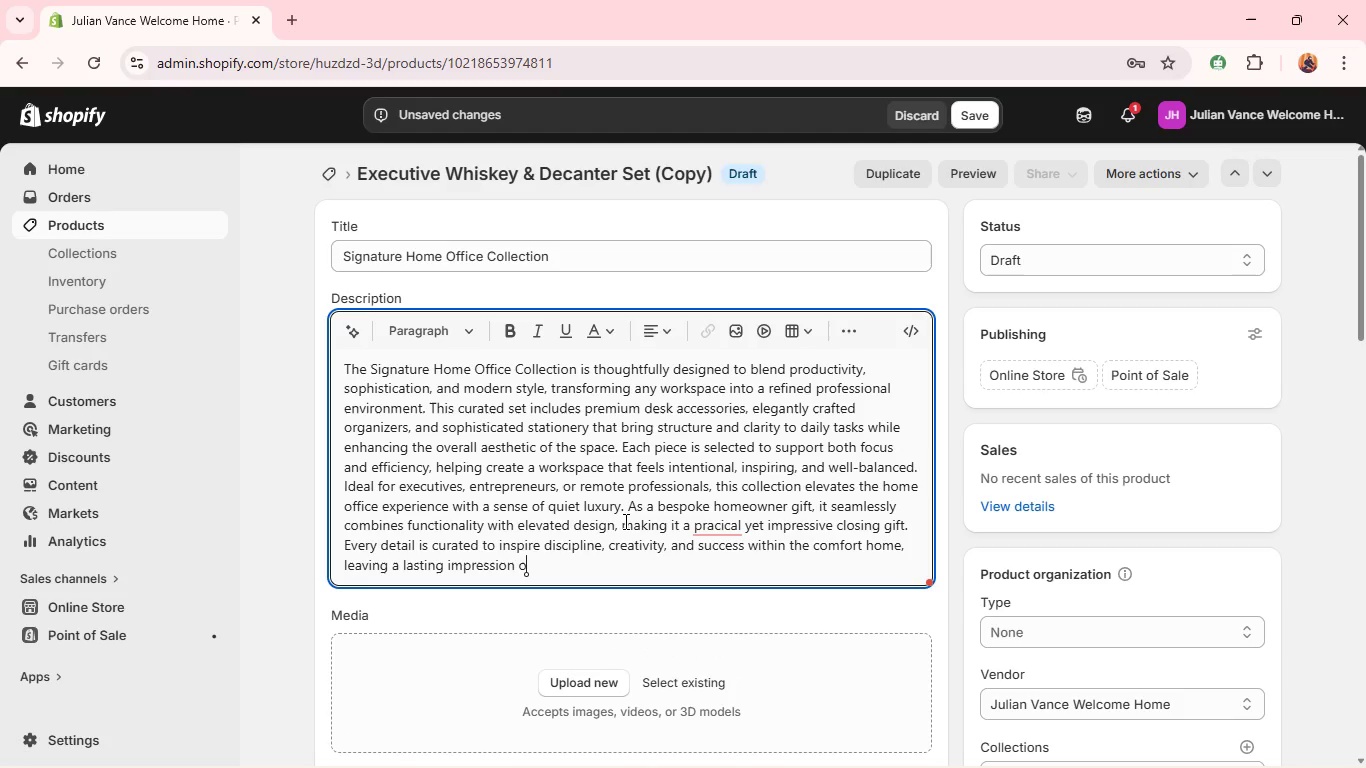 
left_click([721, 535])
 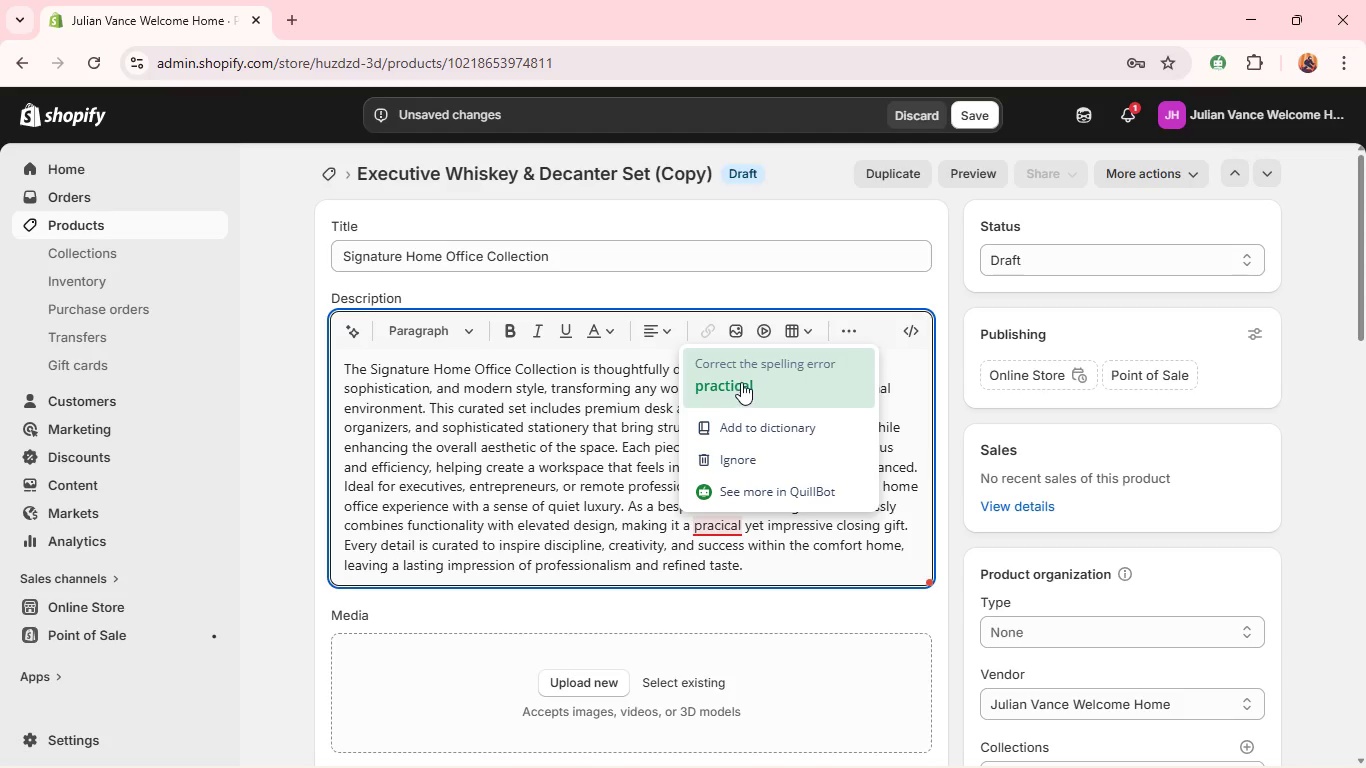 
left_click([741, 382])
 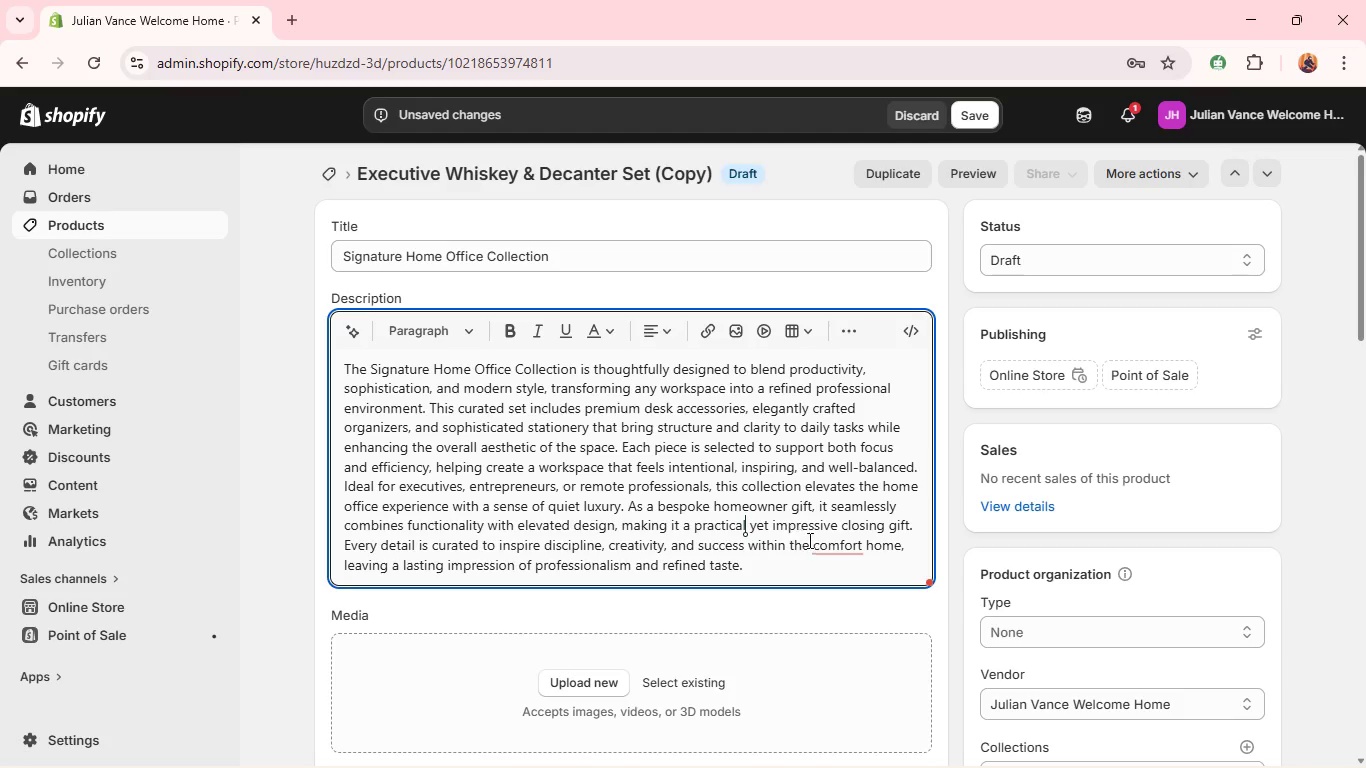 
left_click([824, 552])
 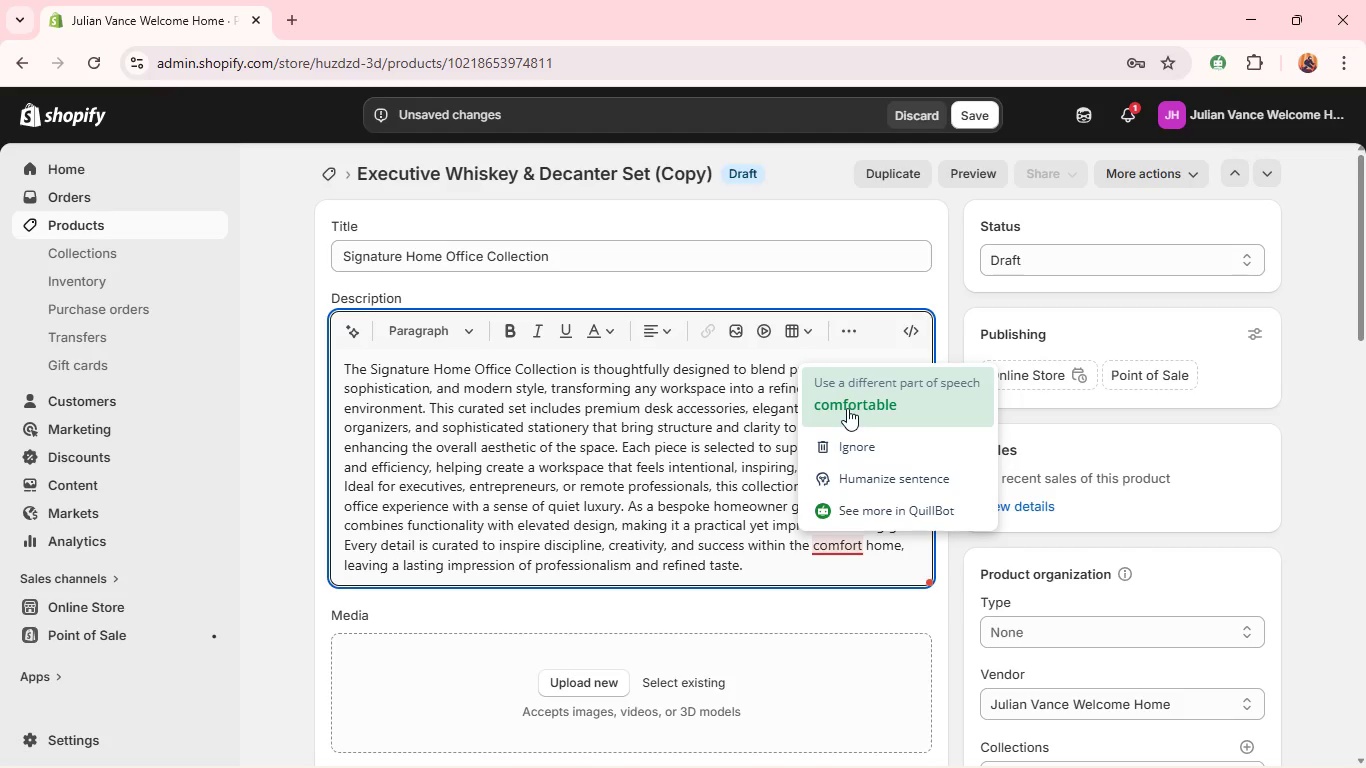 
left_click([847, 408])
 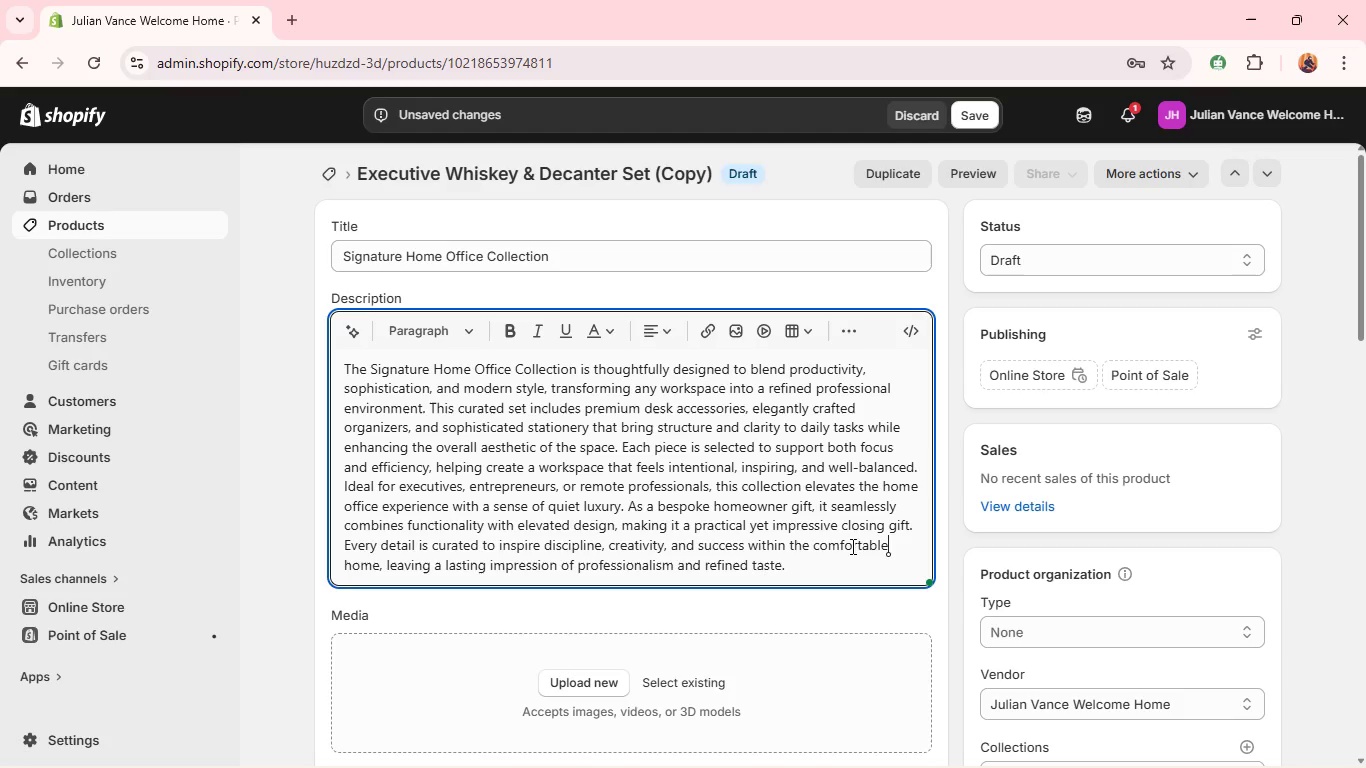 
left_click_drag(start_coordinate=[879, 542], to_coordinate=[899, 545])
 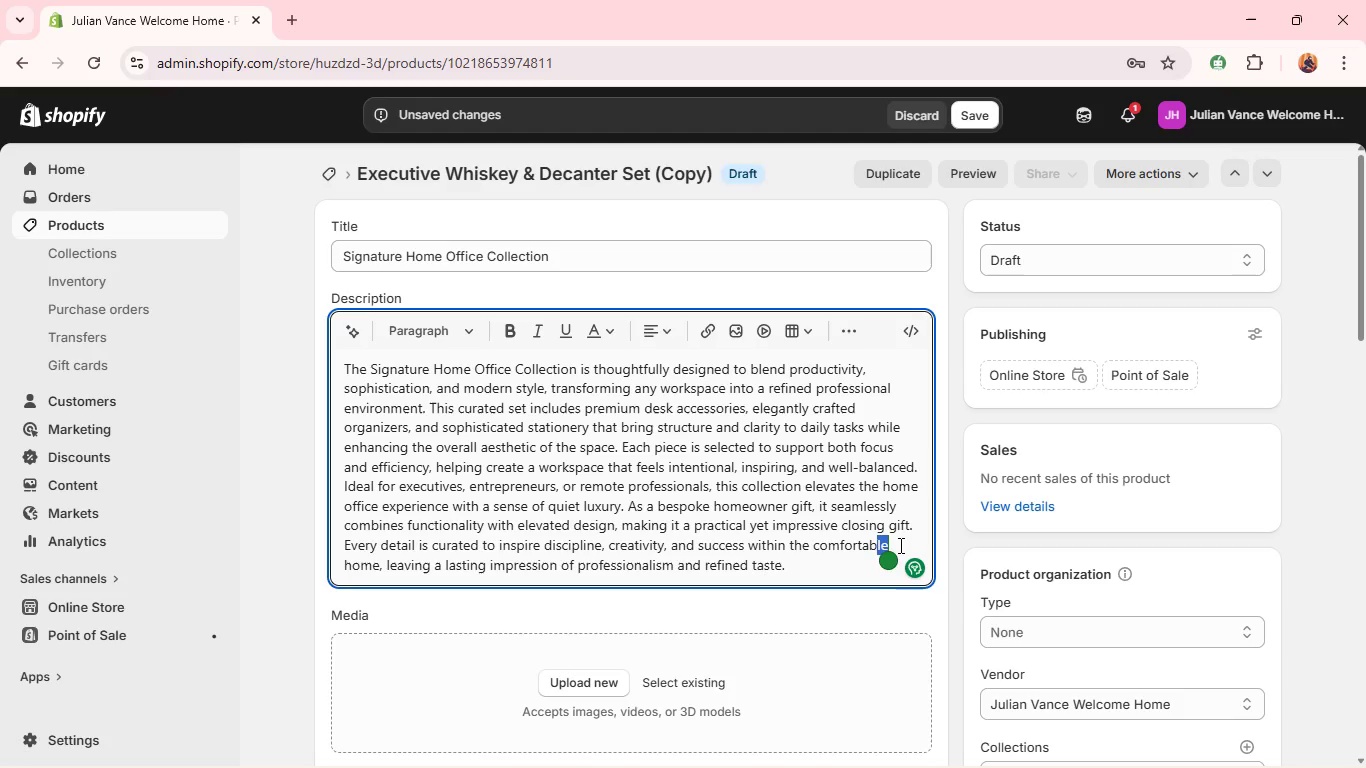 
left_click([899, 545])
 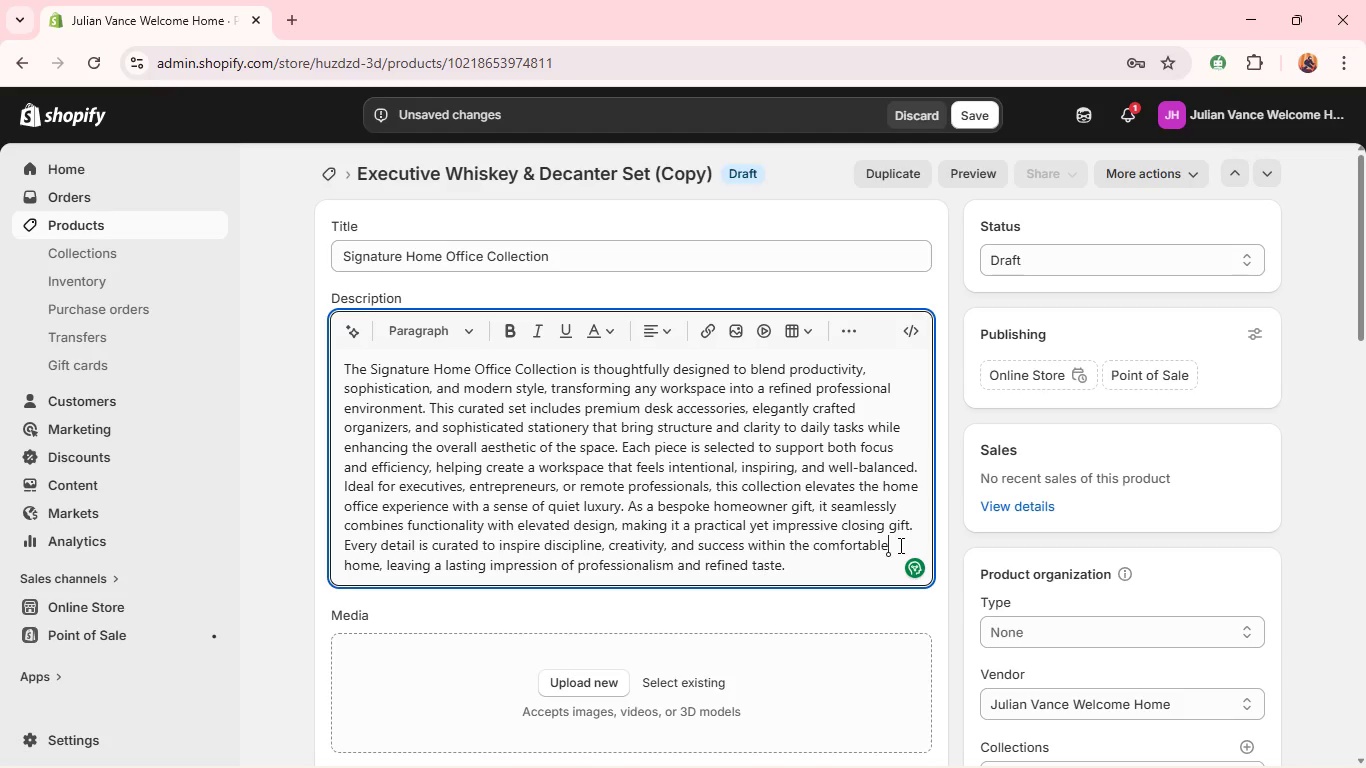 
key(Backspace)
key(Backspace)
key(Backspace)
key(Backspace)
key(Backspace)
key(Backspace)
type( of)
 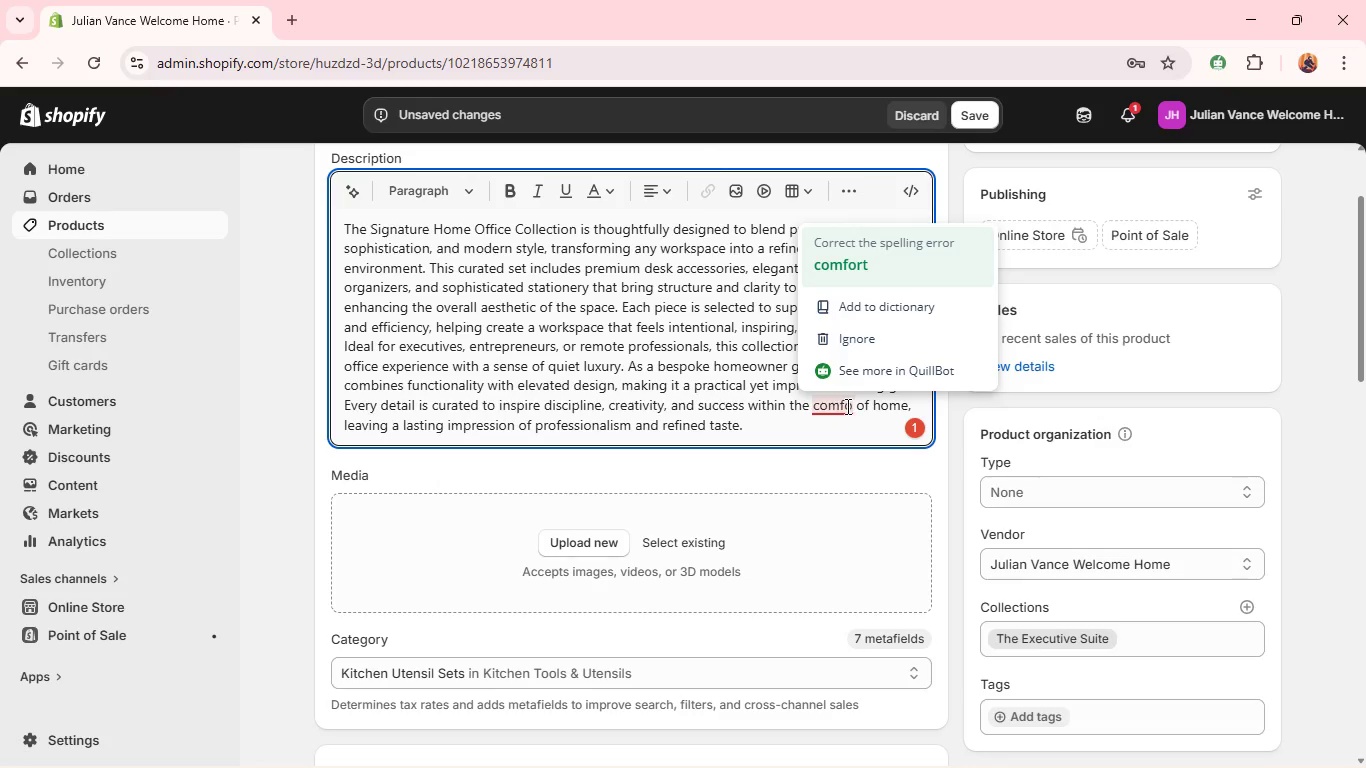 
wait(5.64)
 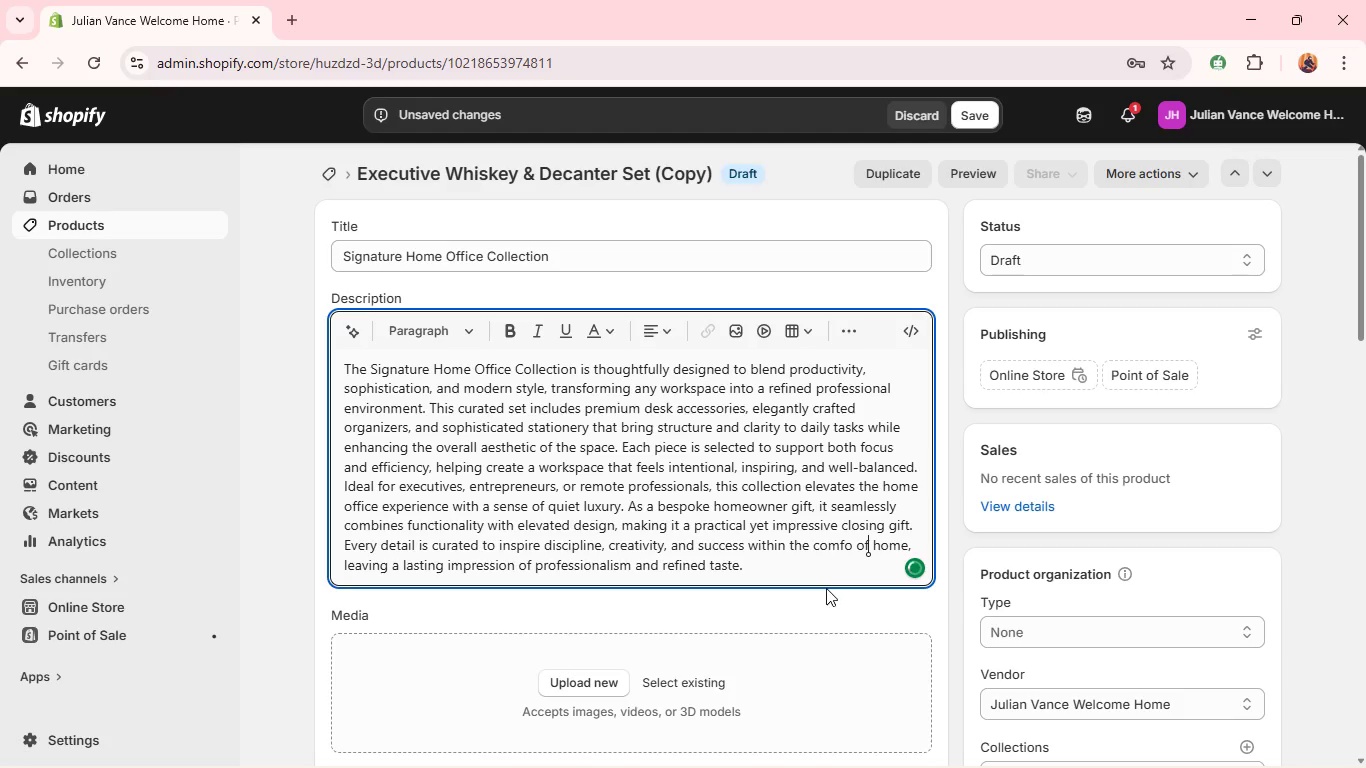 
left_click([844, 267])
 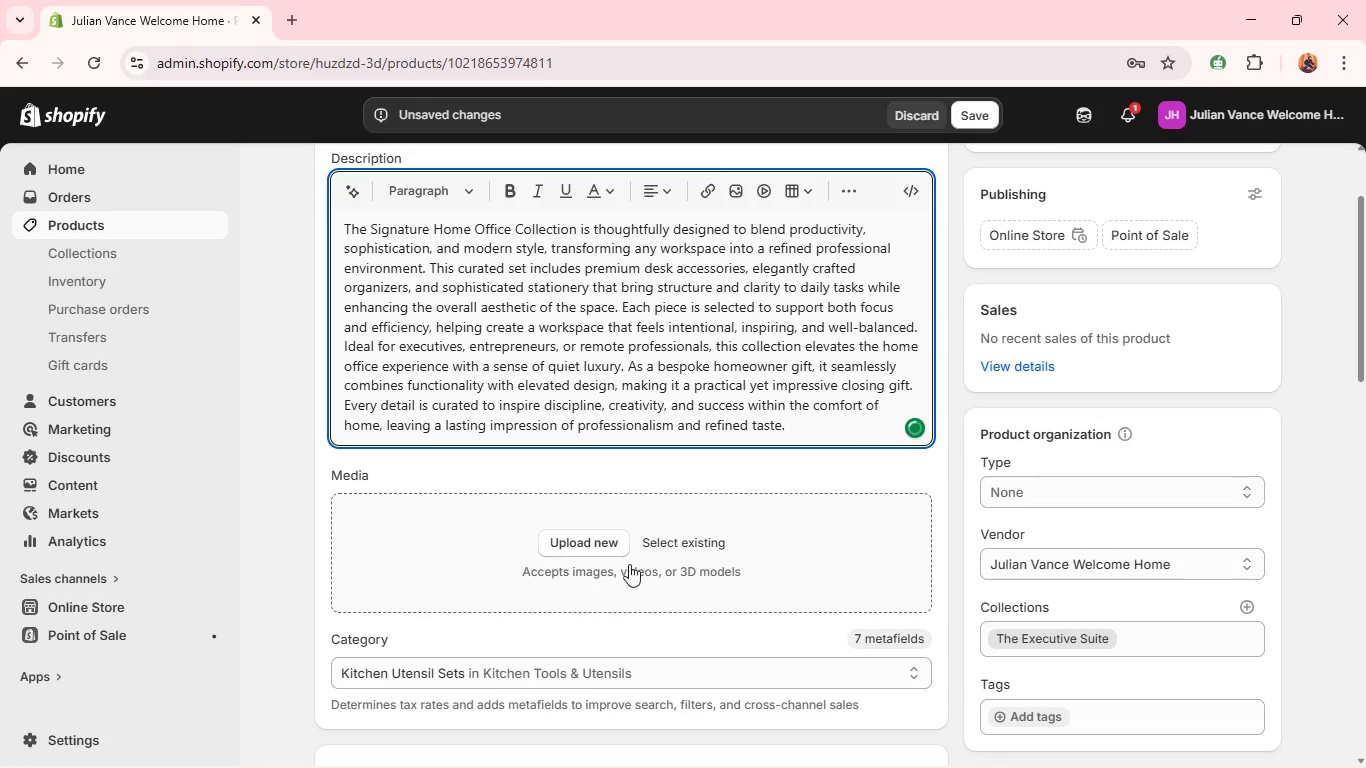 
left_click([621, 560])
 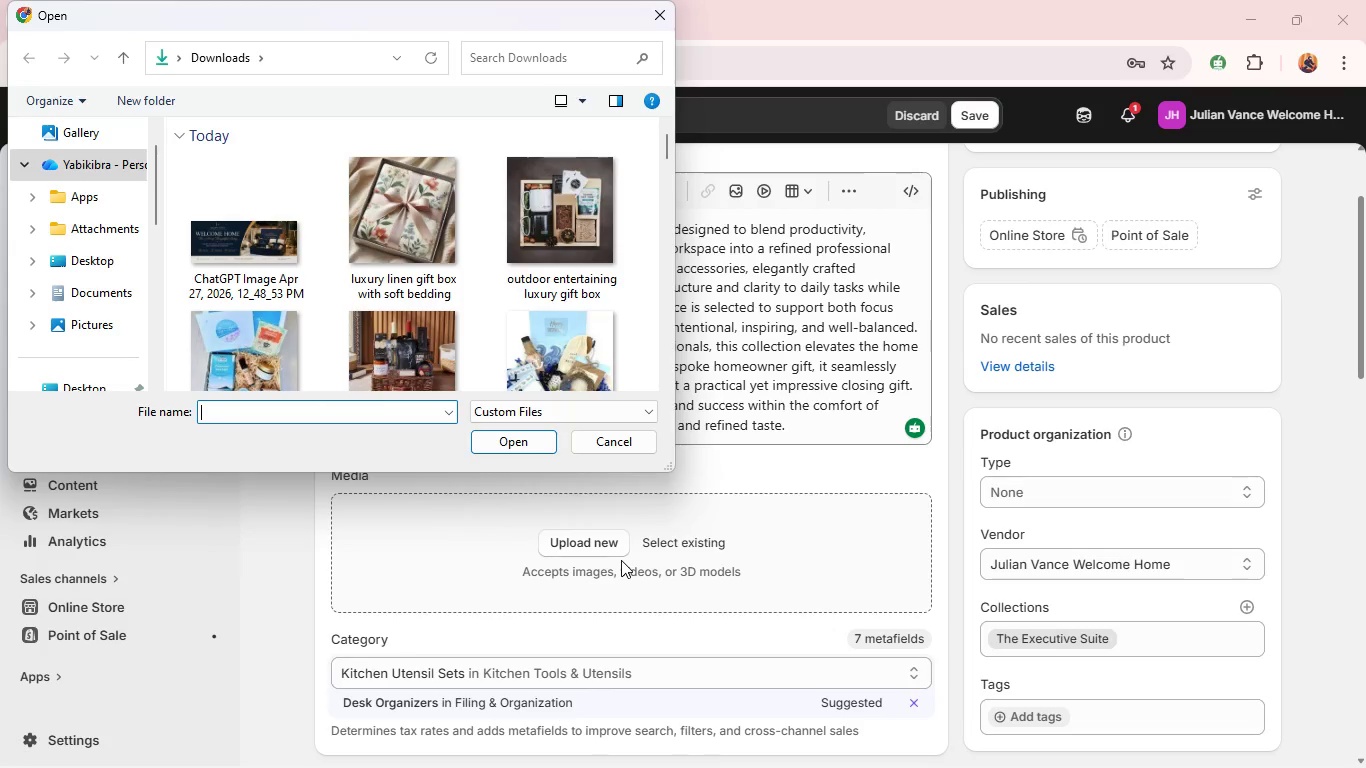 
wait(5.91)
 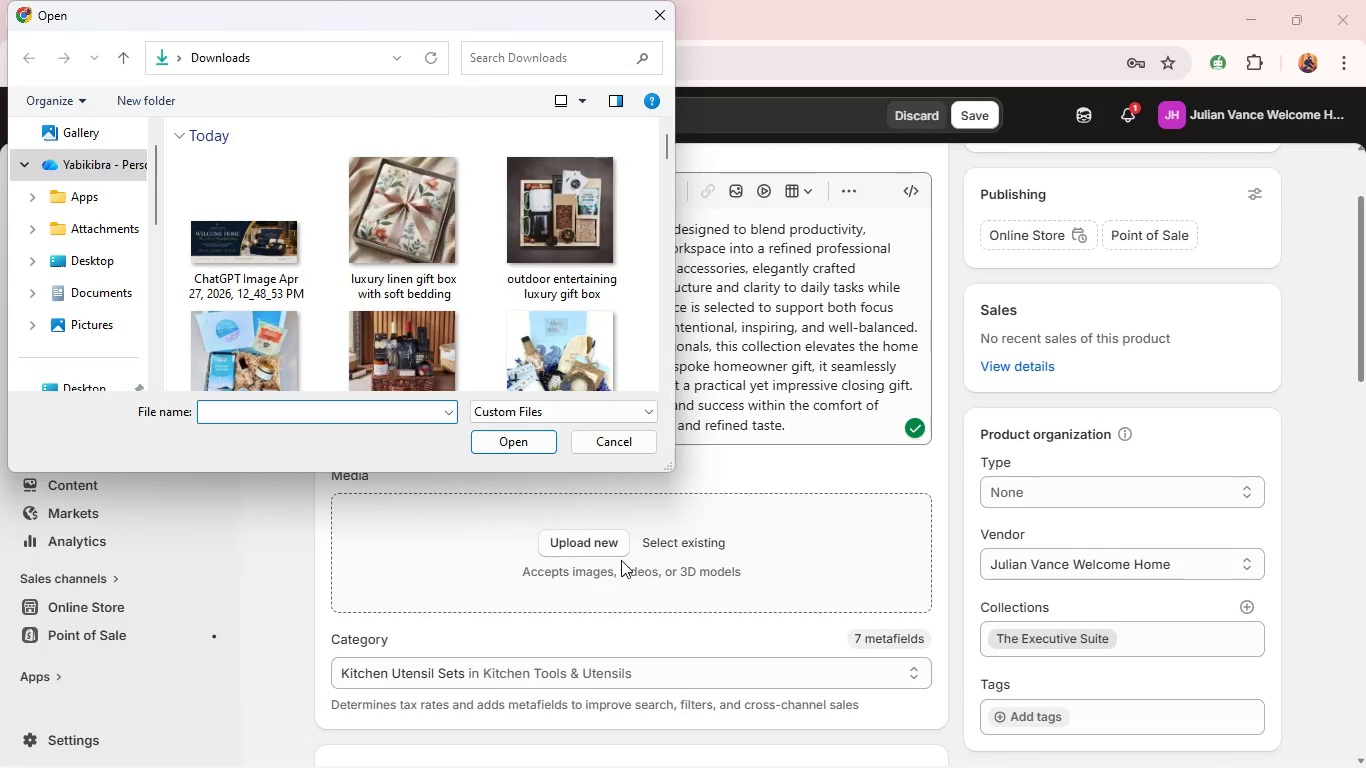 
scroll: coordinate [470, 286], scroll_direction: down, amount: 2.0
 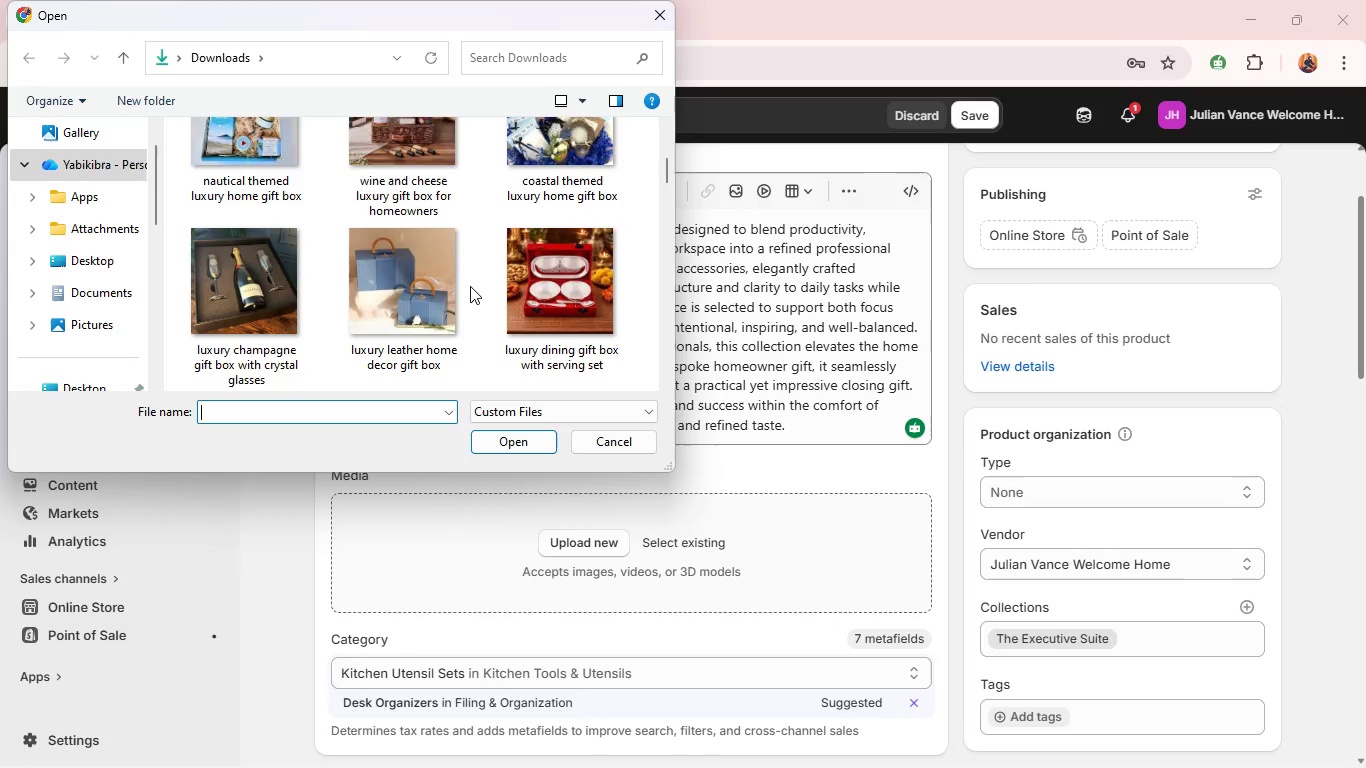 
wait(10.71)
 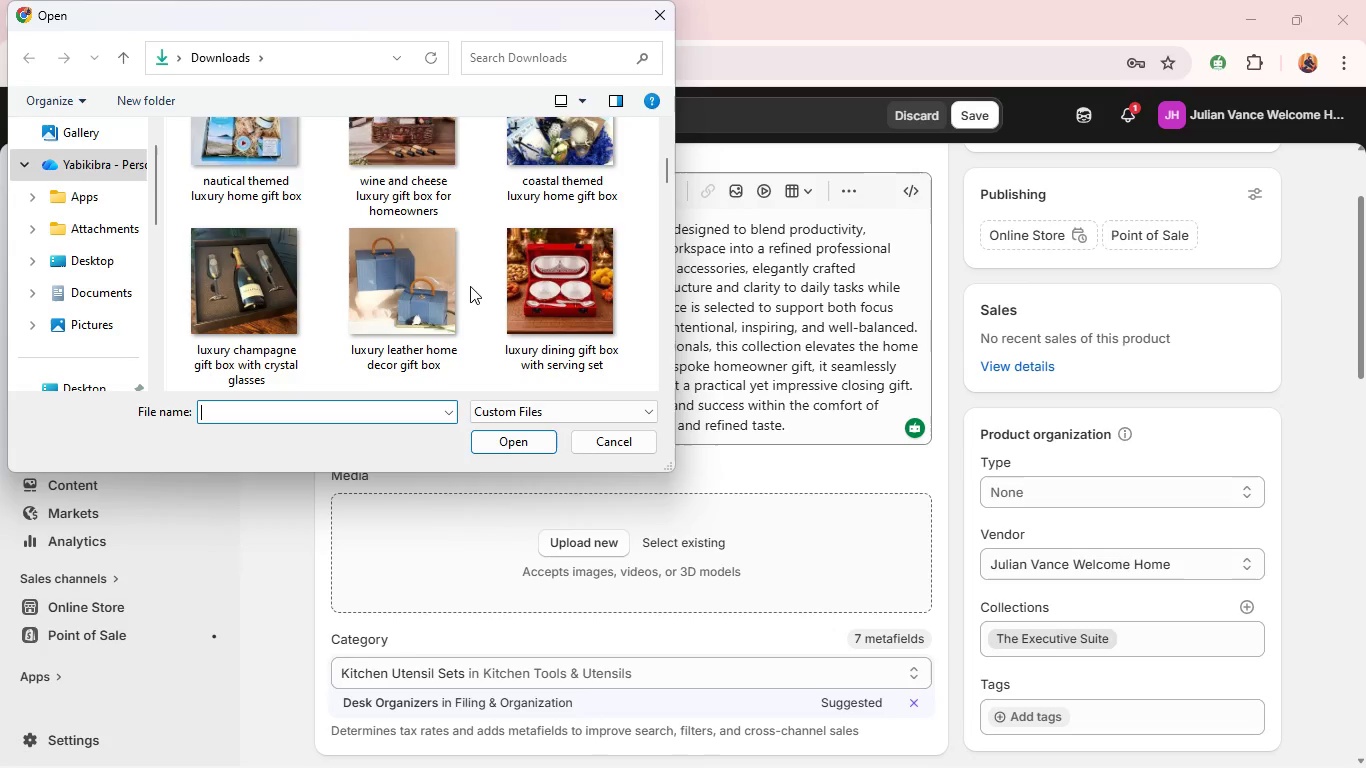 
scroll: coordinate [440, 358], scroll_direction: down, amount: 4.0
 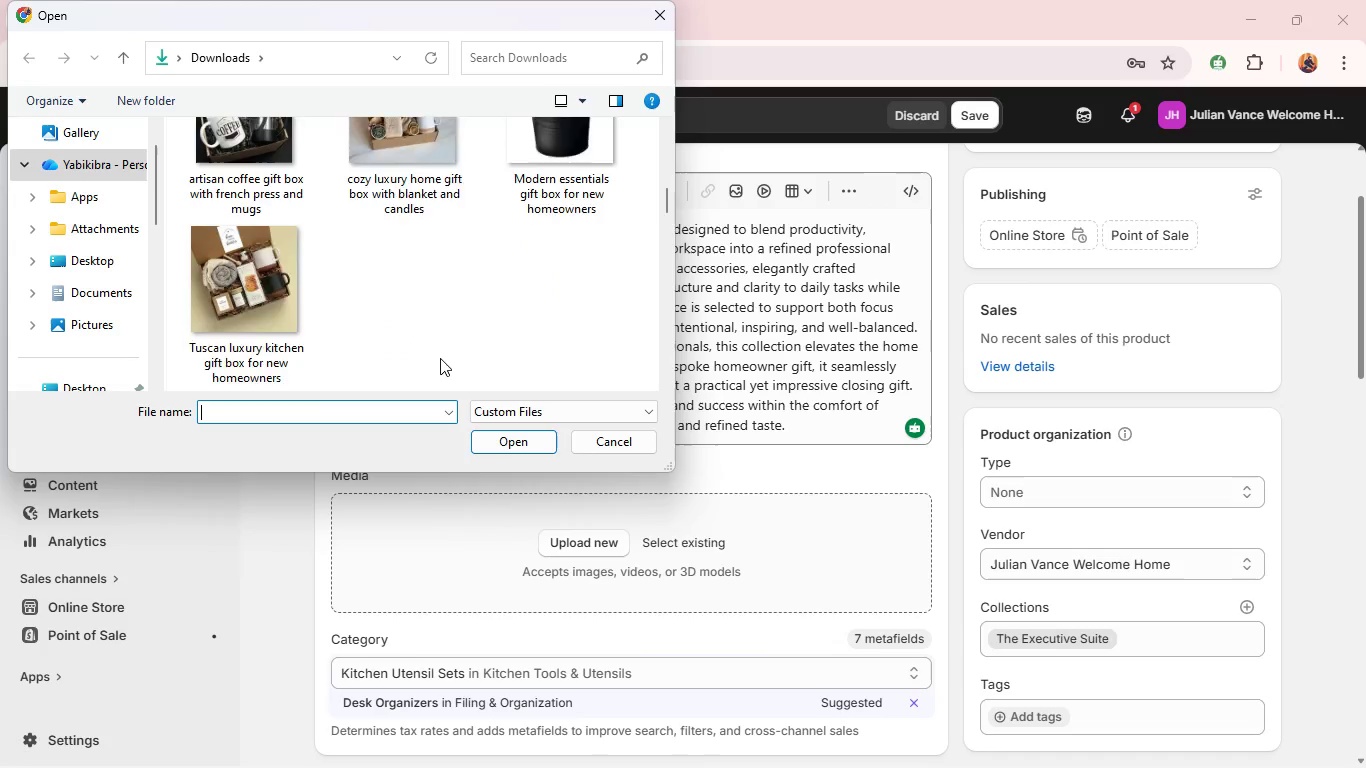 
scroll: coordinate [430, 215], scroll_direction: up, amount: 3.0
 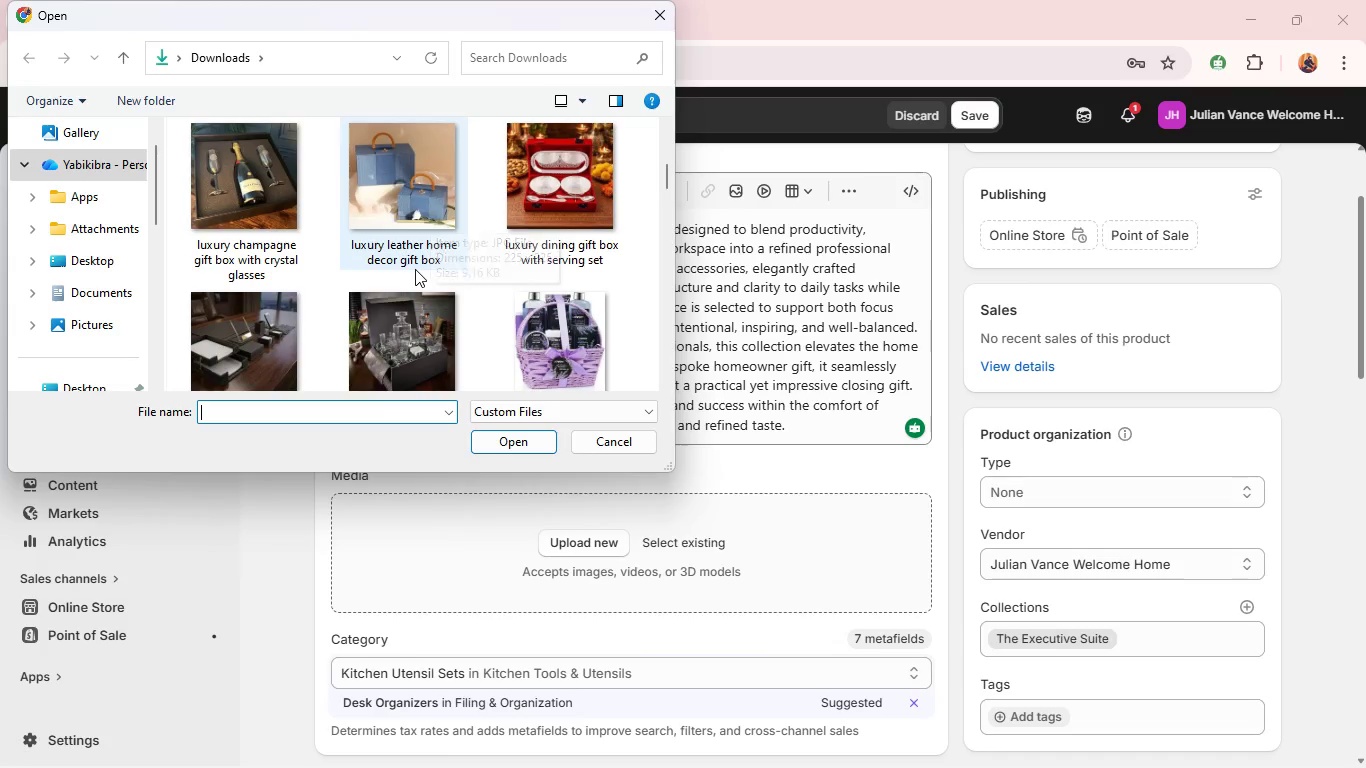 
scroll: coordinate [415, 269], scroll_direction: none, amount: 0.0
 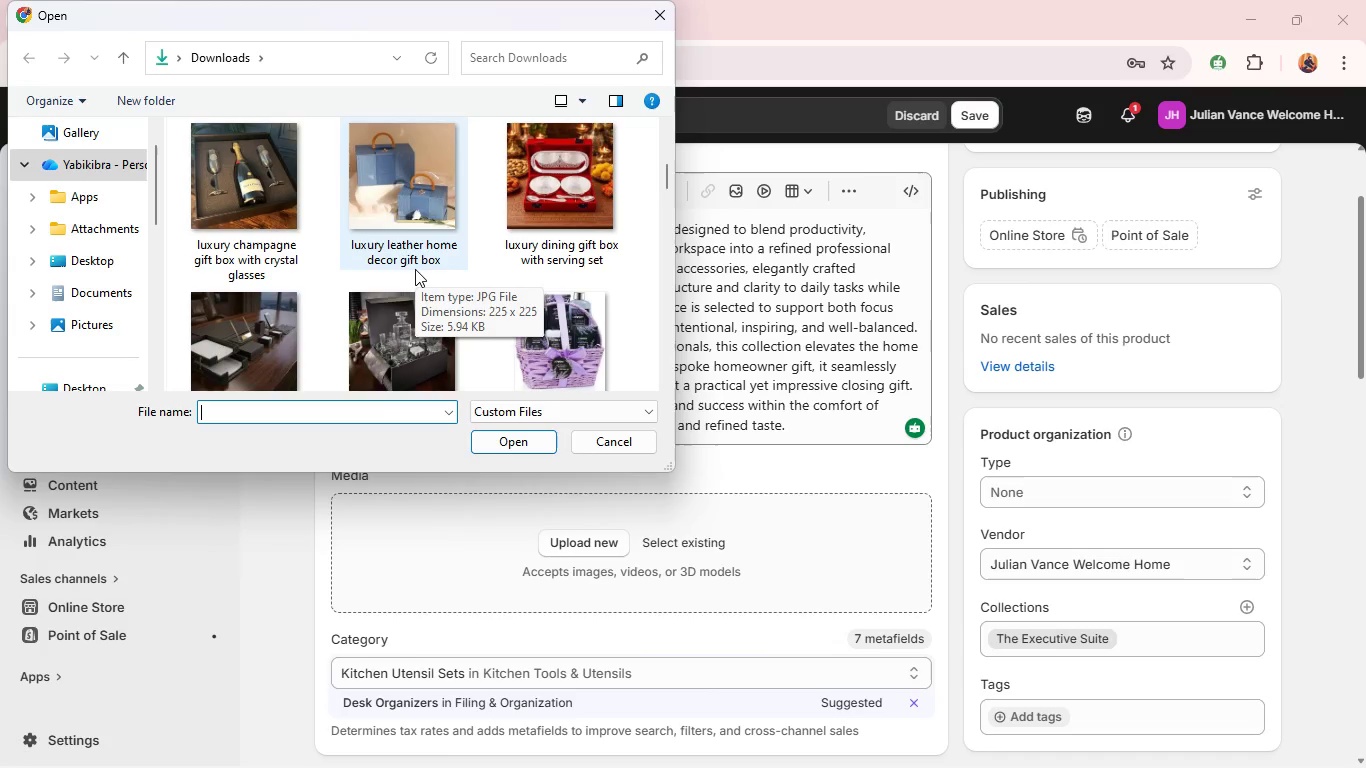 
scroll: coordinate [321, 292], scroll_direction: down, amount: 1.0
 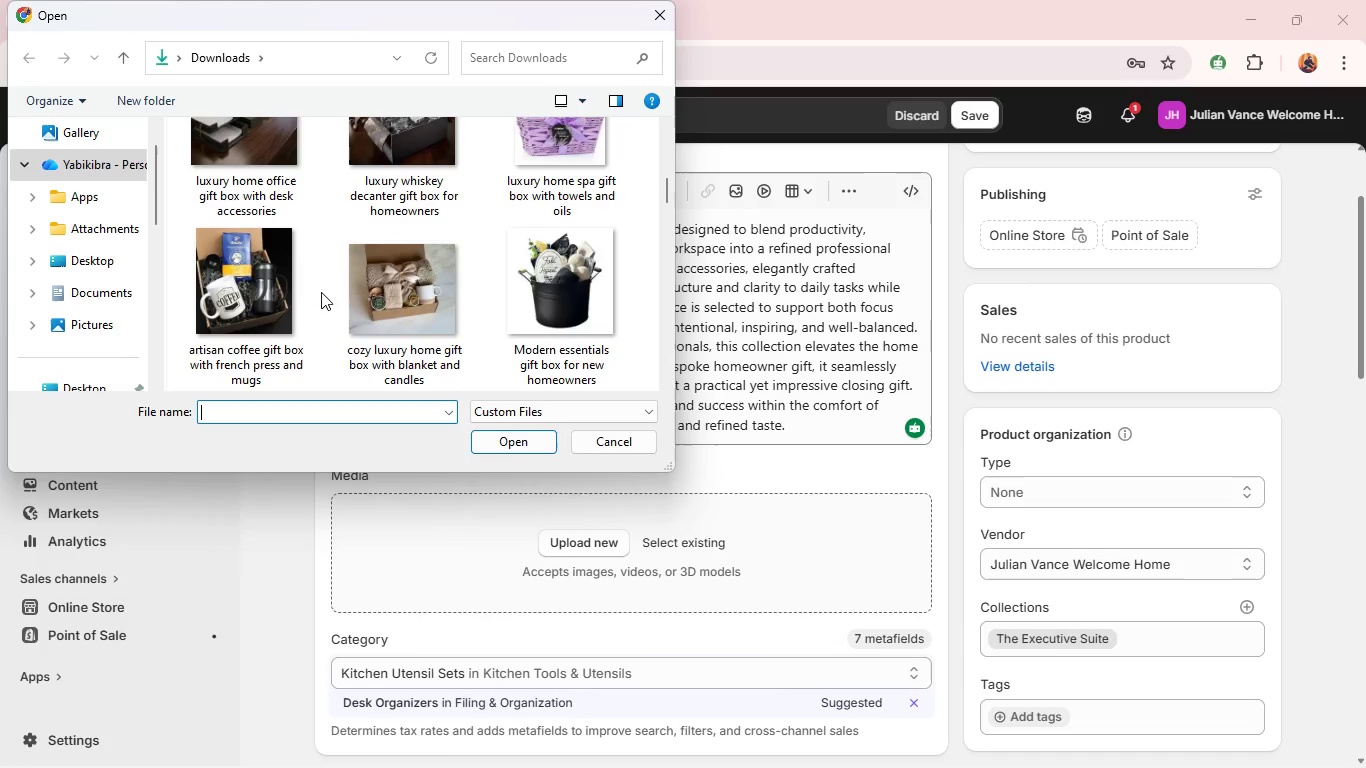 
wait(5.45)
 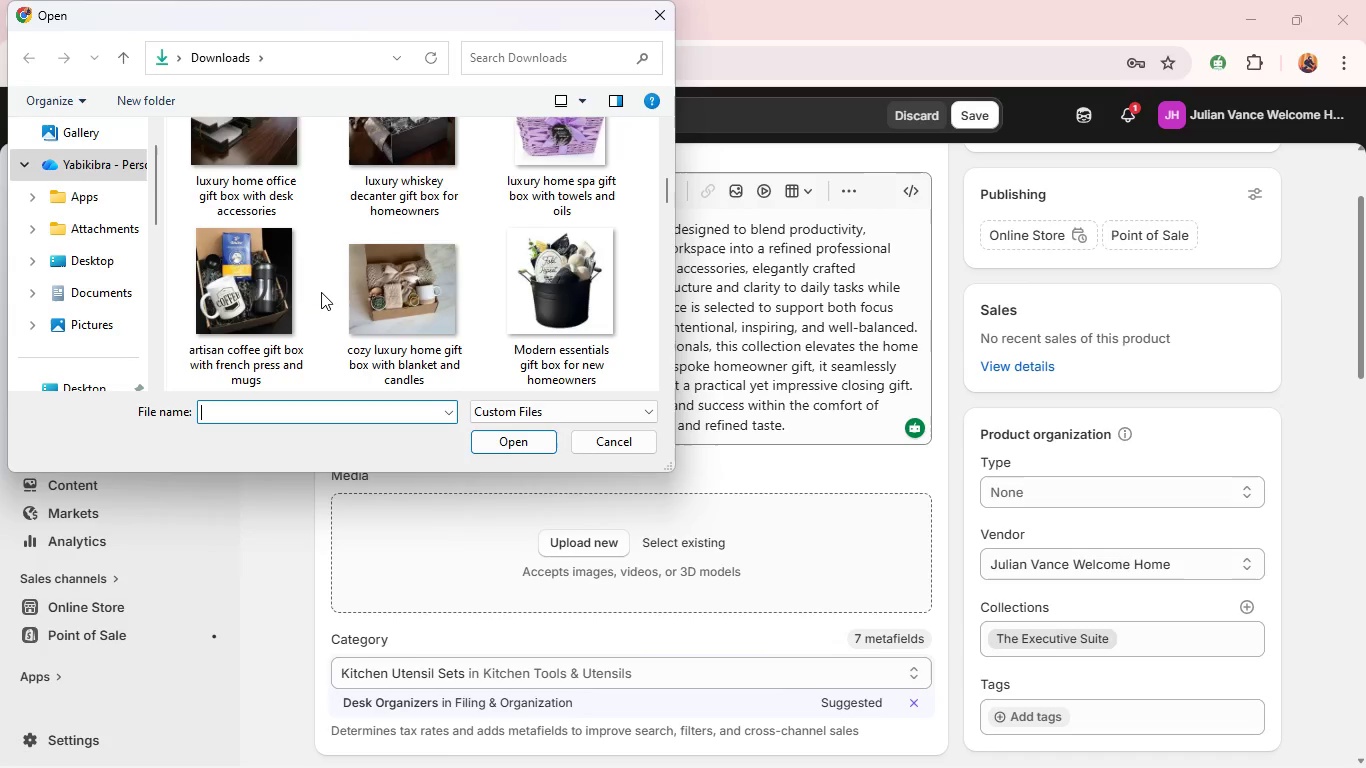 
left_click([249, 177])
 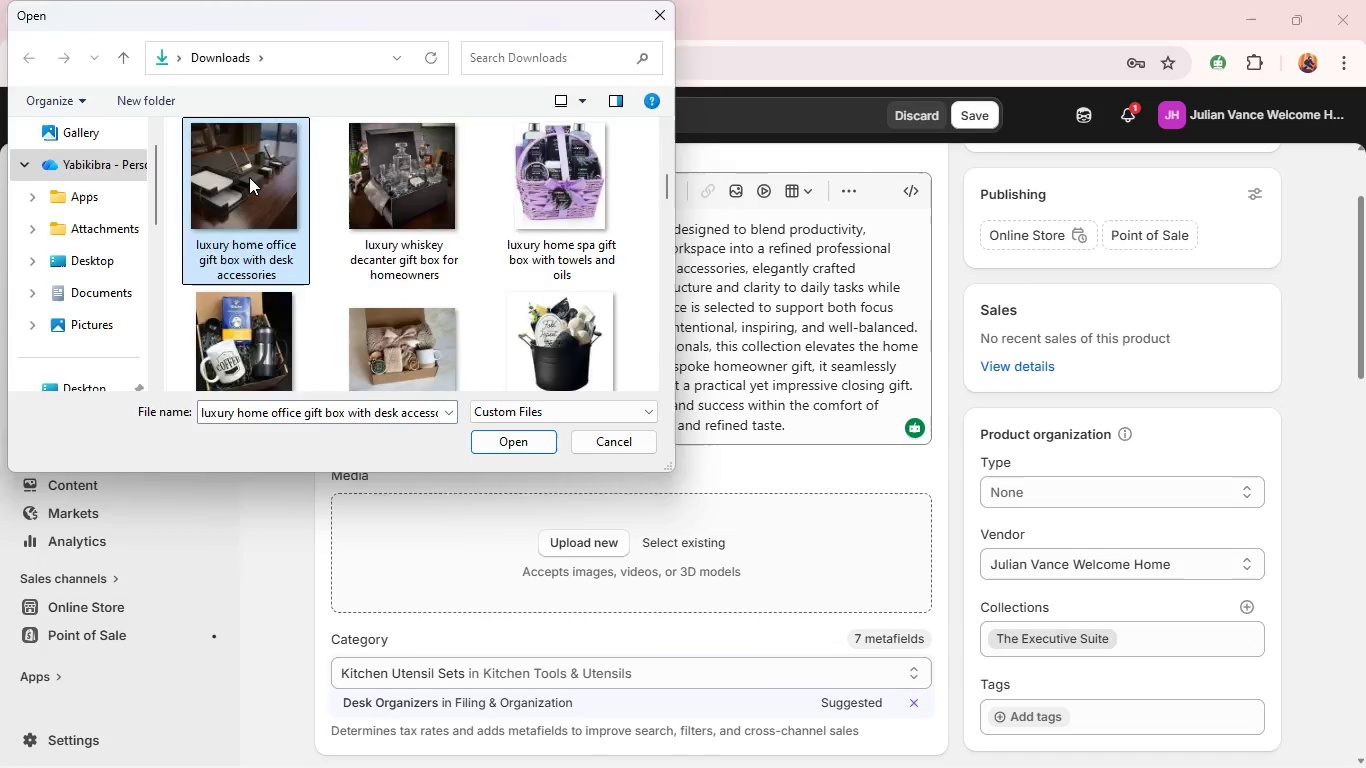 
key(Enter)
 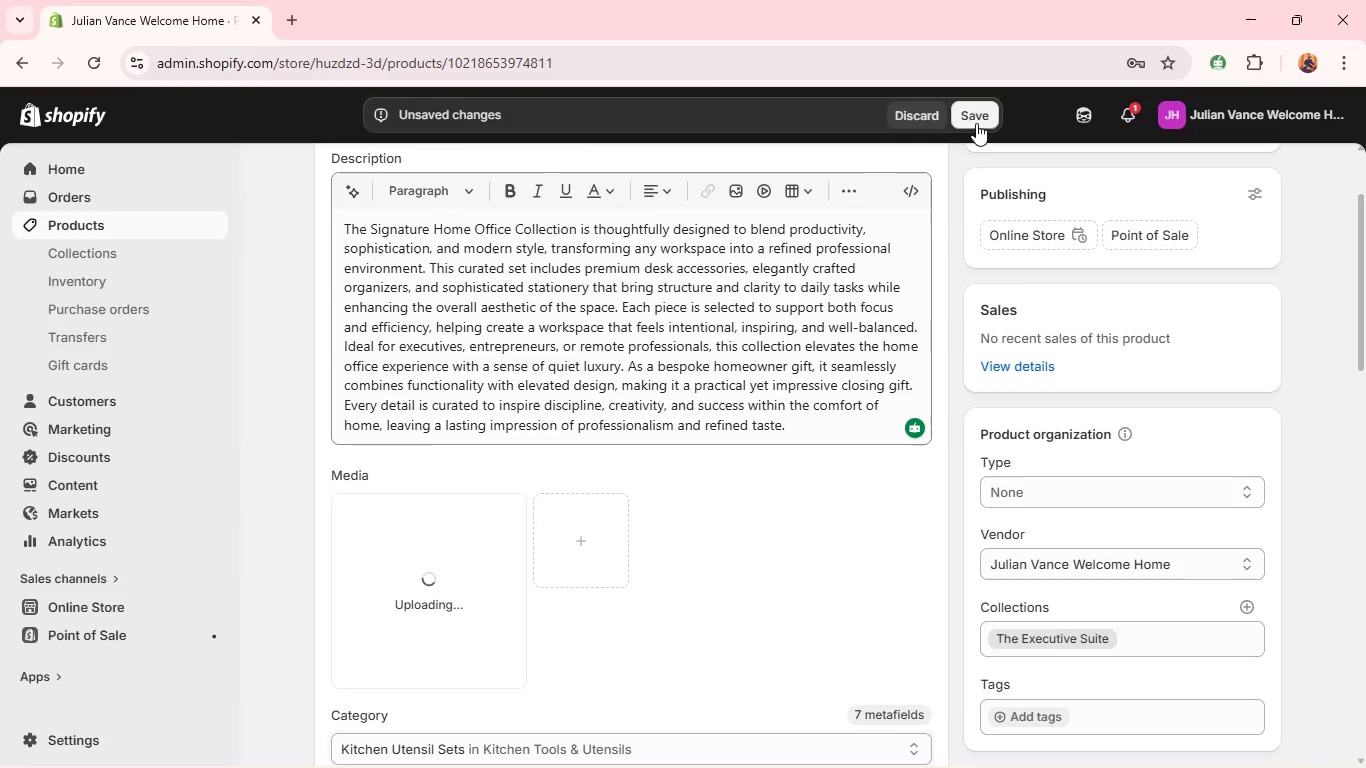 
wait(5.44)
 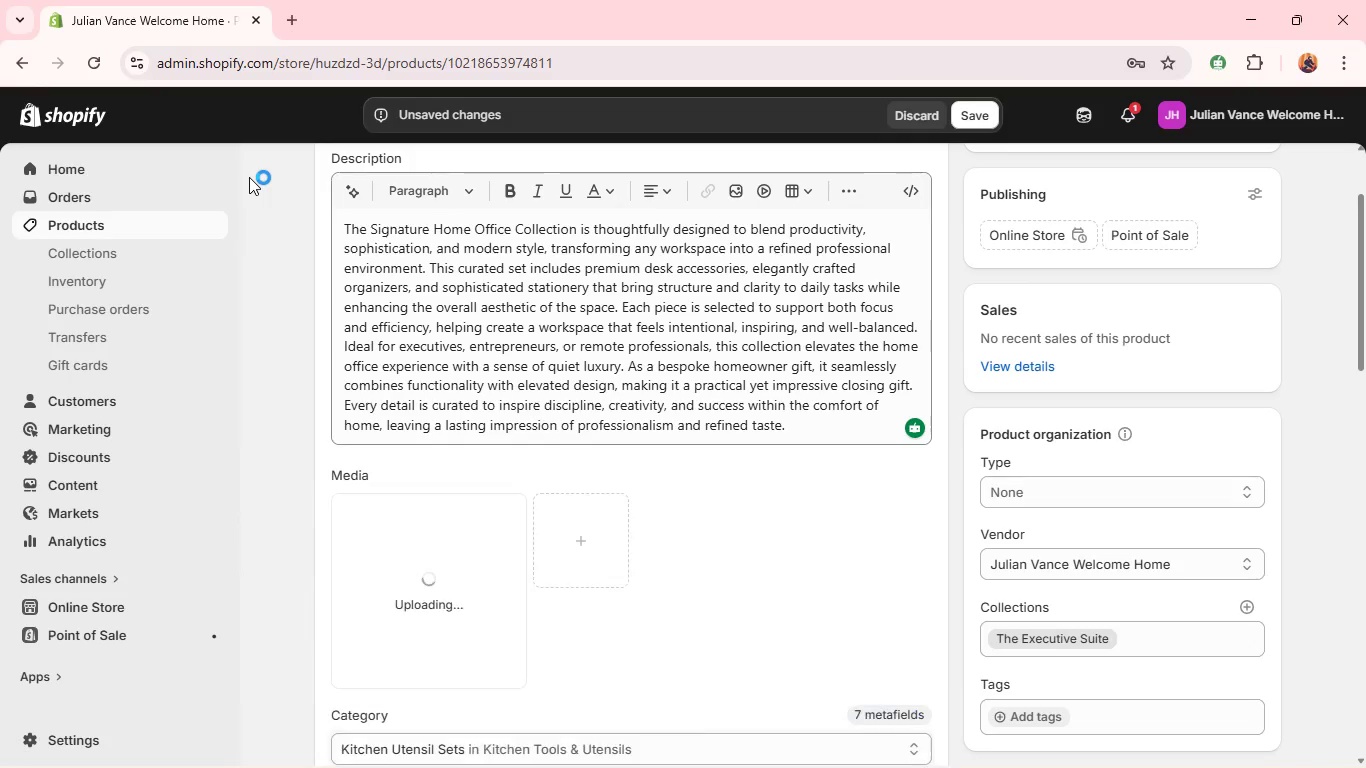 
left_click([976, 123])
 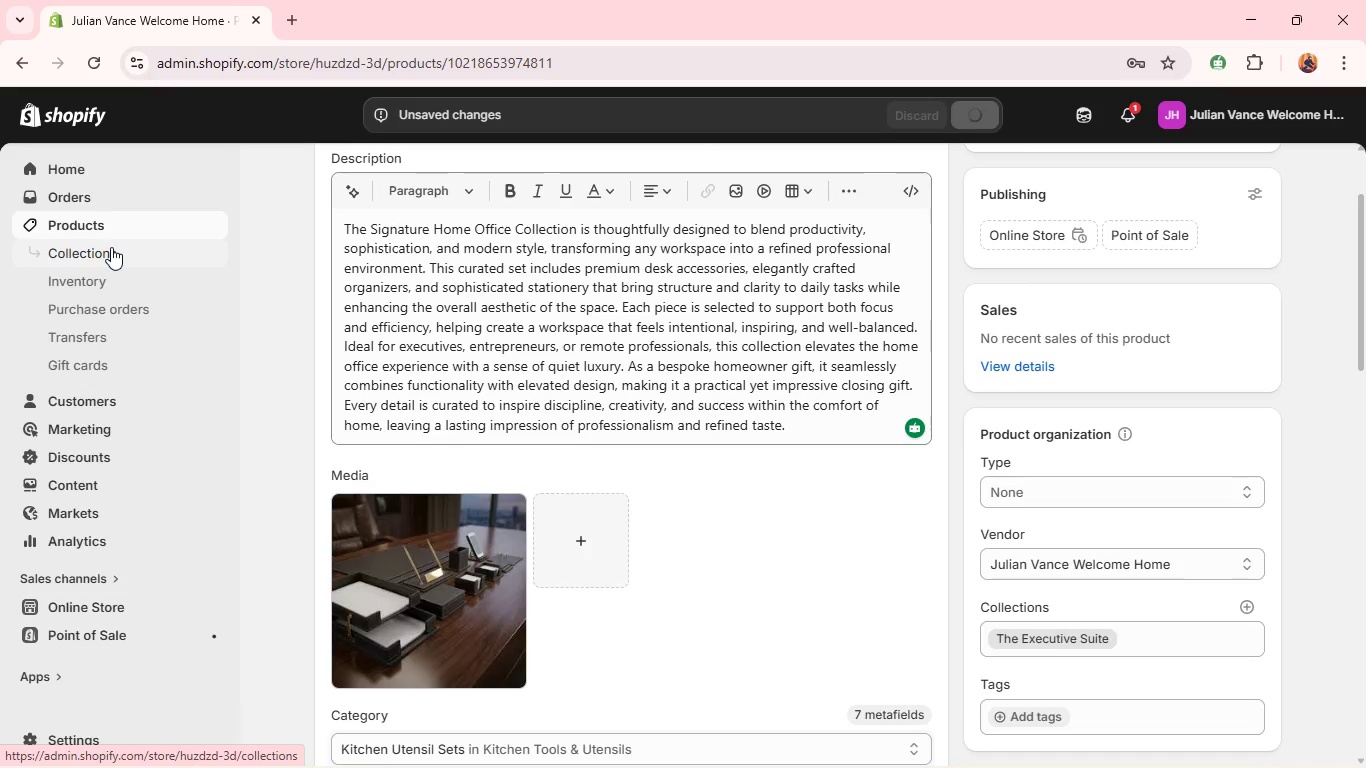 
wait(12.86)
 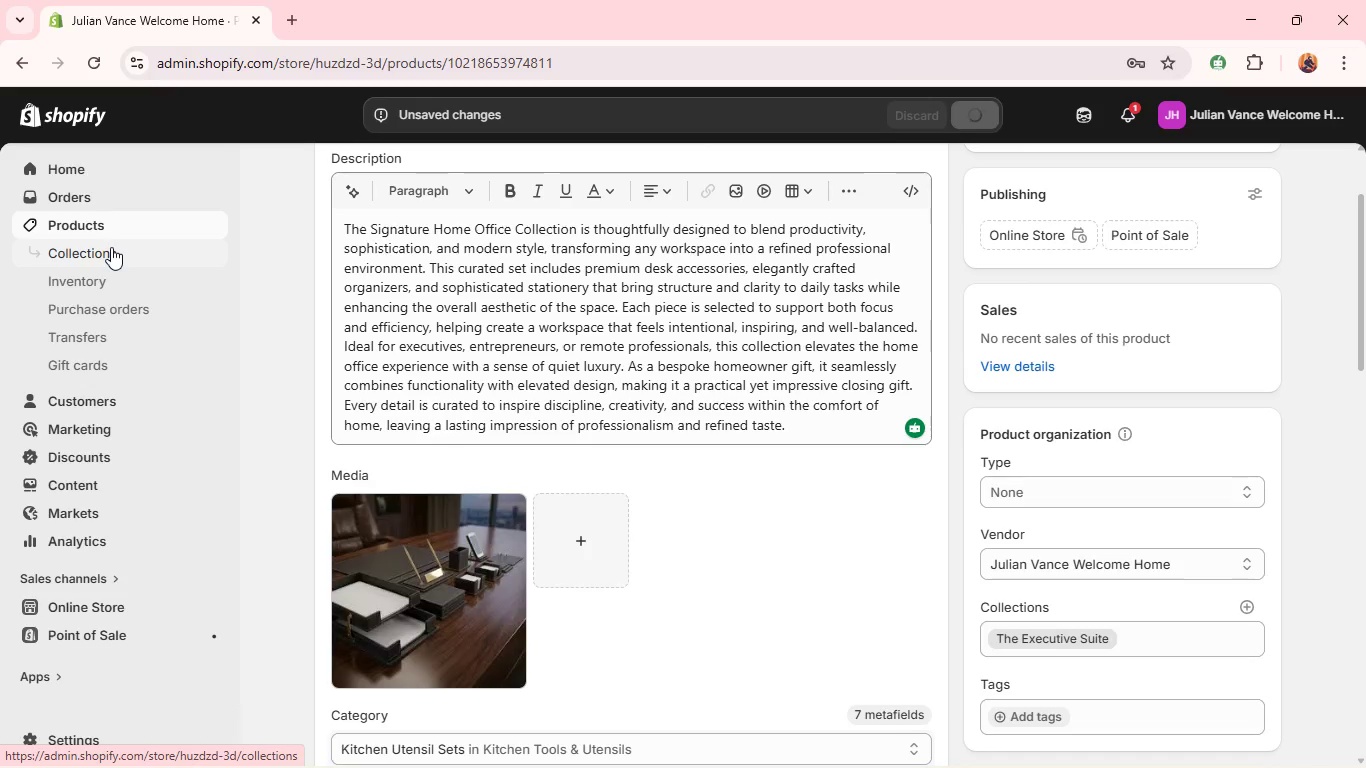 
left_click([111, 247])
 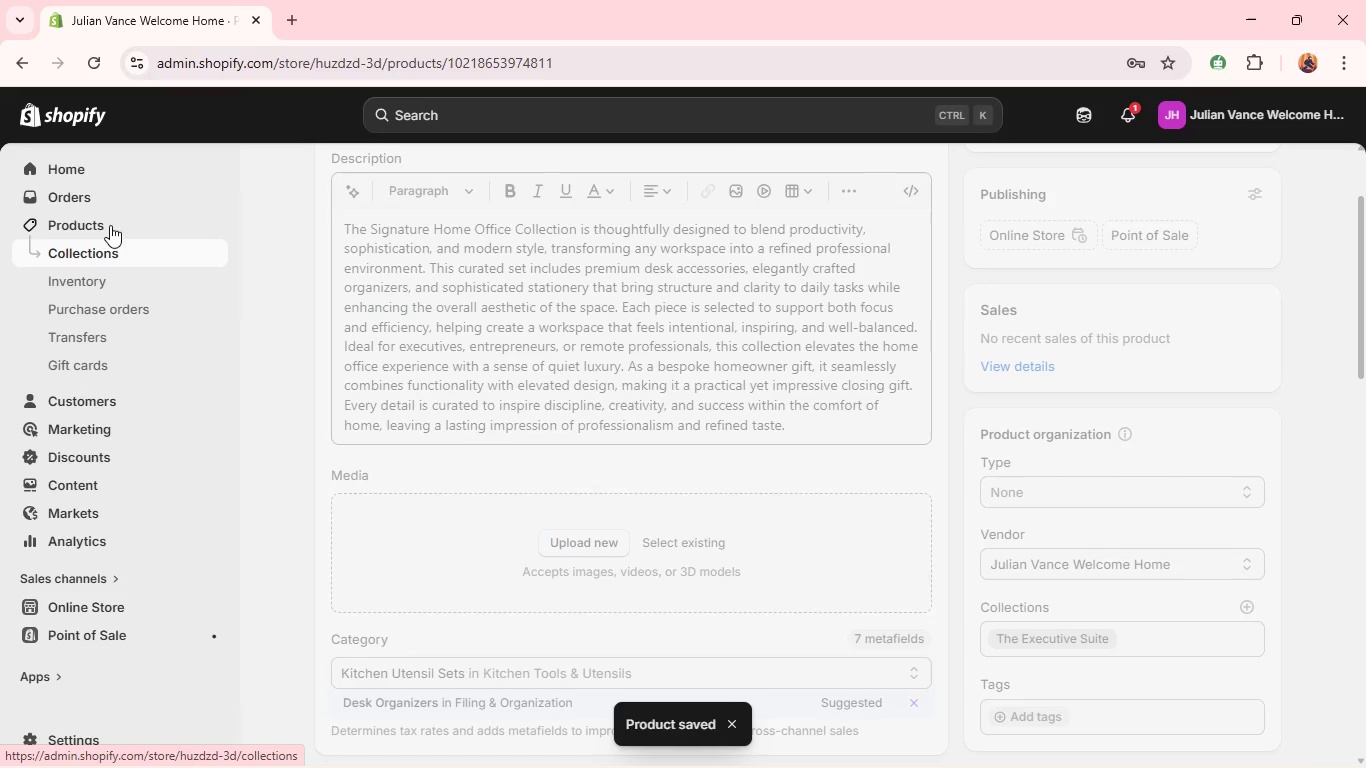 
left_click([108, 221])
 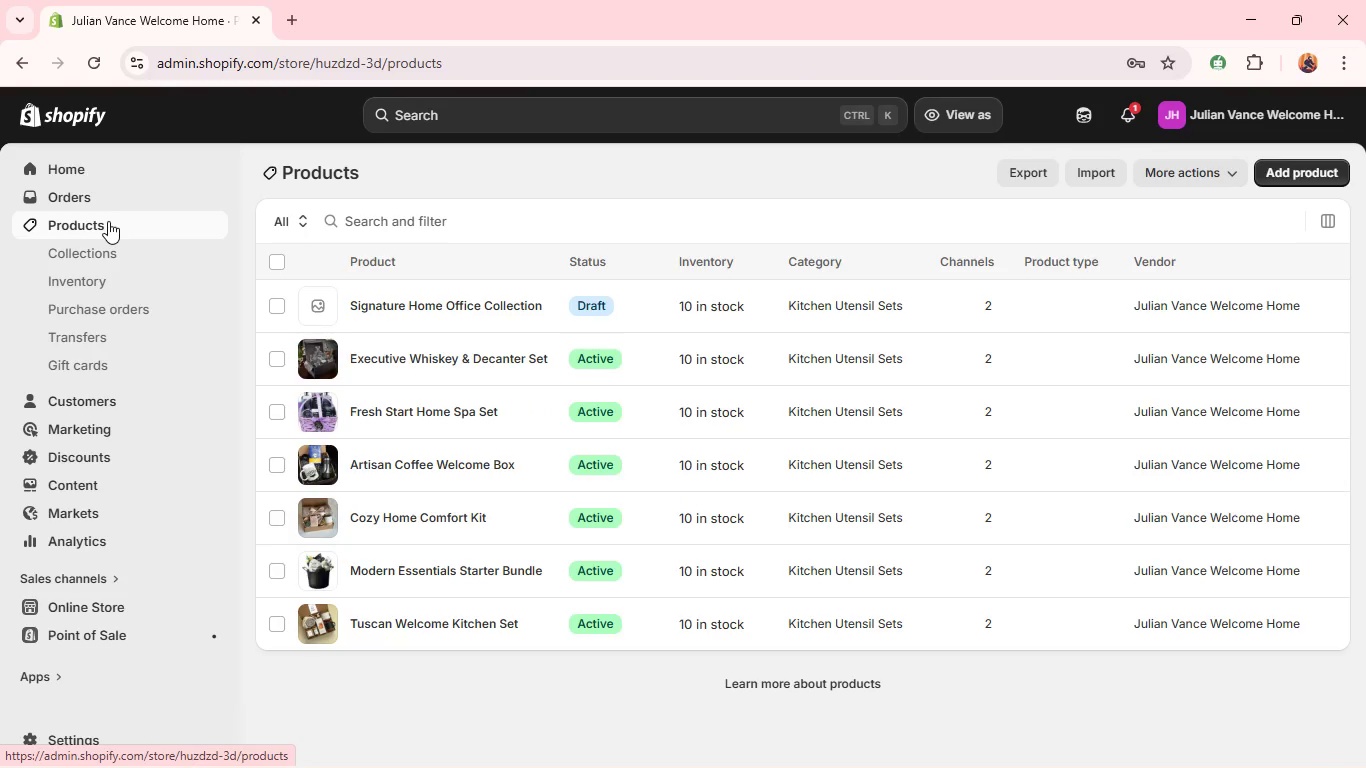 
wait(6.89)
 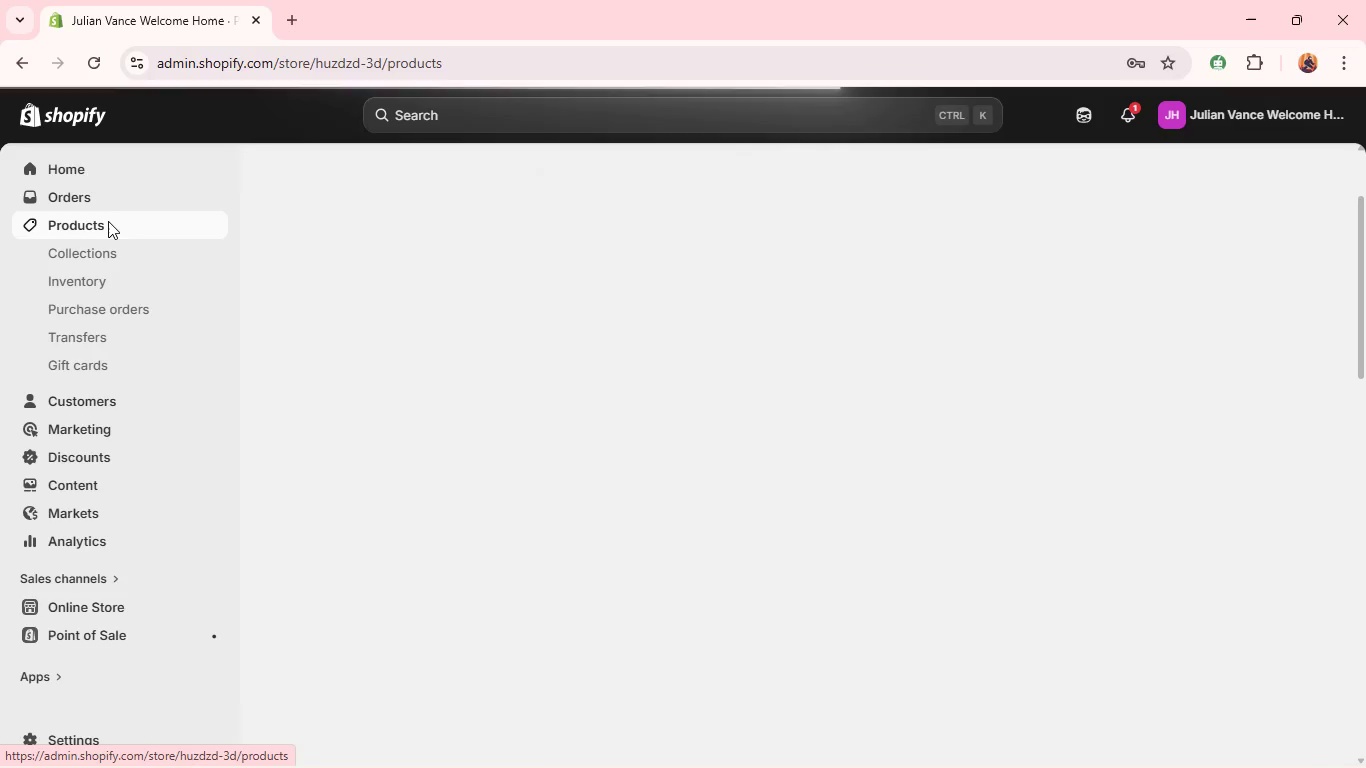 
left_click([340, 295])
 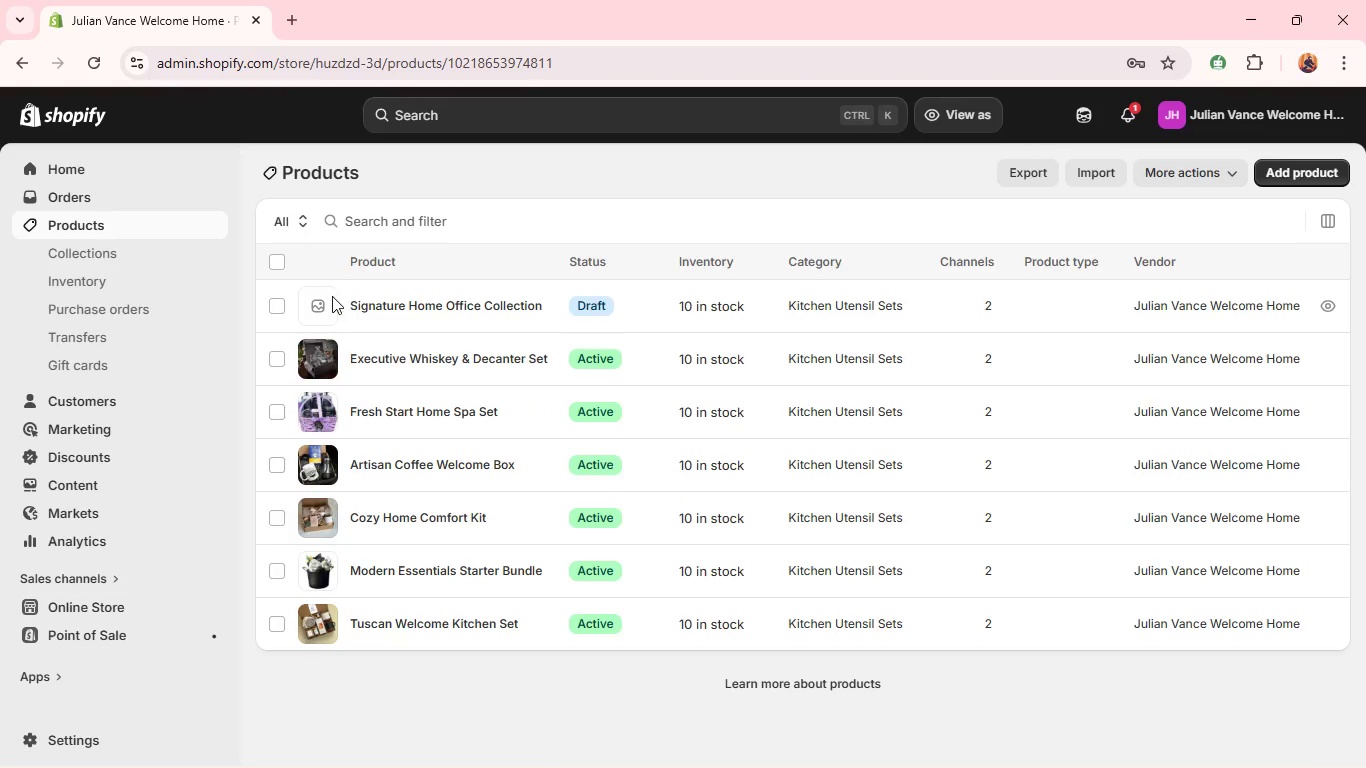 
left_click([323, 298])
 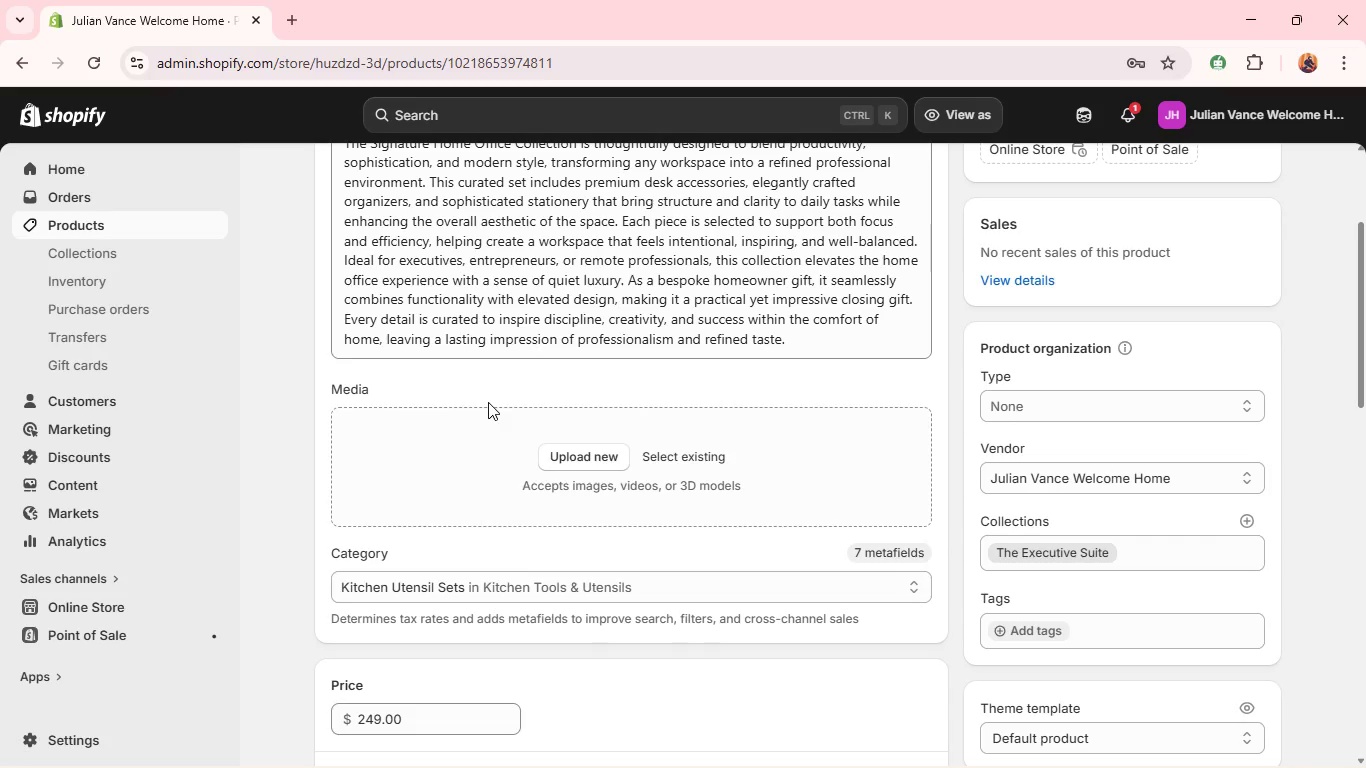 
wait(7.95)
 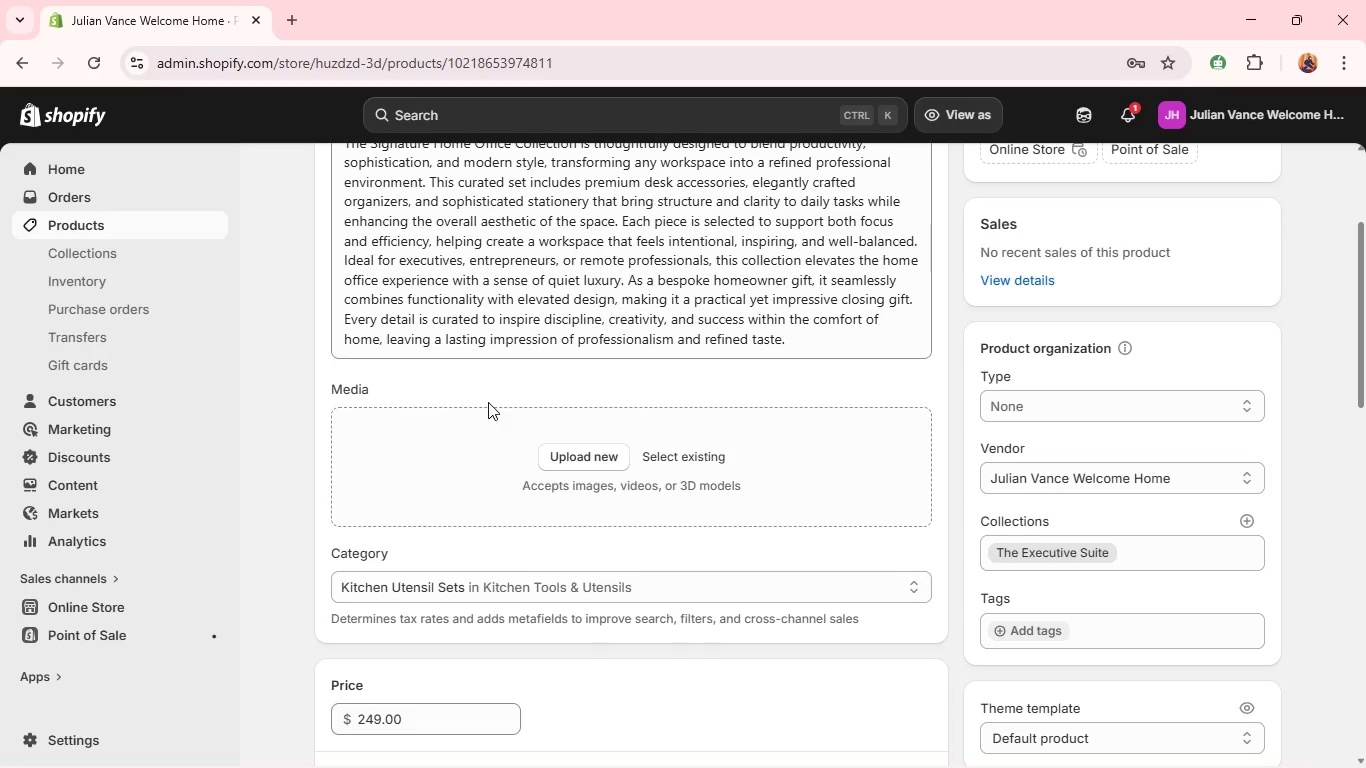 
left_click([584, 451])
 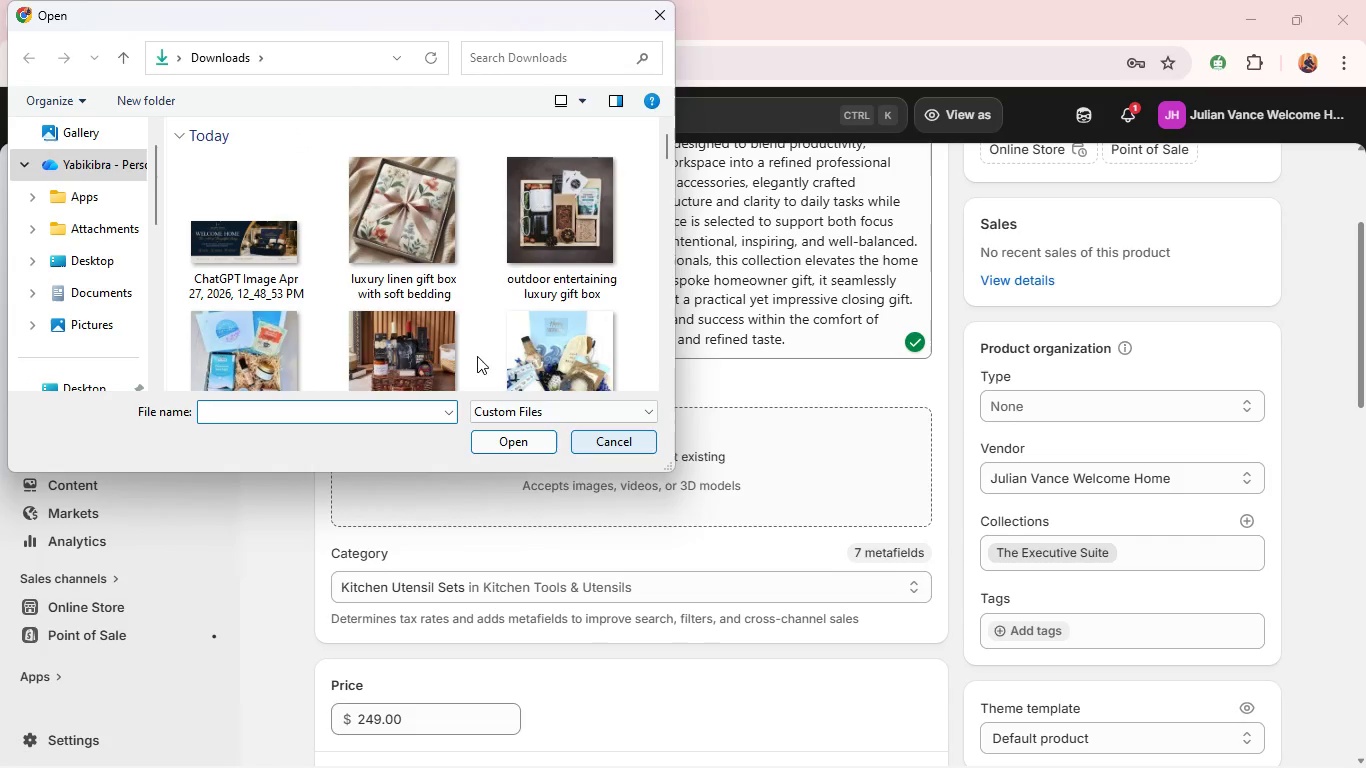 
scroll: coordinate [481, 269], scroll_direction: down, amount: 4.0
 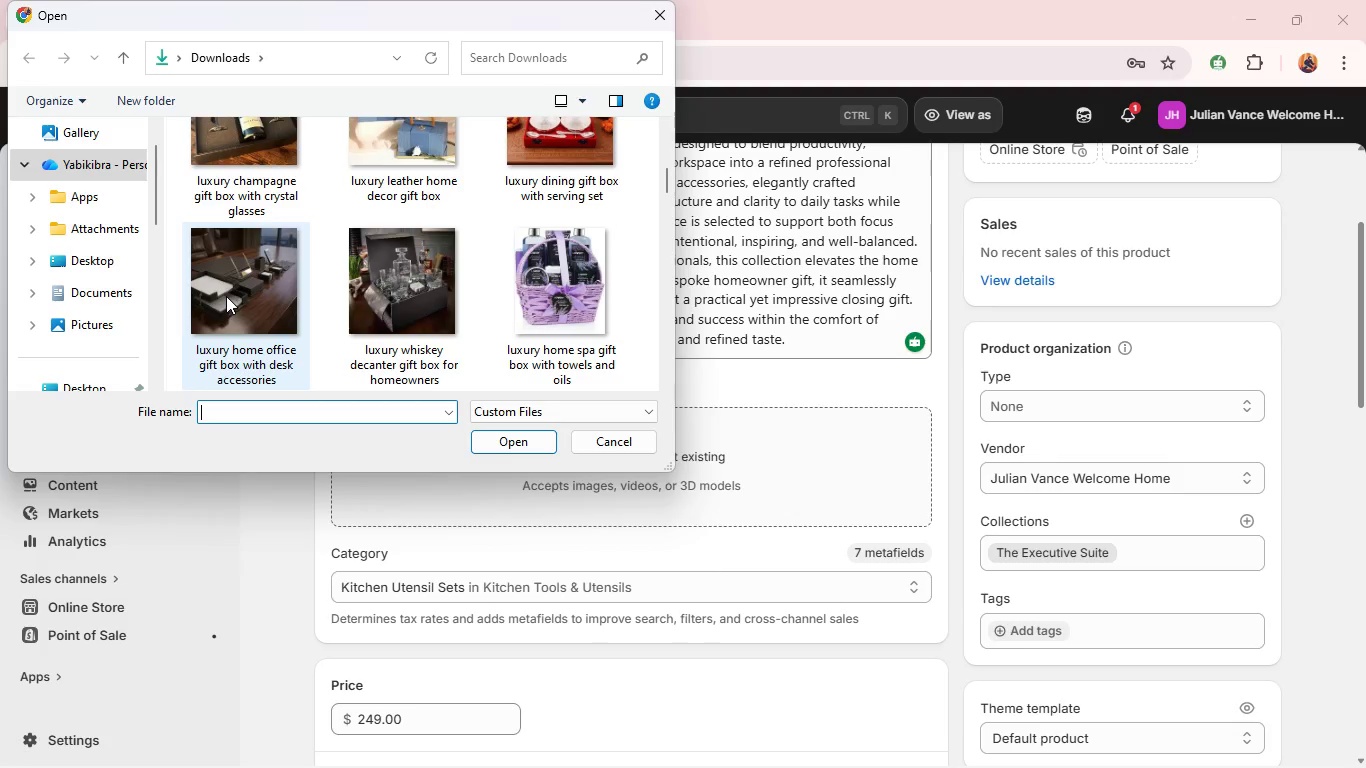 
left_click([226, 296])
 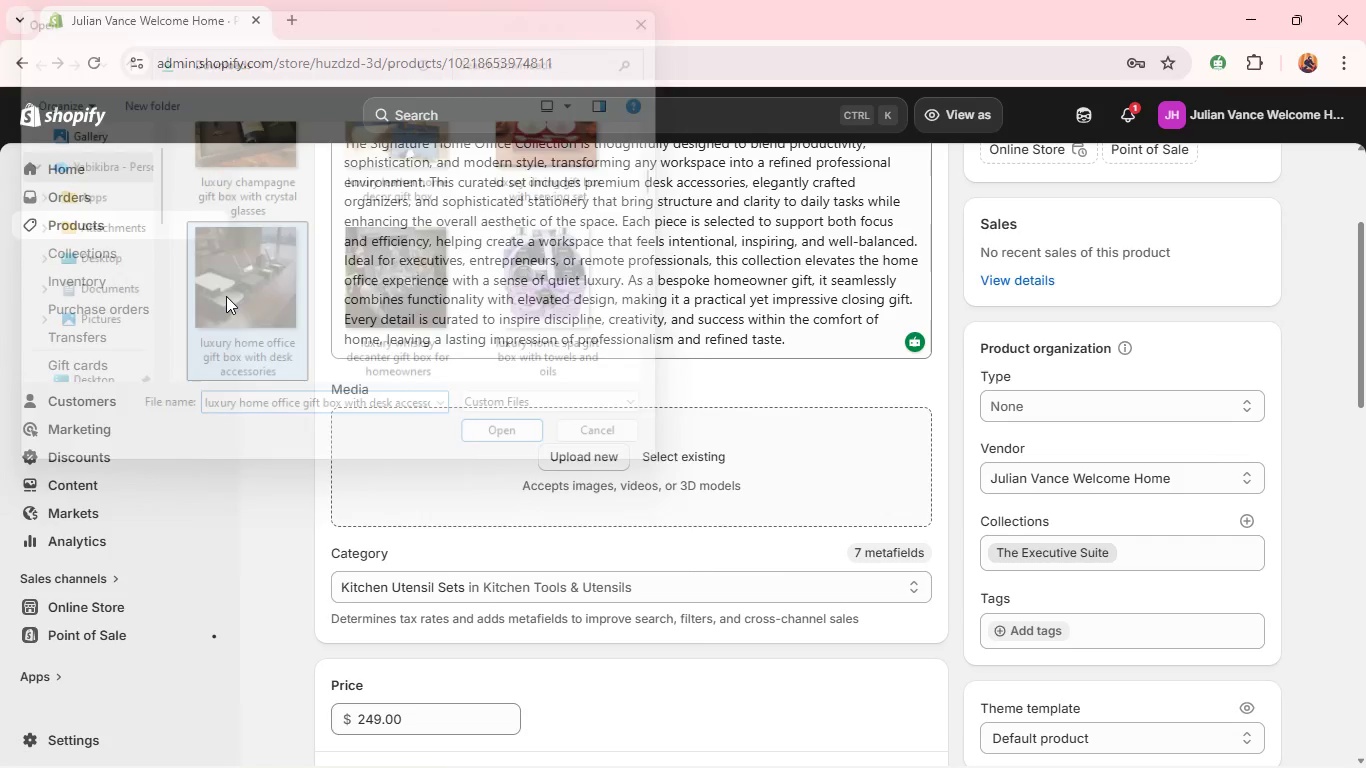 
key(Enter)
 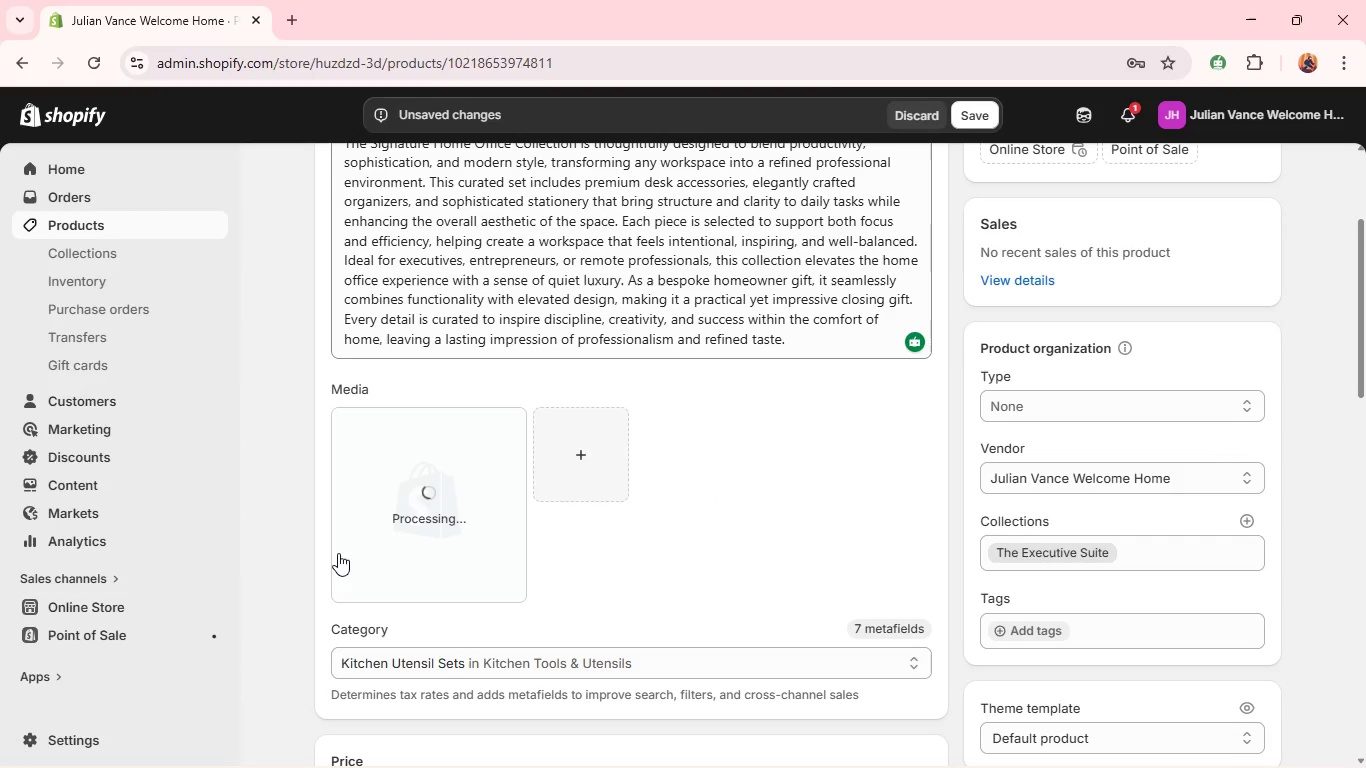 
wait(7.3)
 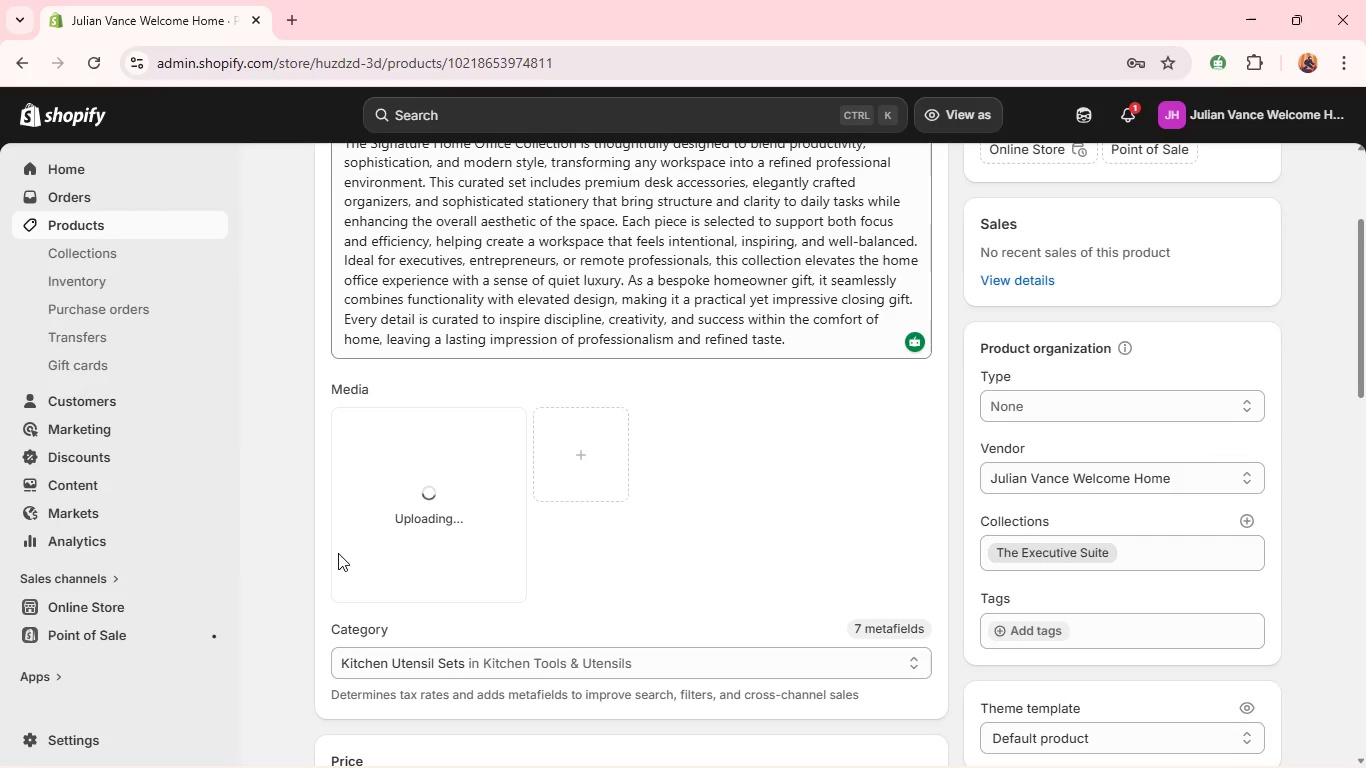 
left_click([426, 525])
 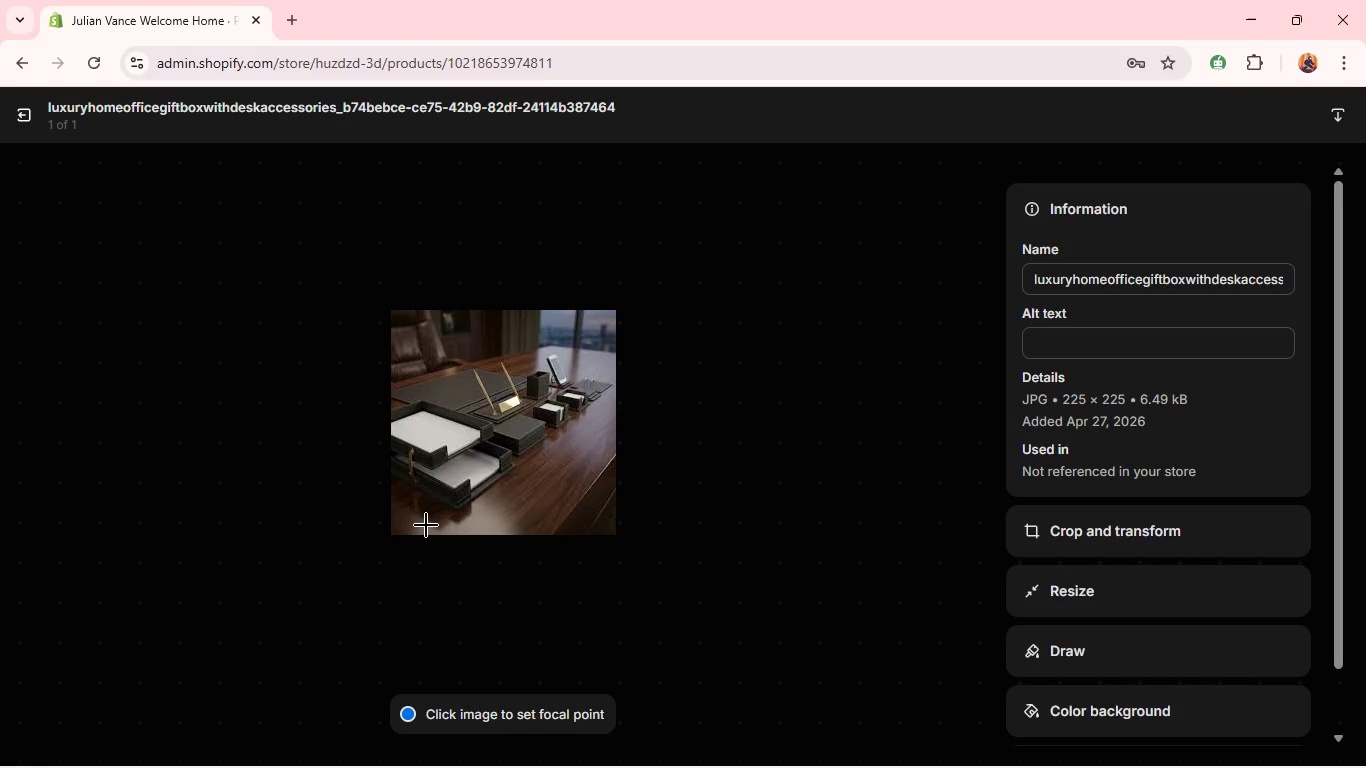 
wait(7.49)
 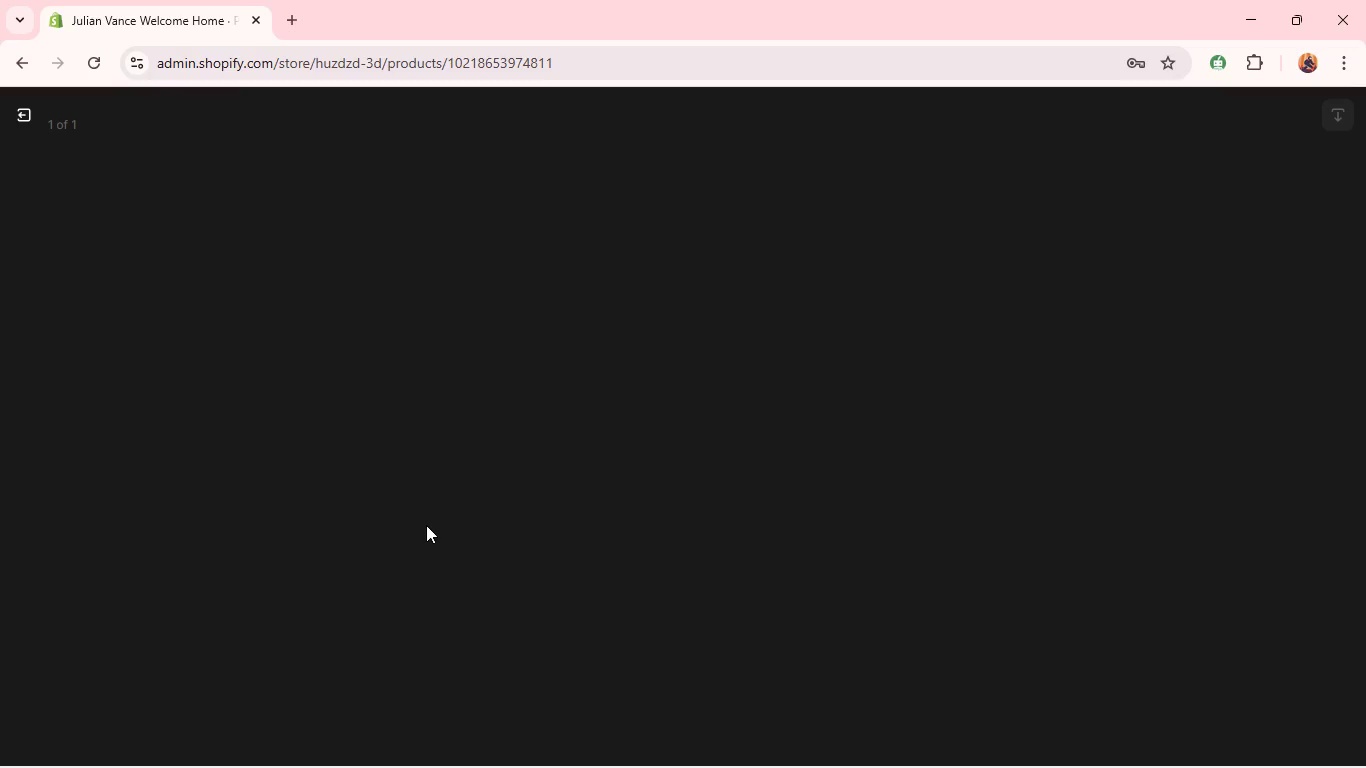 
left_click([1028, 340])
 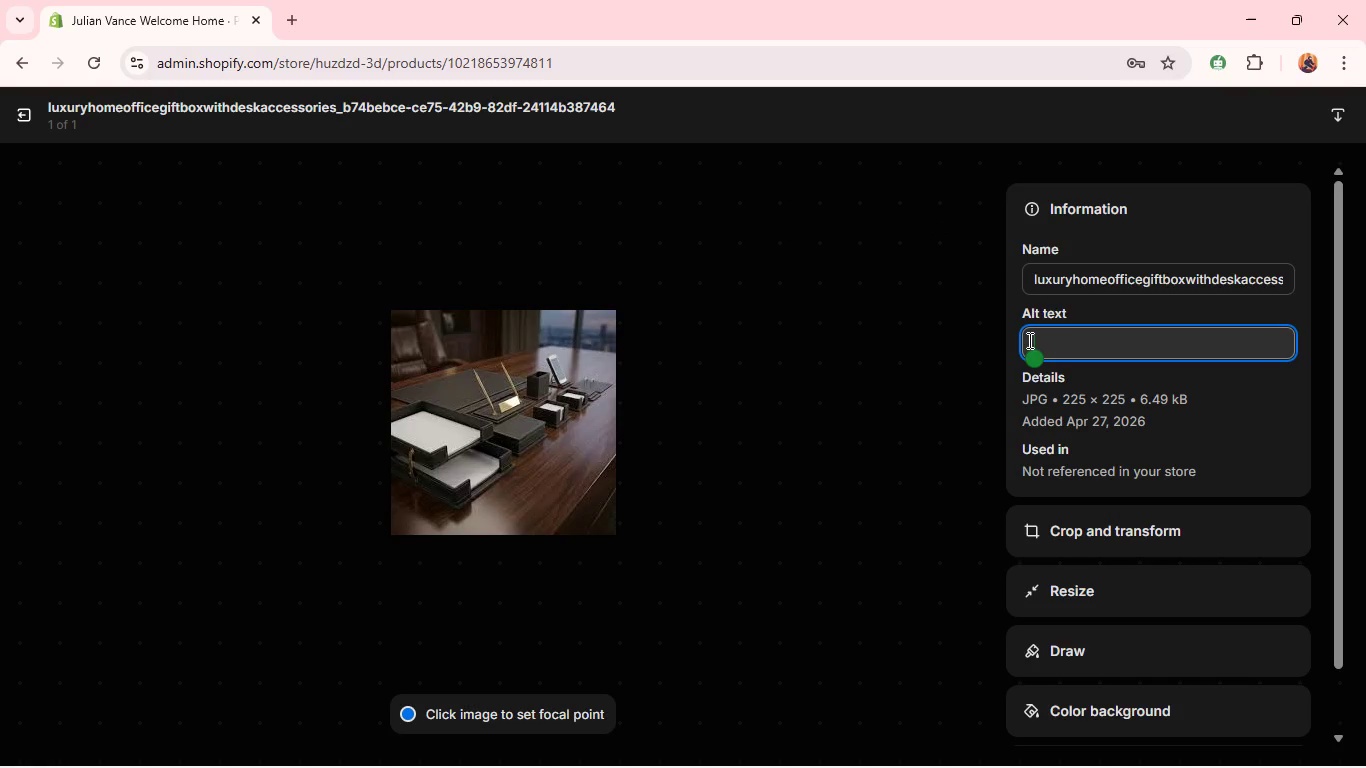 
key(Shift+L)
 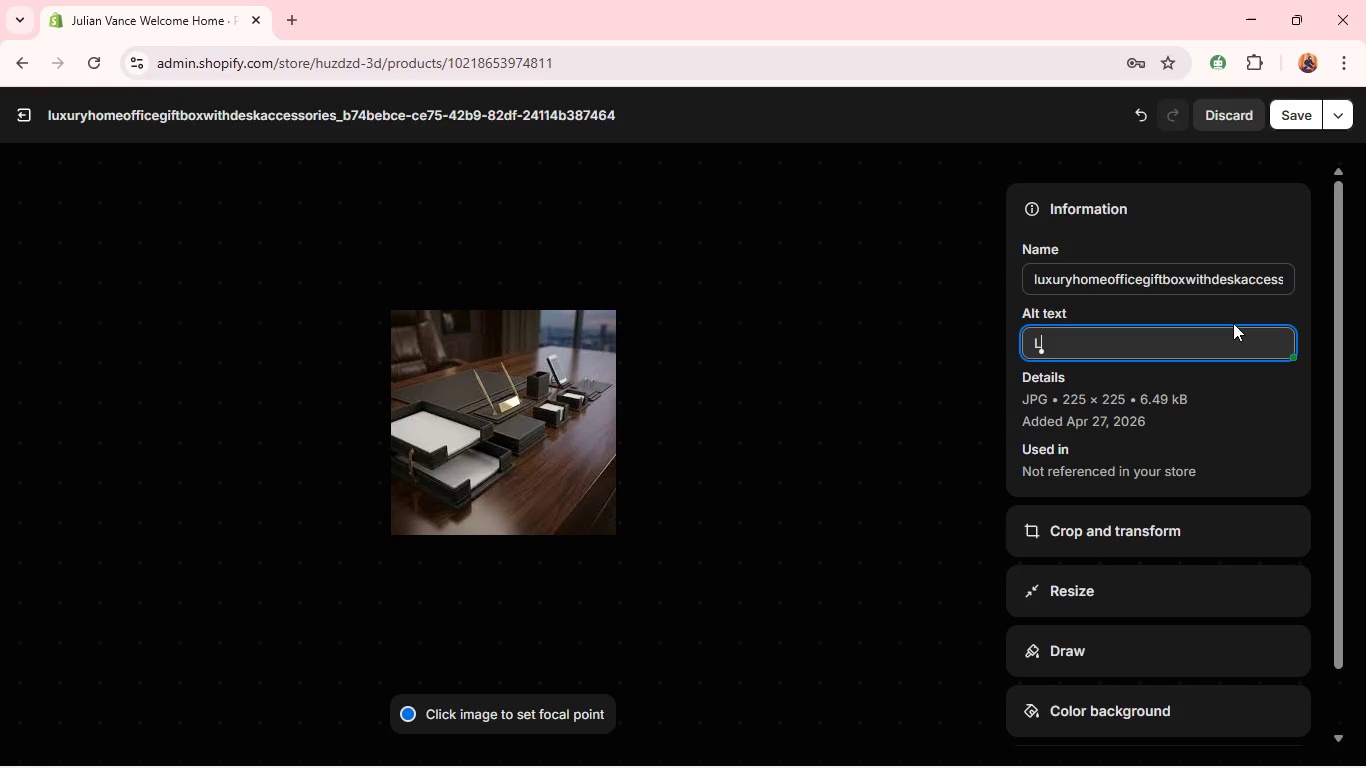 
type(uxuery hone )
key(Backspace)
key(Backspace)
key(Backspace)
type(me o)
key(Backspace)
key(Backspace)
key(Backspace)
type(me office gift vo)
key(Backspace)
key(Backspace)
type(bix)
key(Backspace)
key(Backspace)
type(ox with desk accessories )
 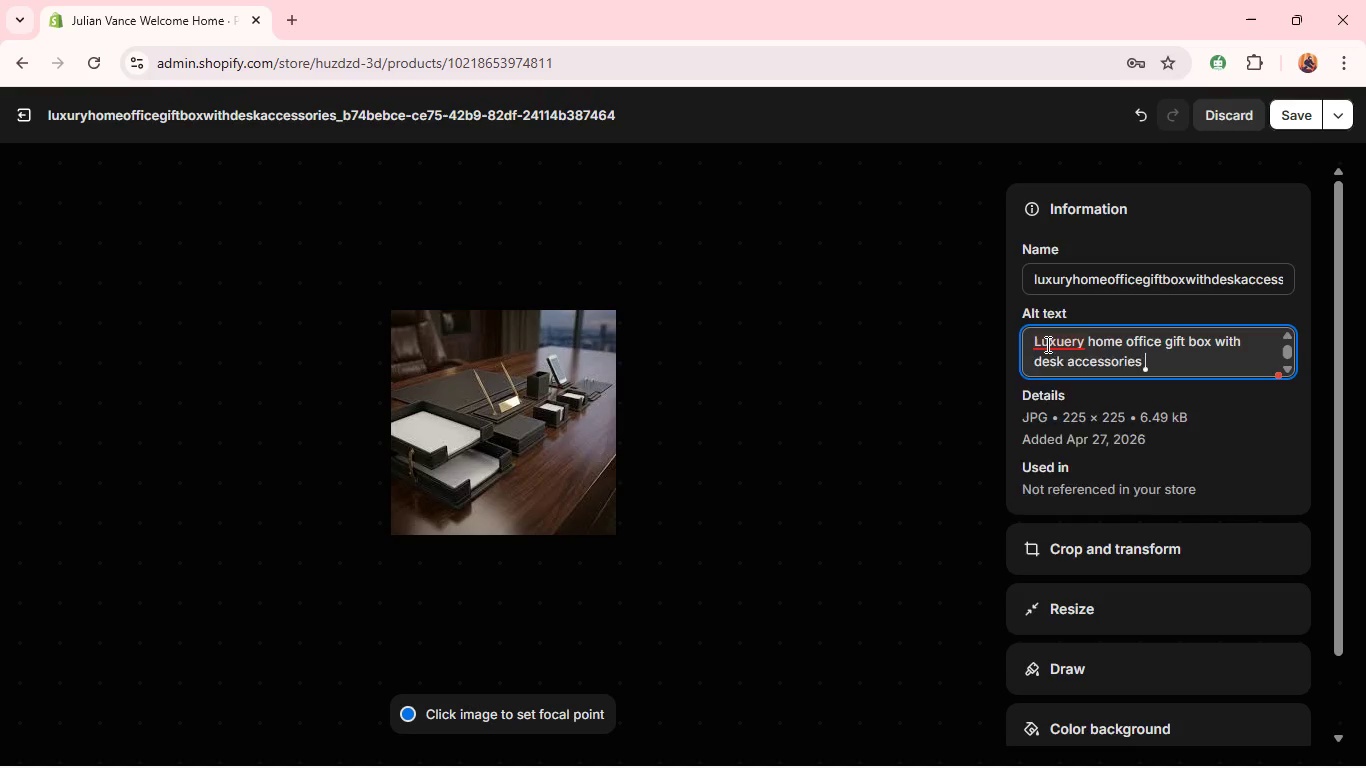 
left_click([1046, 344])
 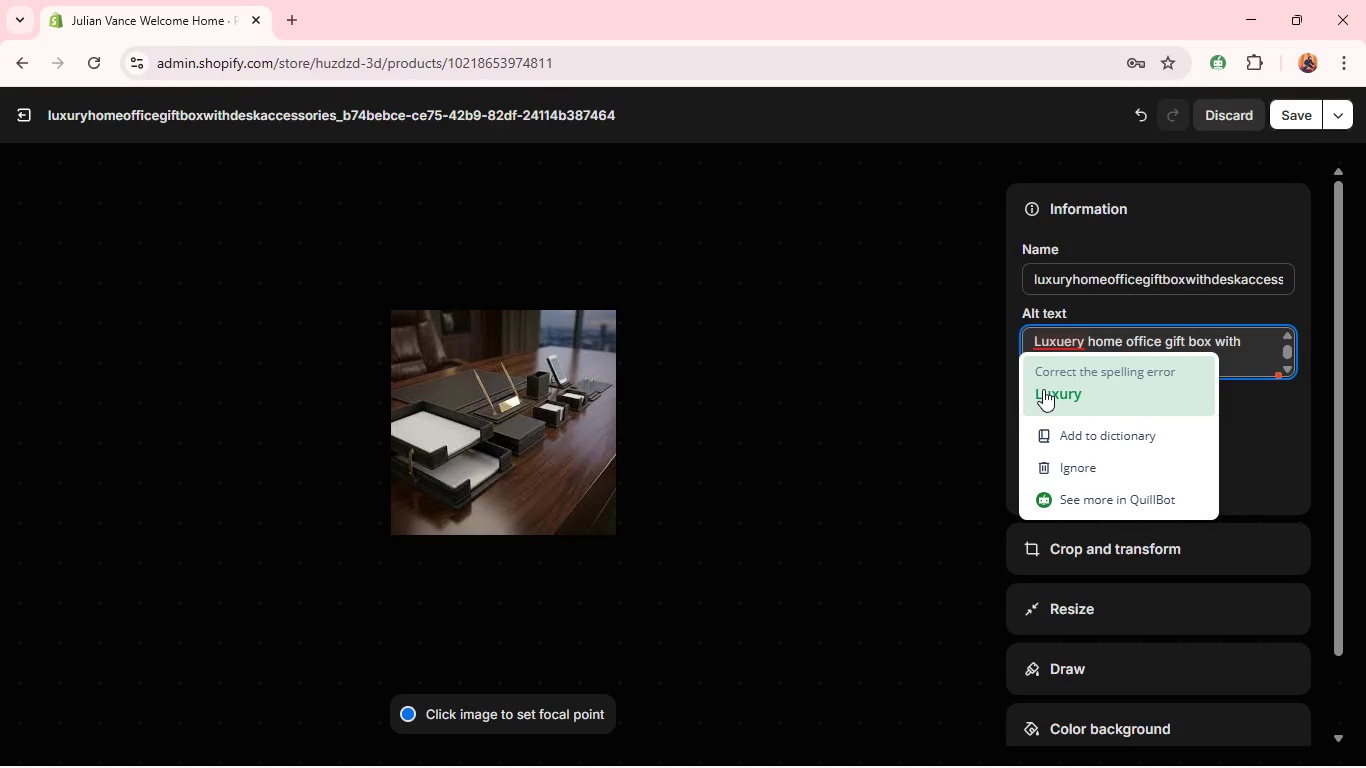 
left_click([1043, 389])
 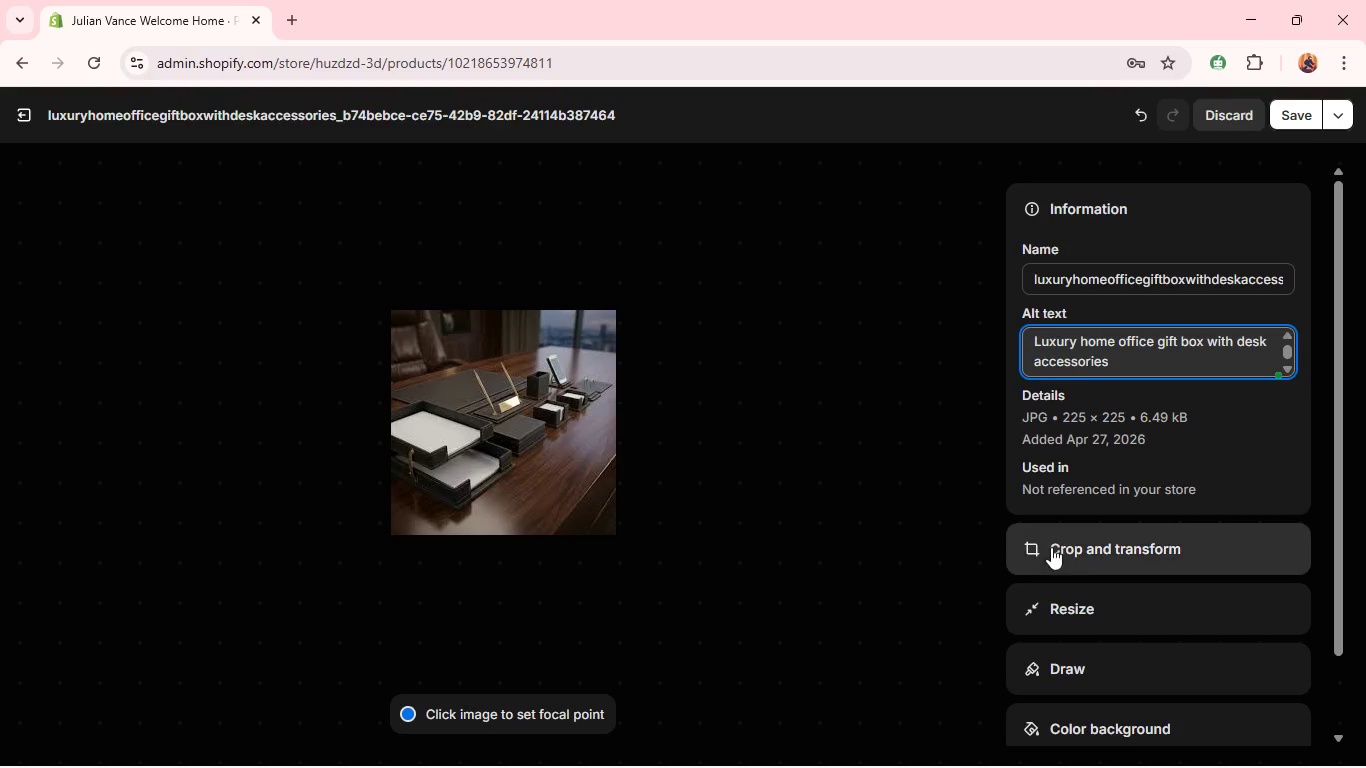 
left_click([1051, 547])
 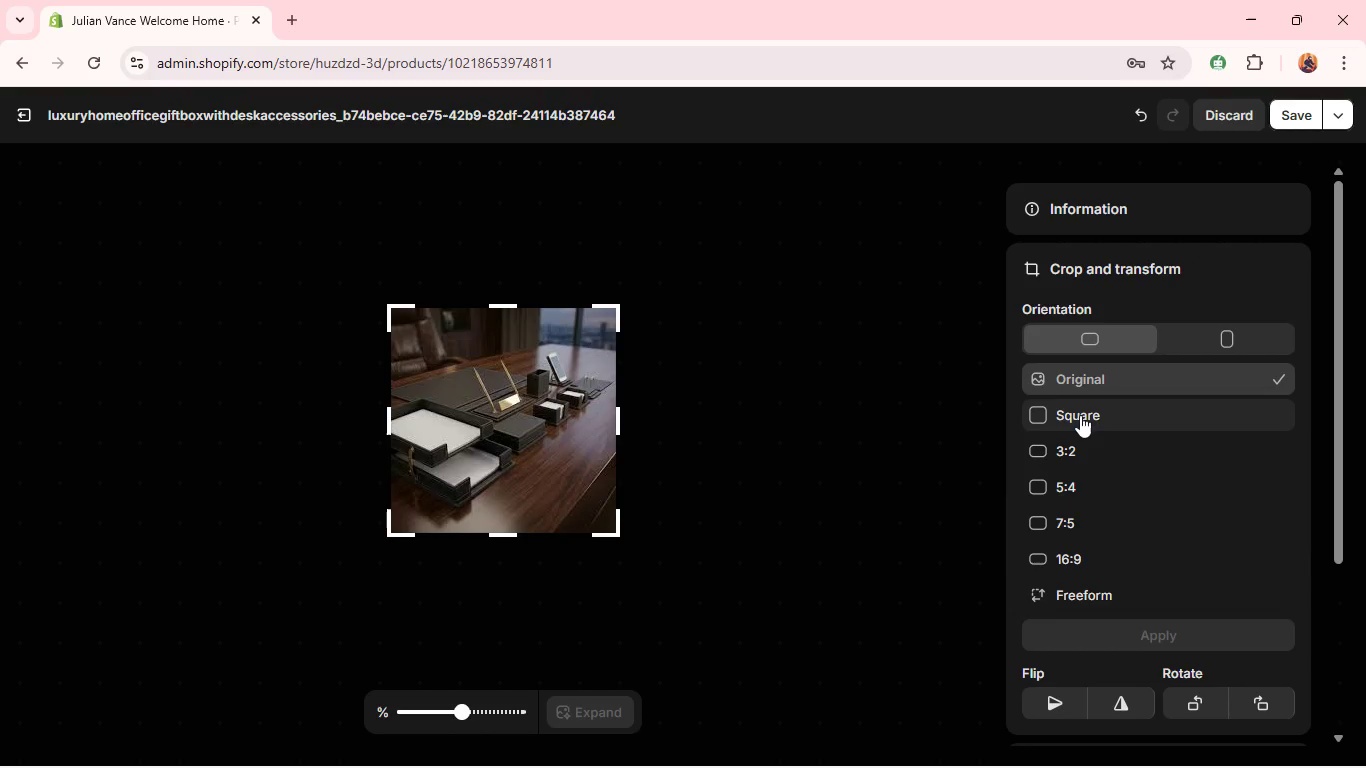 
left_click([1079, 417])
 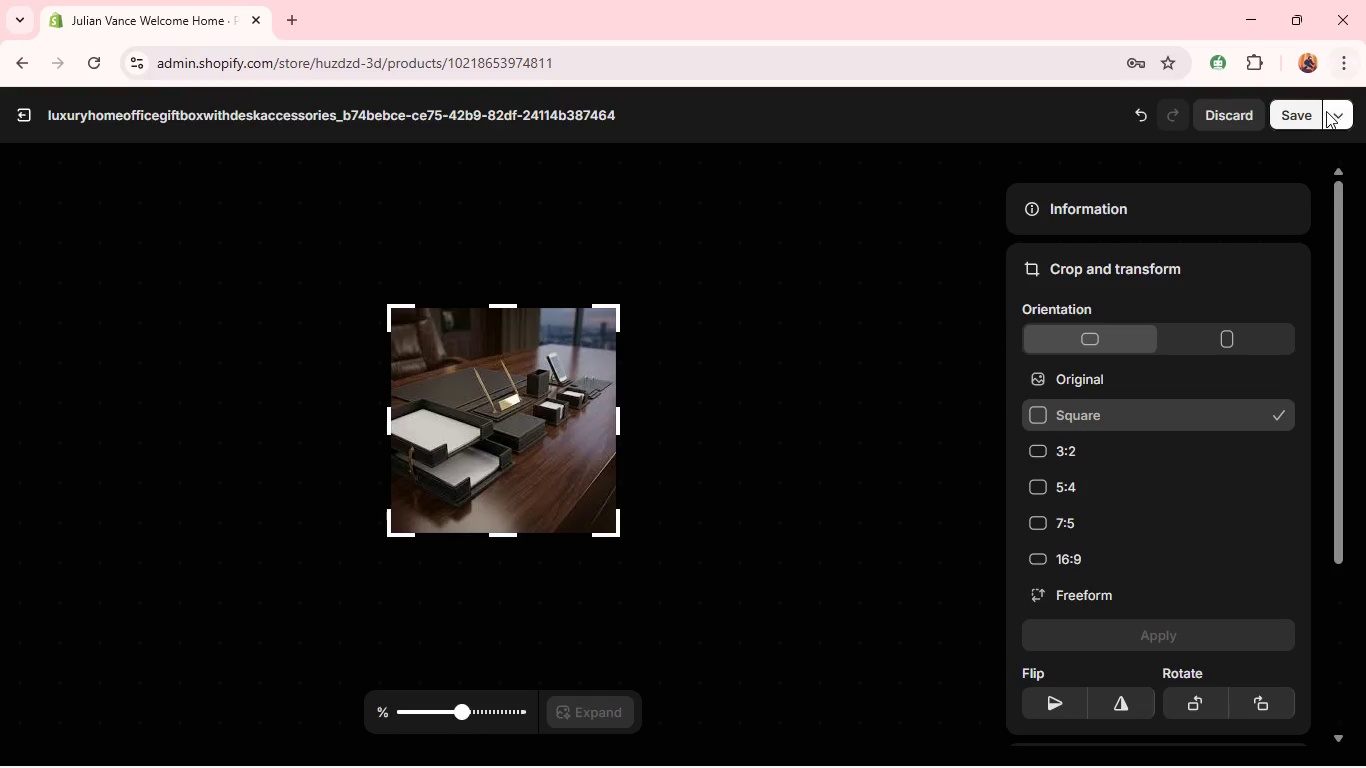 
left_click([1314, 115])
 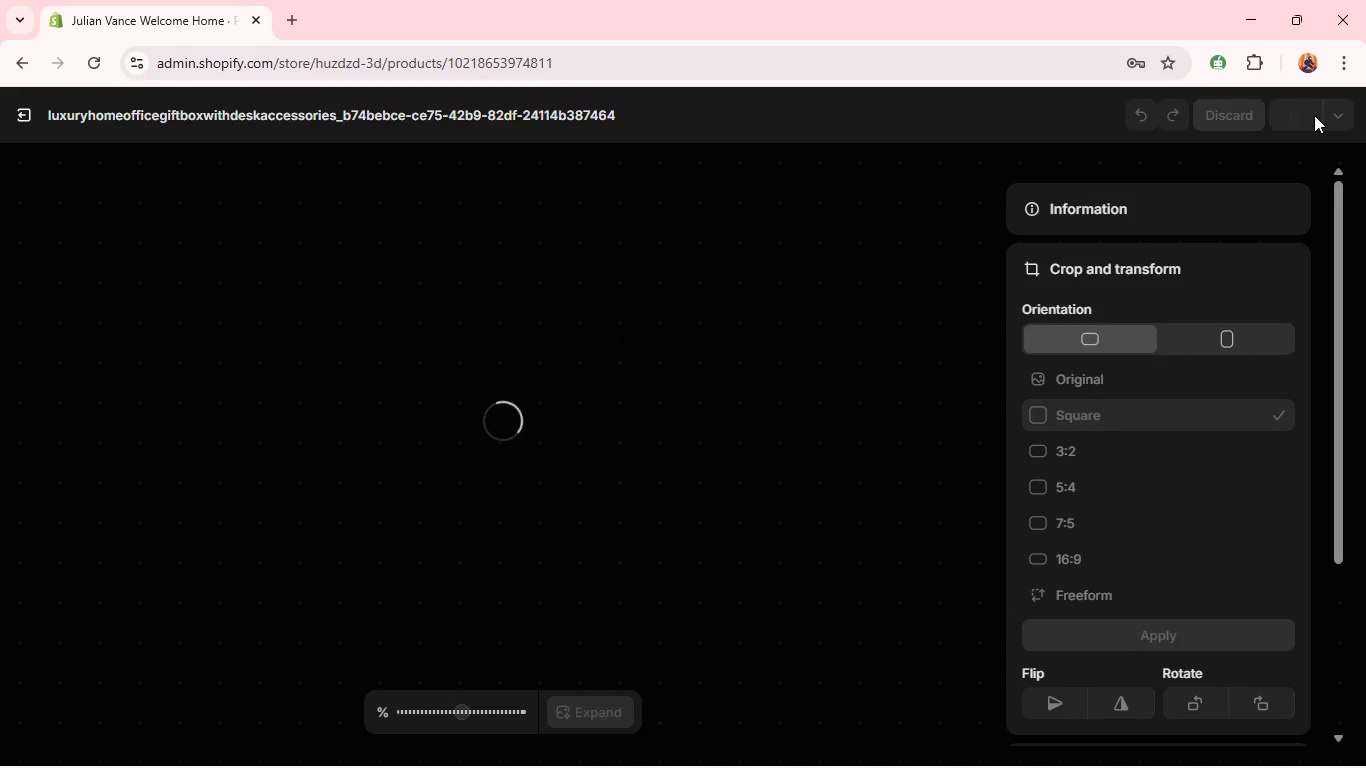 
mouse_move([1212, 266])
 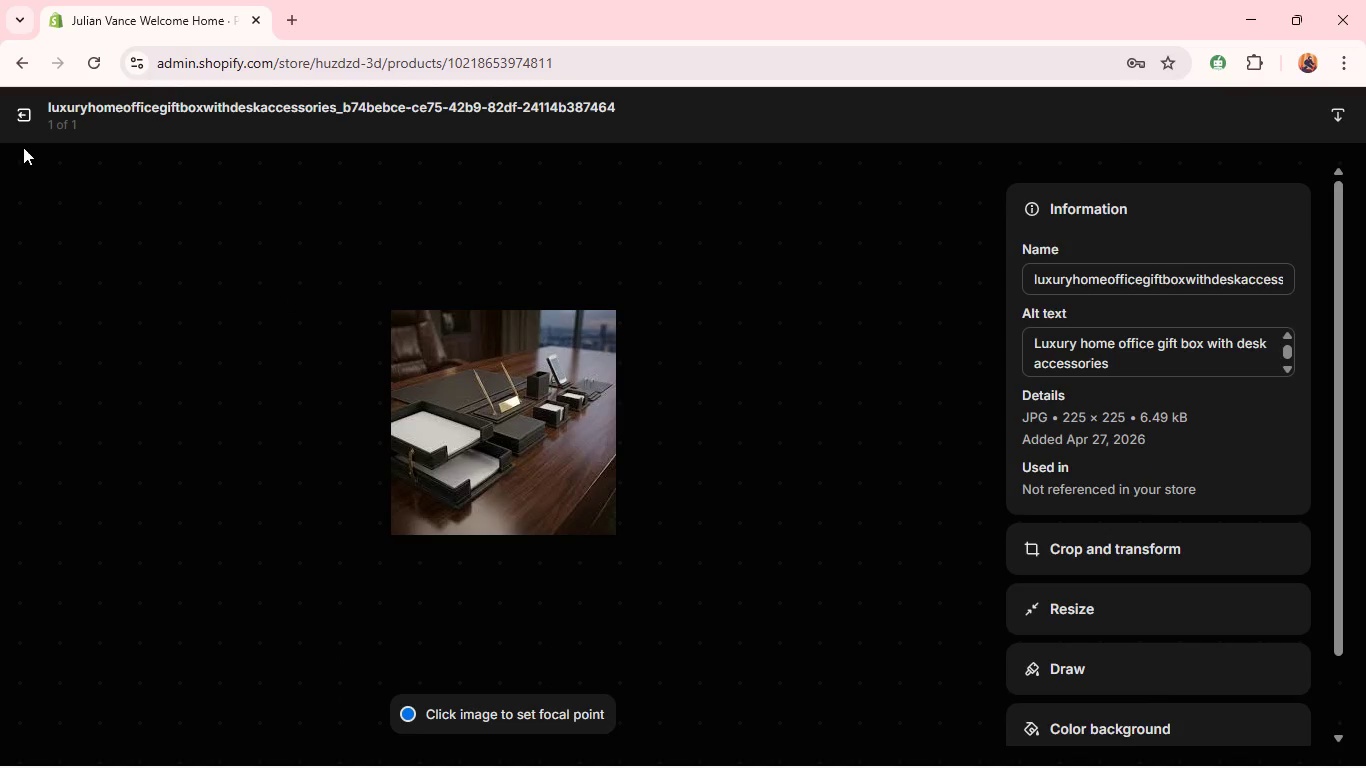 
left_click([20, 110])
 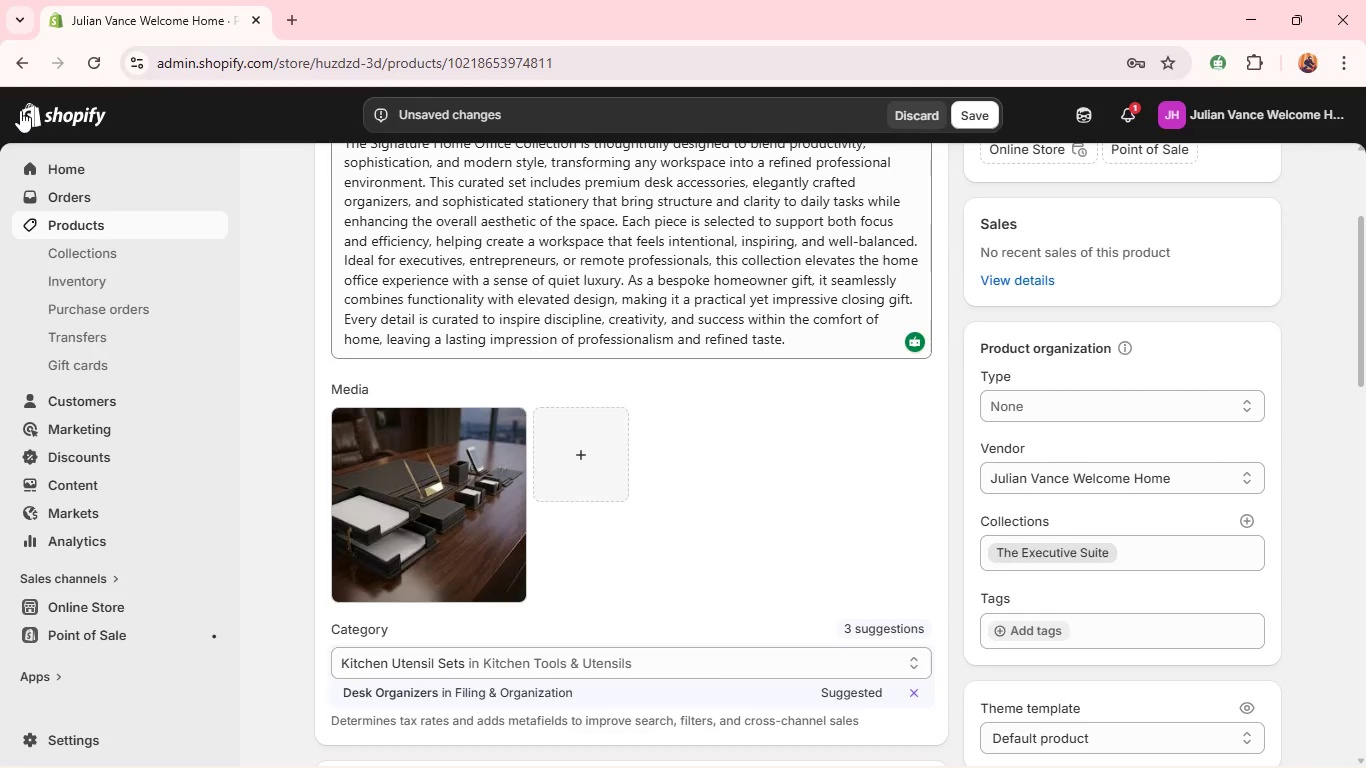 
wait(5.09)
 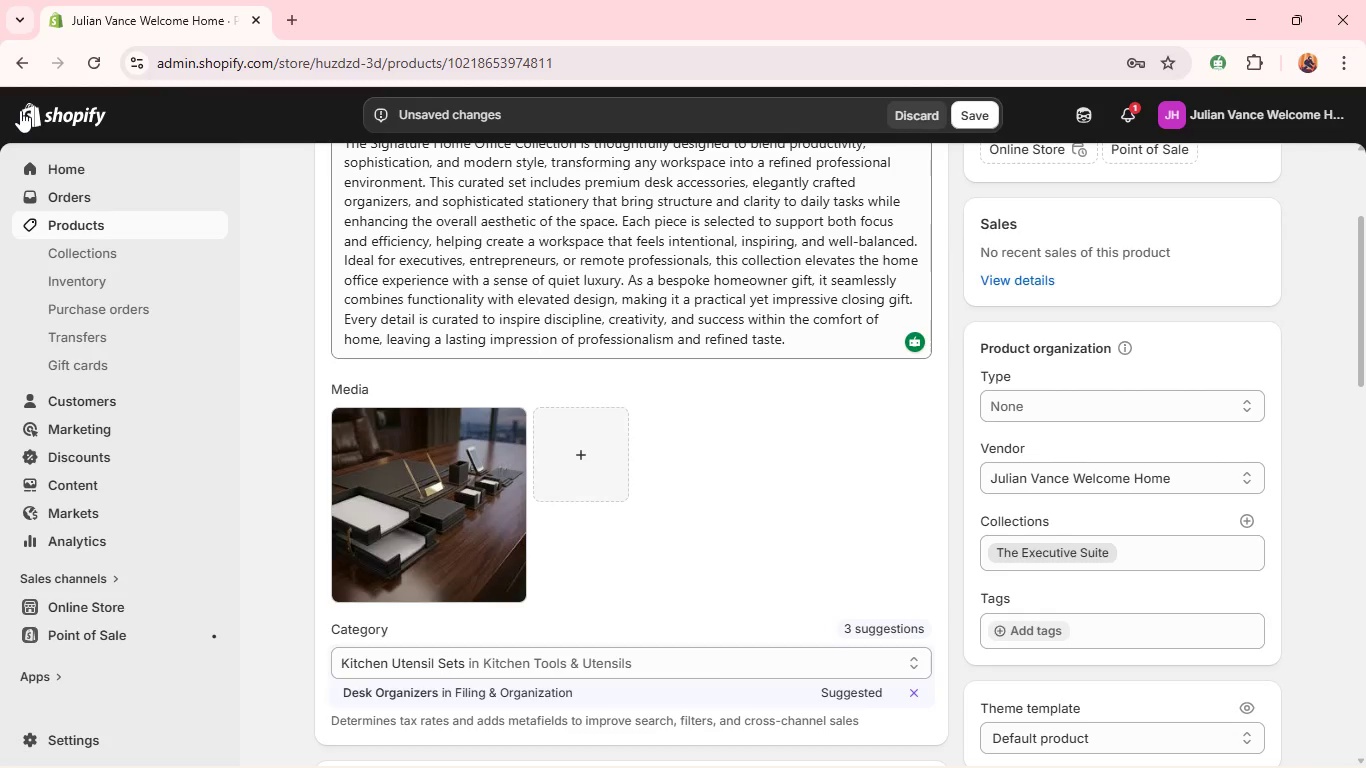 
mouse_move([407, 414])
 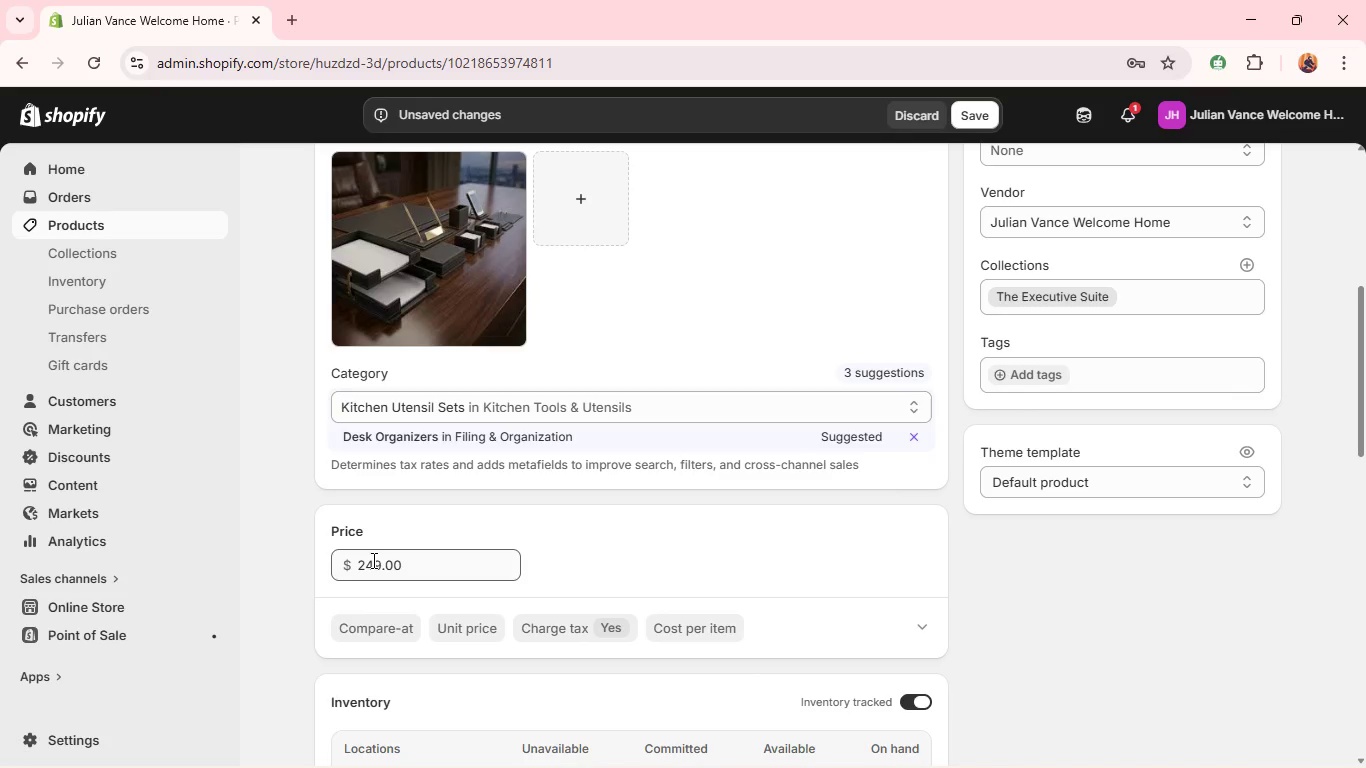 
double_click([372, 560])
 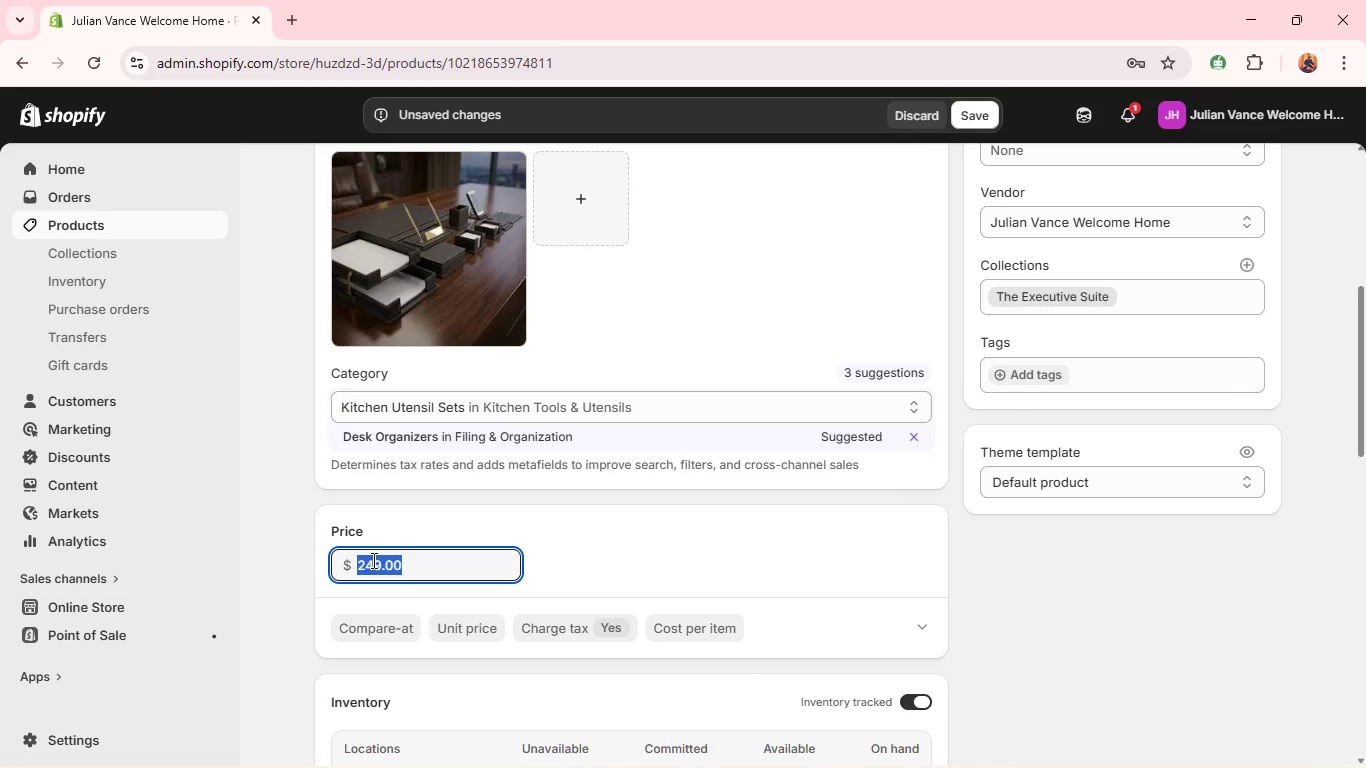 
triple_click([372, 560])
 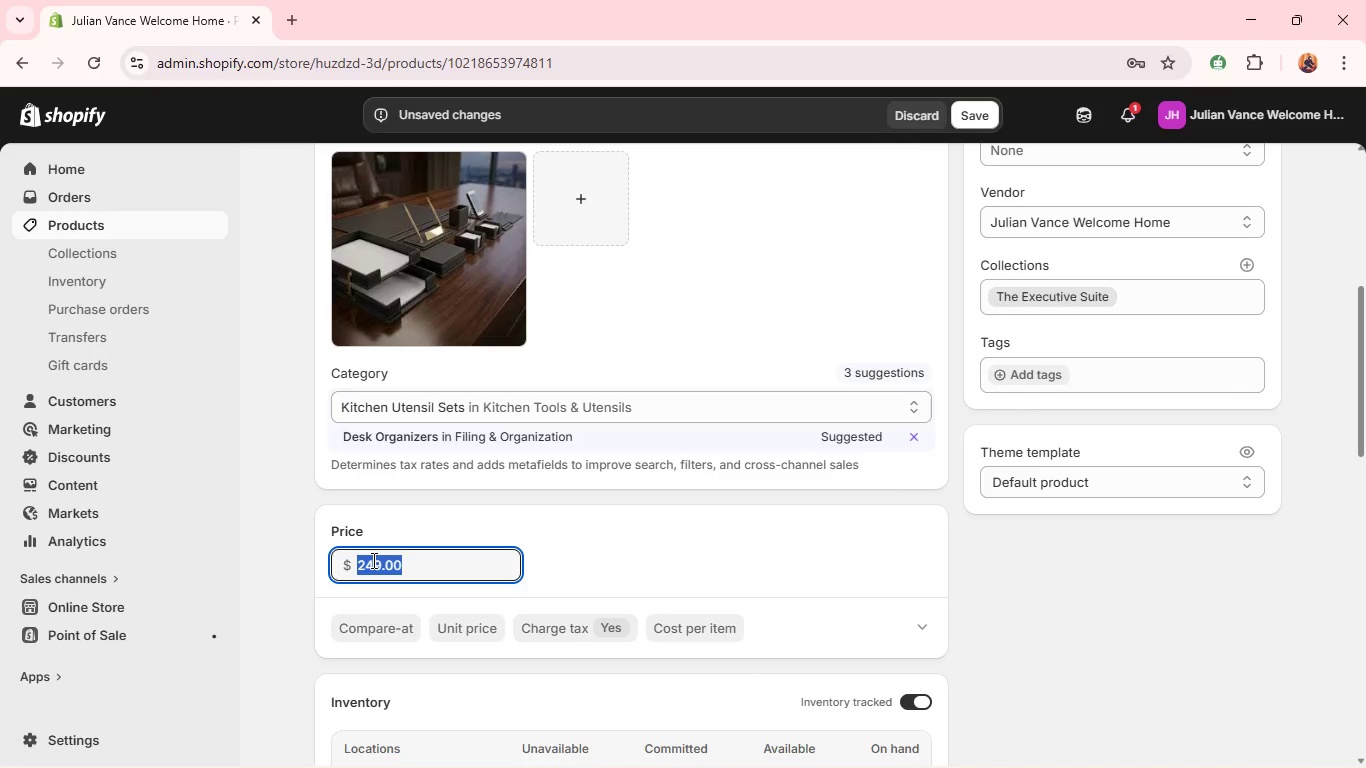 
type(199)
 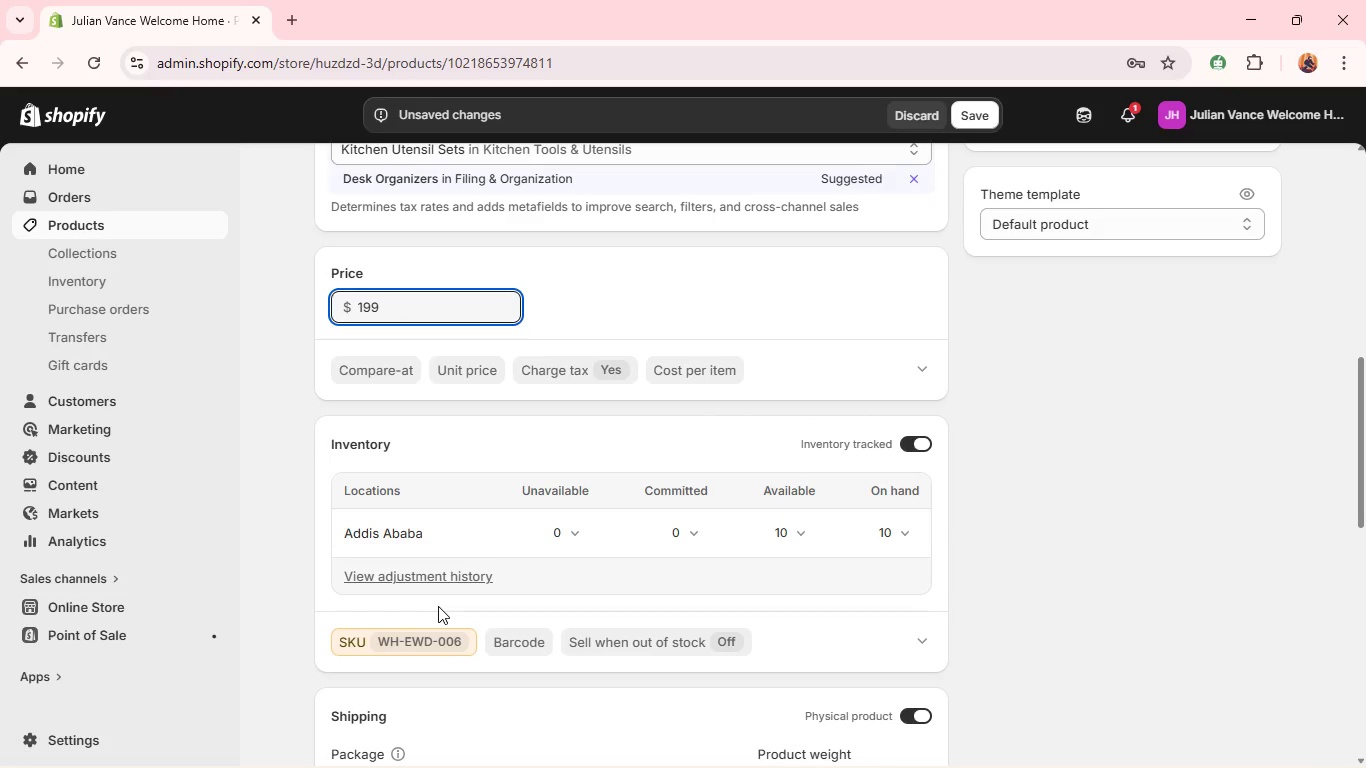 
wait(5.22)
 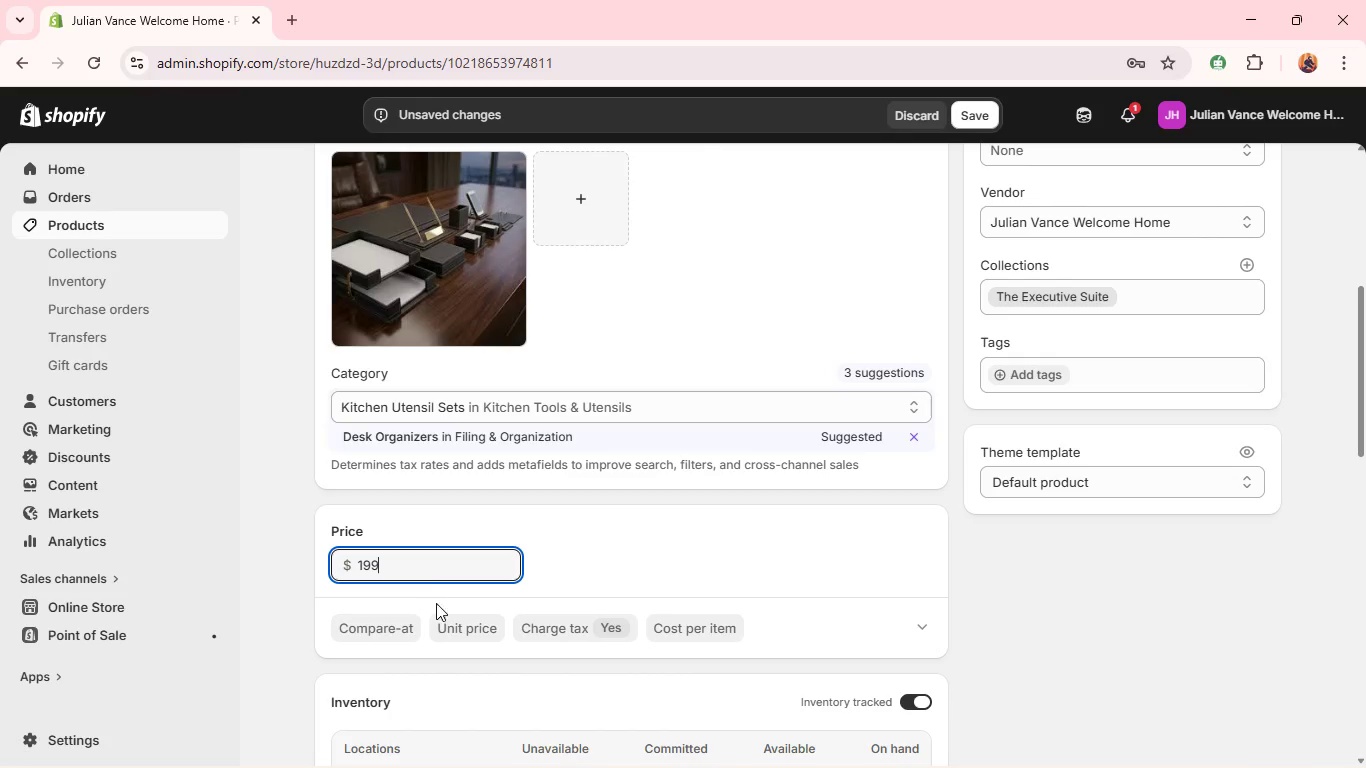 
left_click([403, 641])
 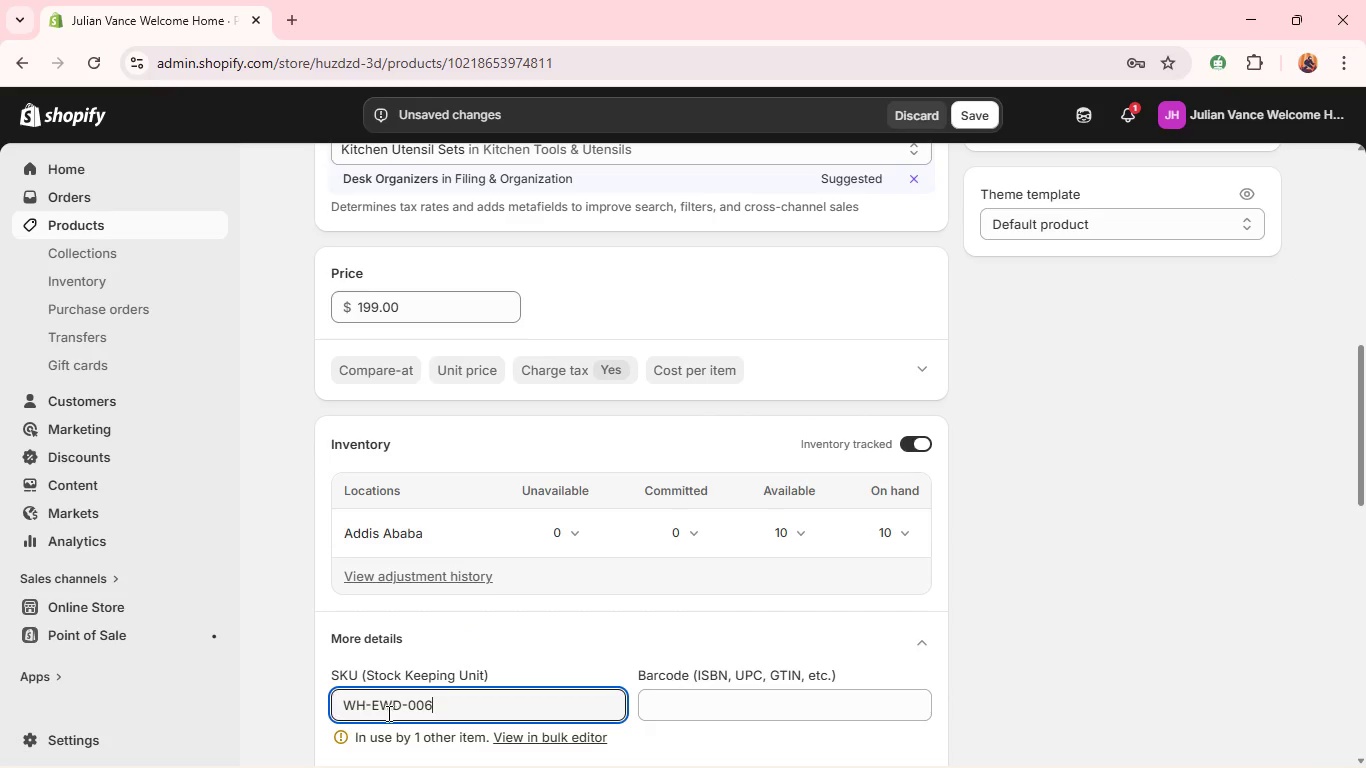 
double_click([381, 712])
 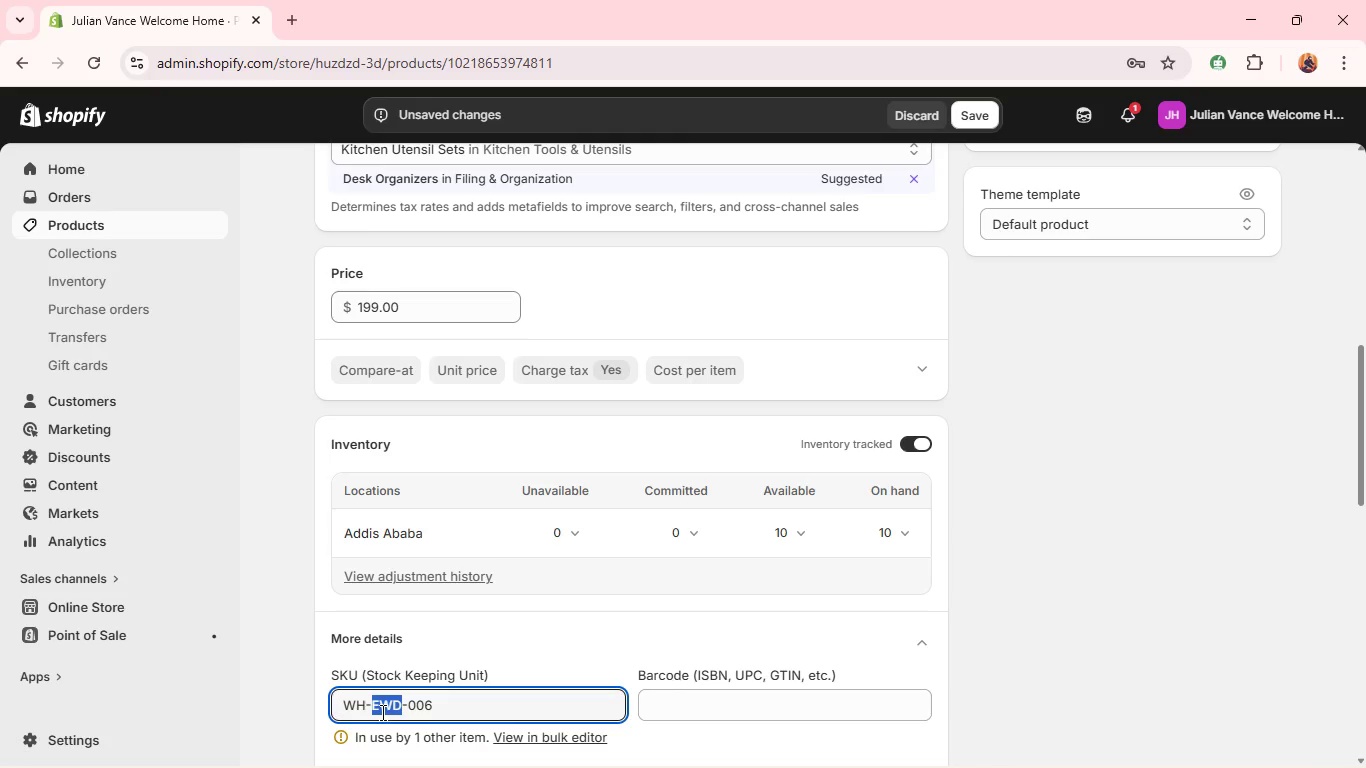 
type(SHO)
 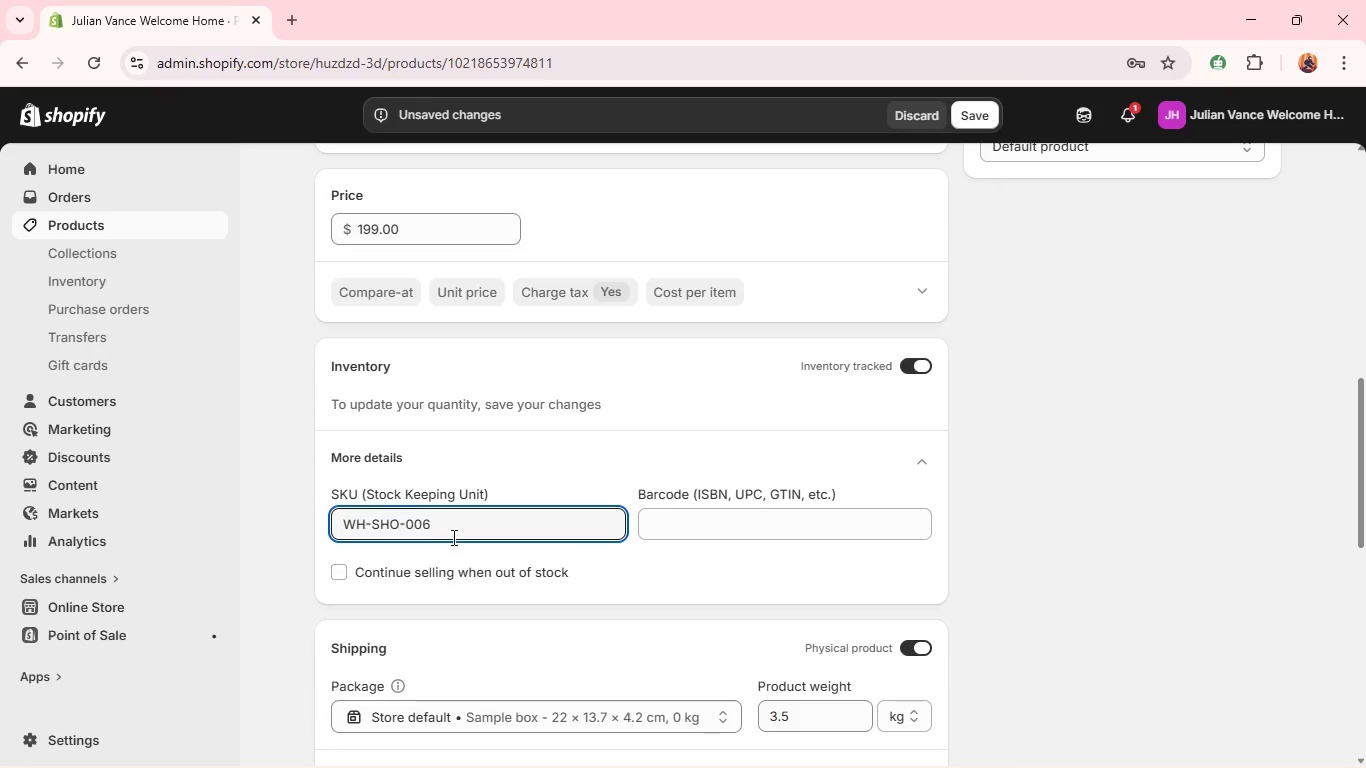 
left_click([458, 527])
 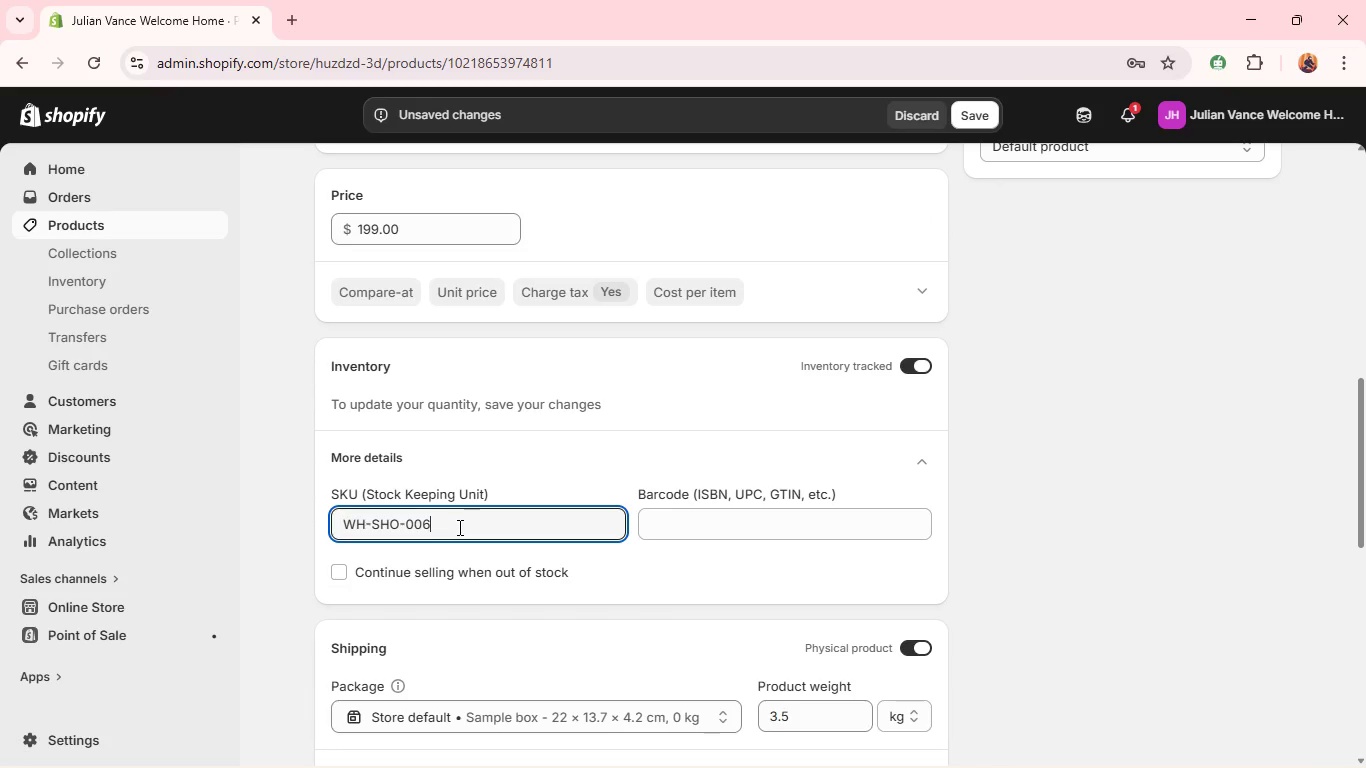 
key(Backspace)
 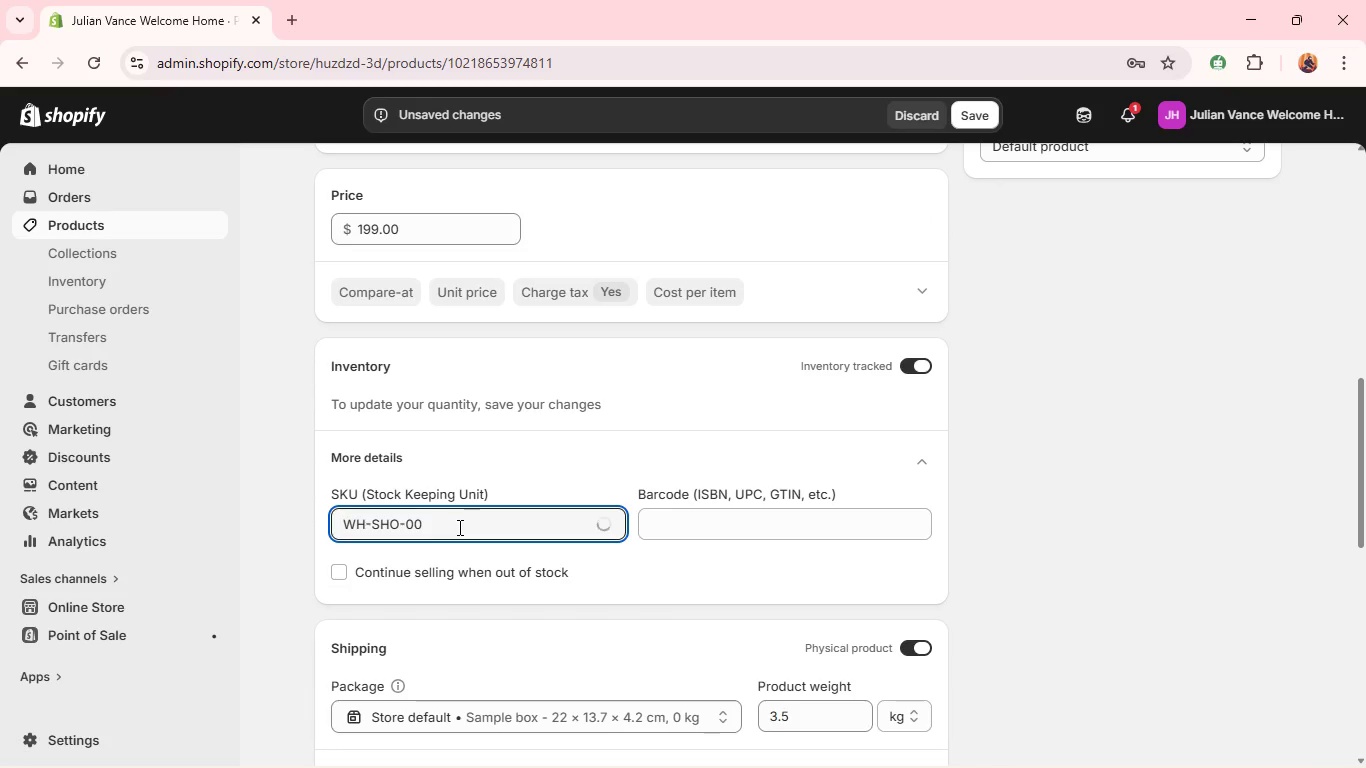 
key(7)
 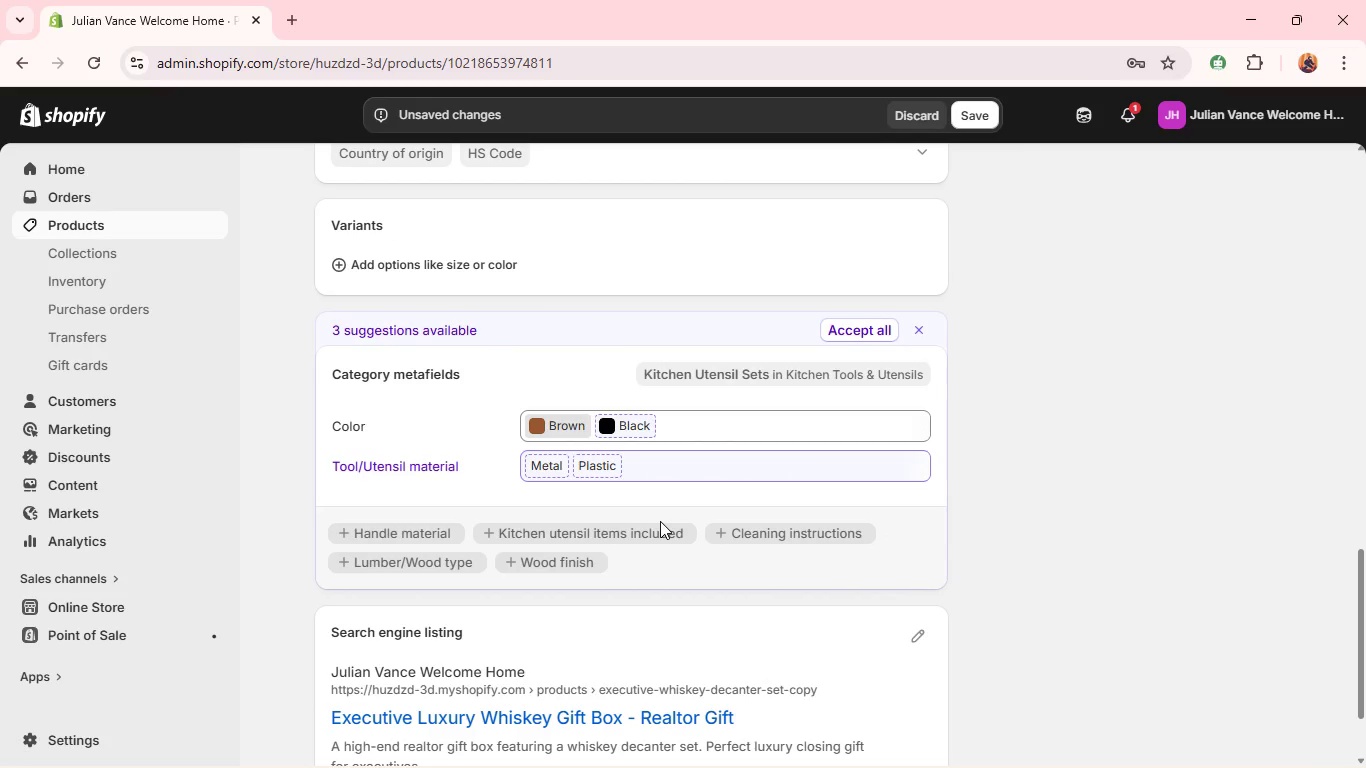 
wait(5.25)
 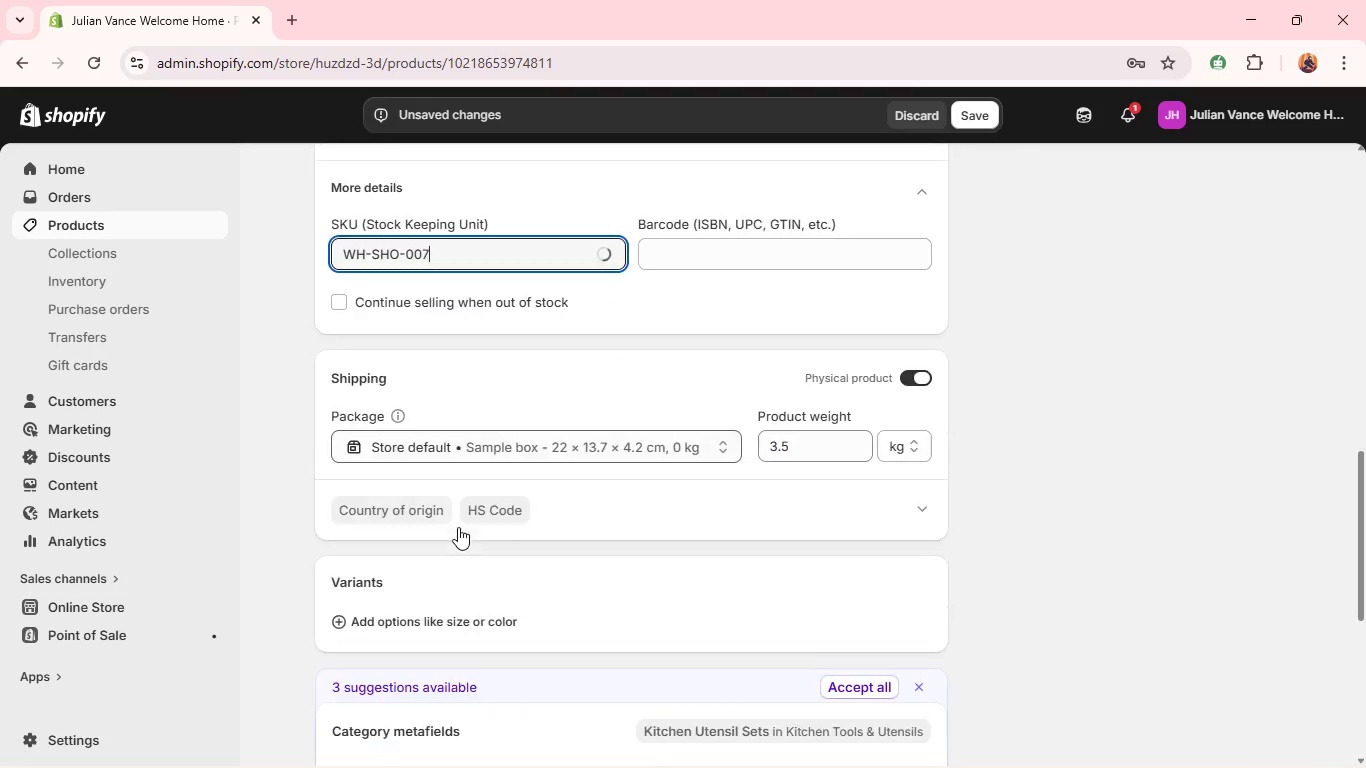 
left_click([912, 639])
 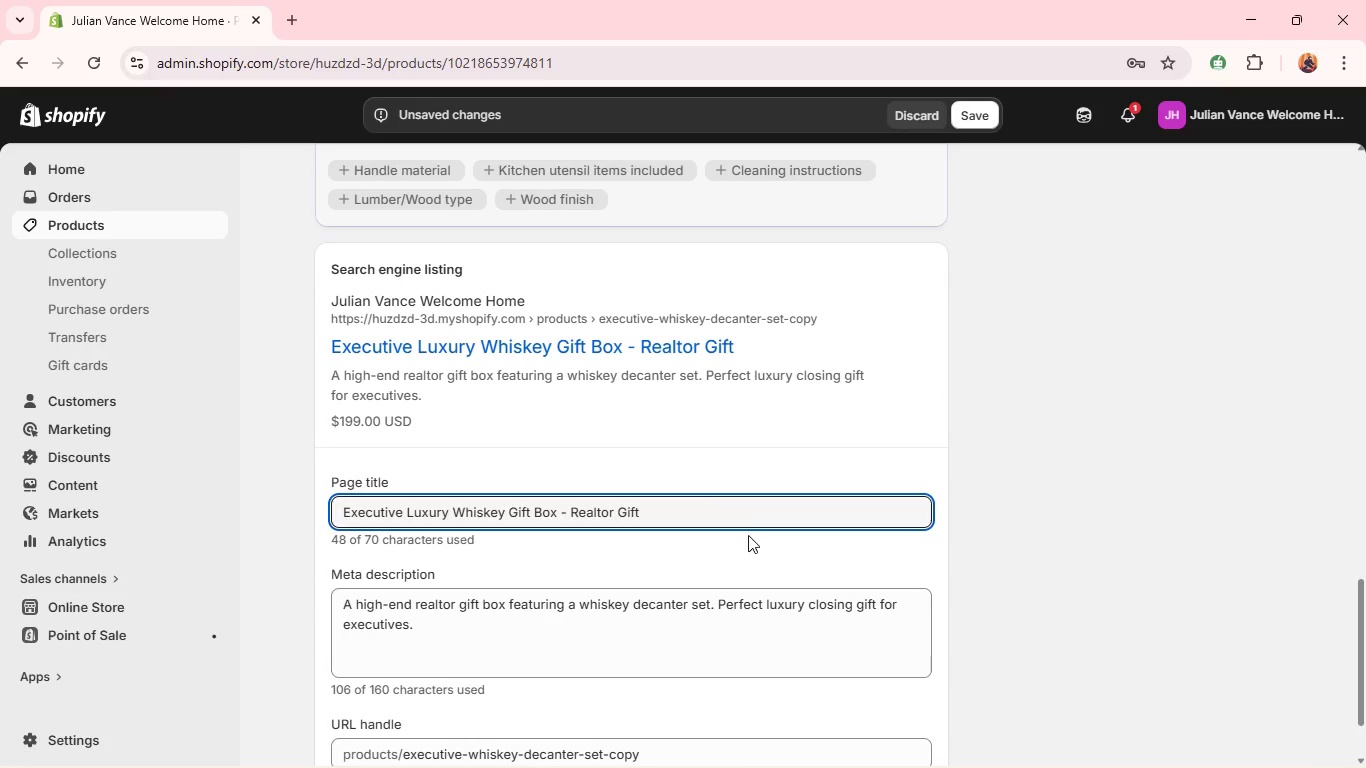 
double_click([747, 526])
 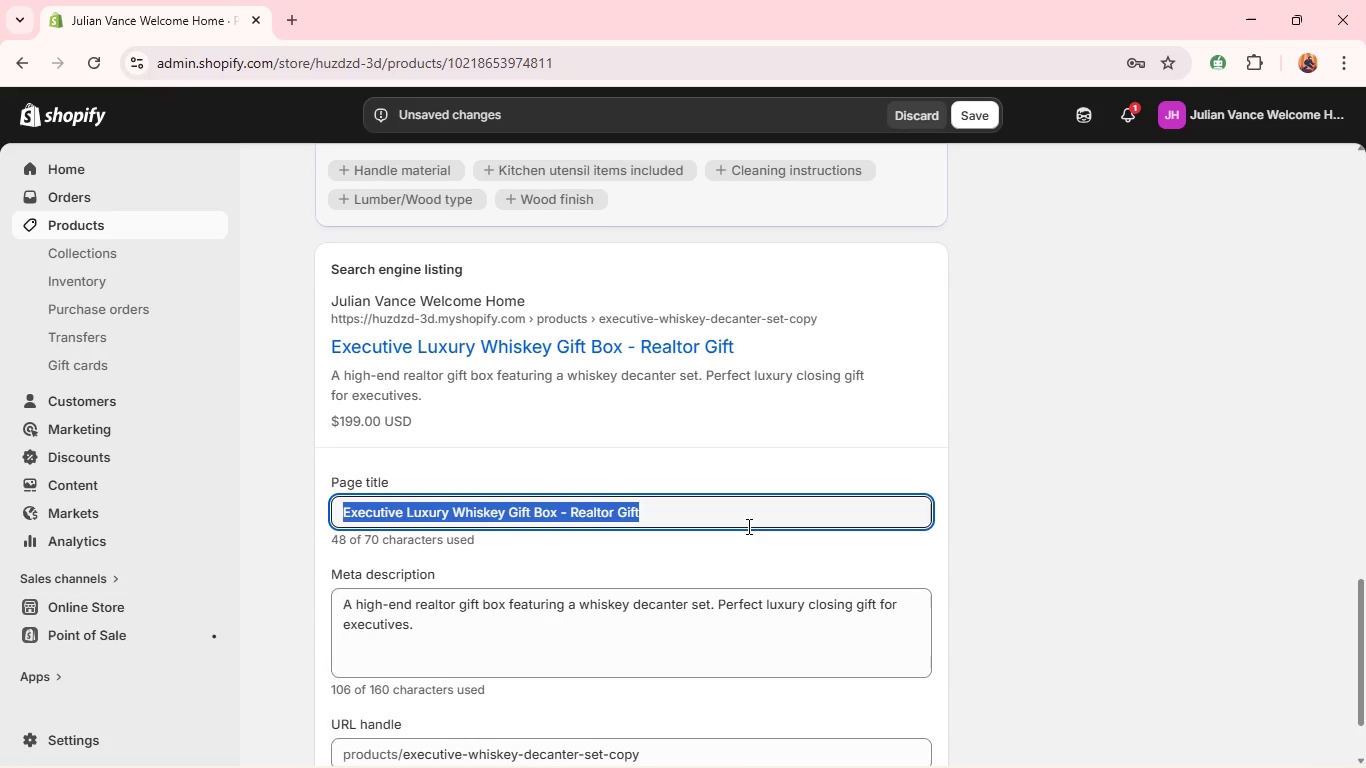 
triple_click([747, 526])
 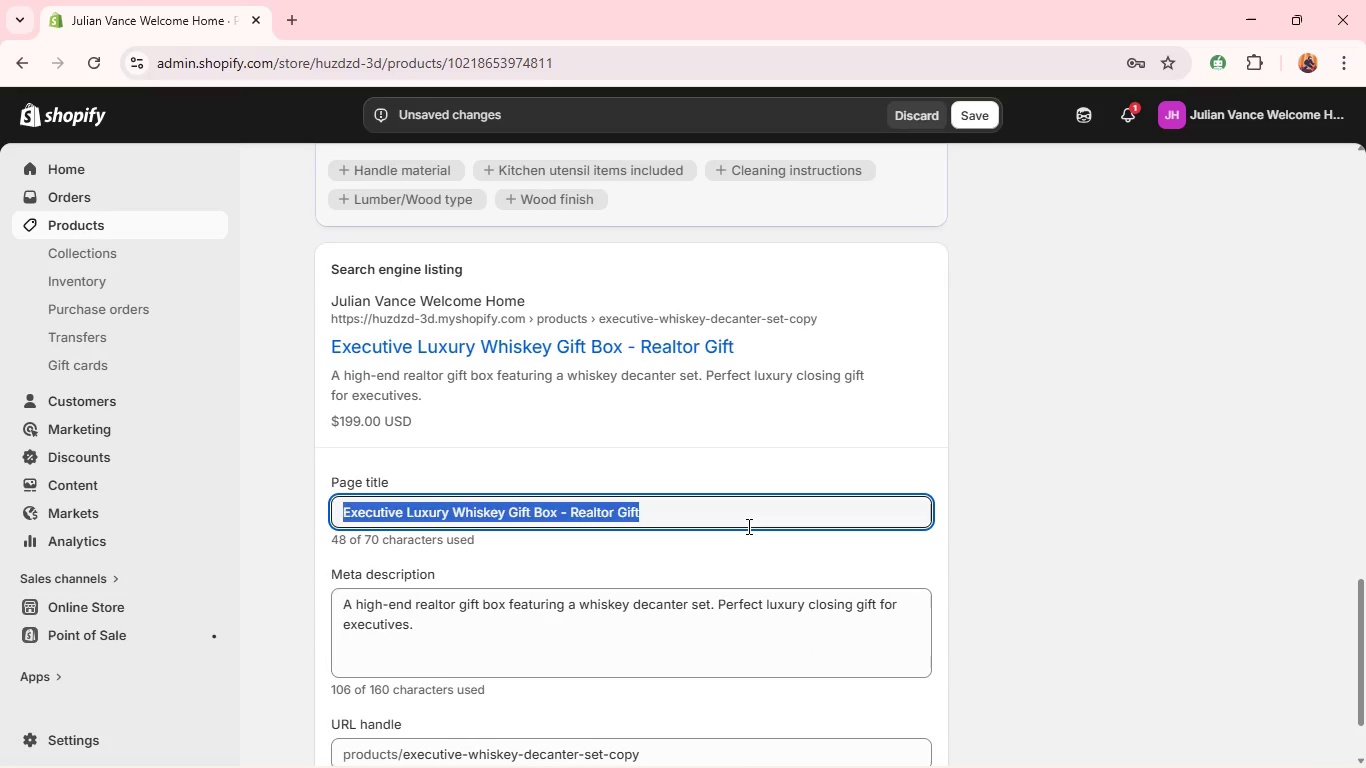 
key(Backspace)
type(Luxury Home Office Gift Box - Realtor Closing Gift )
 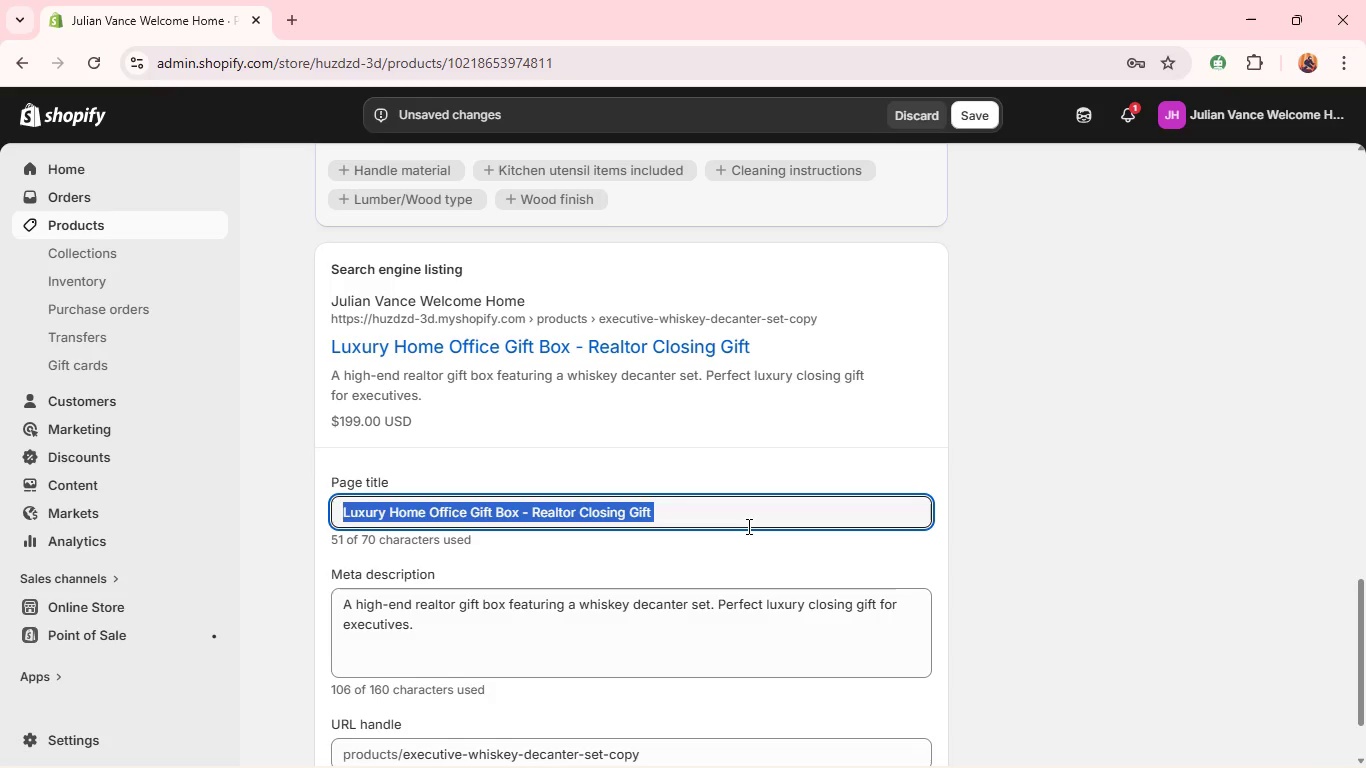 
key(Control+A)
 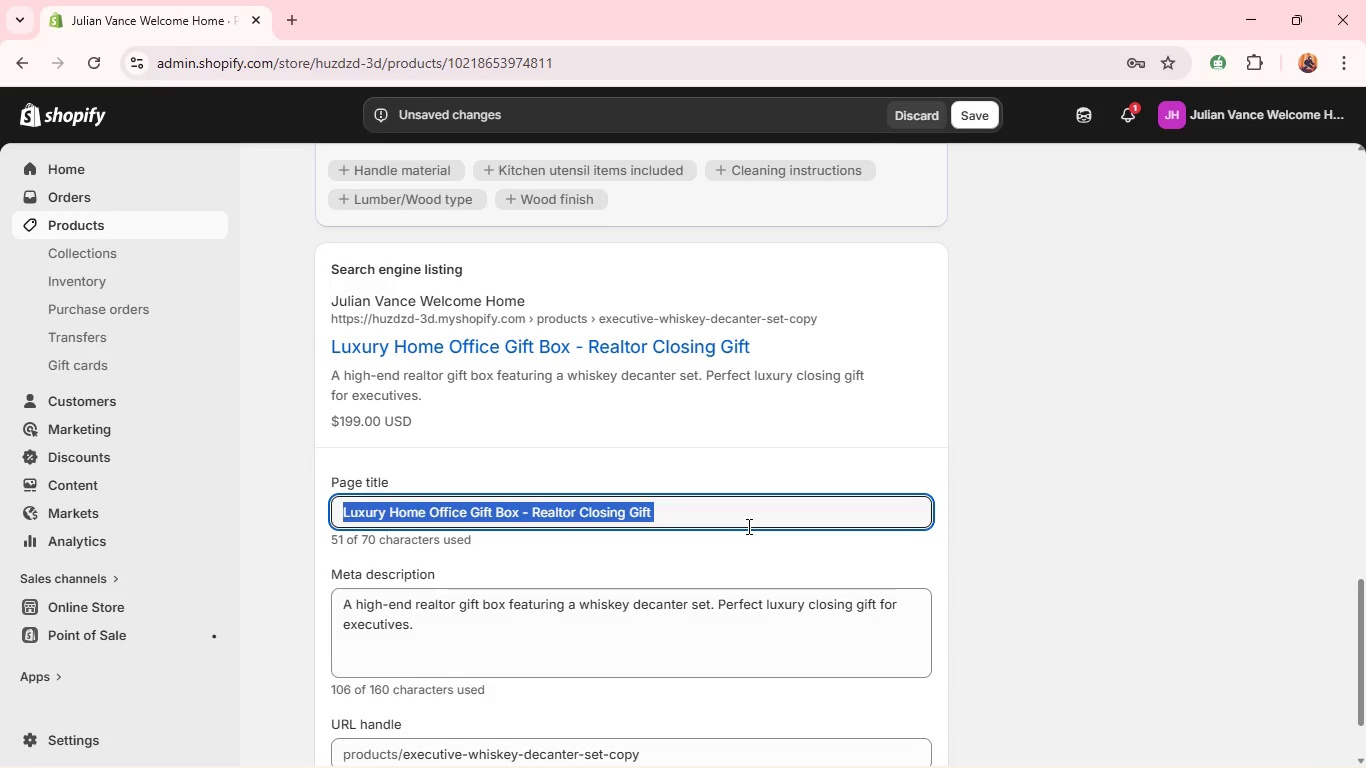 
key(Control+C)
 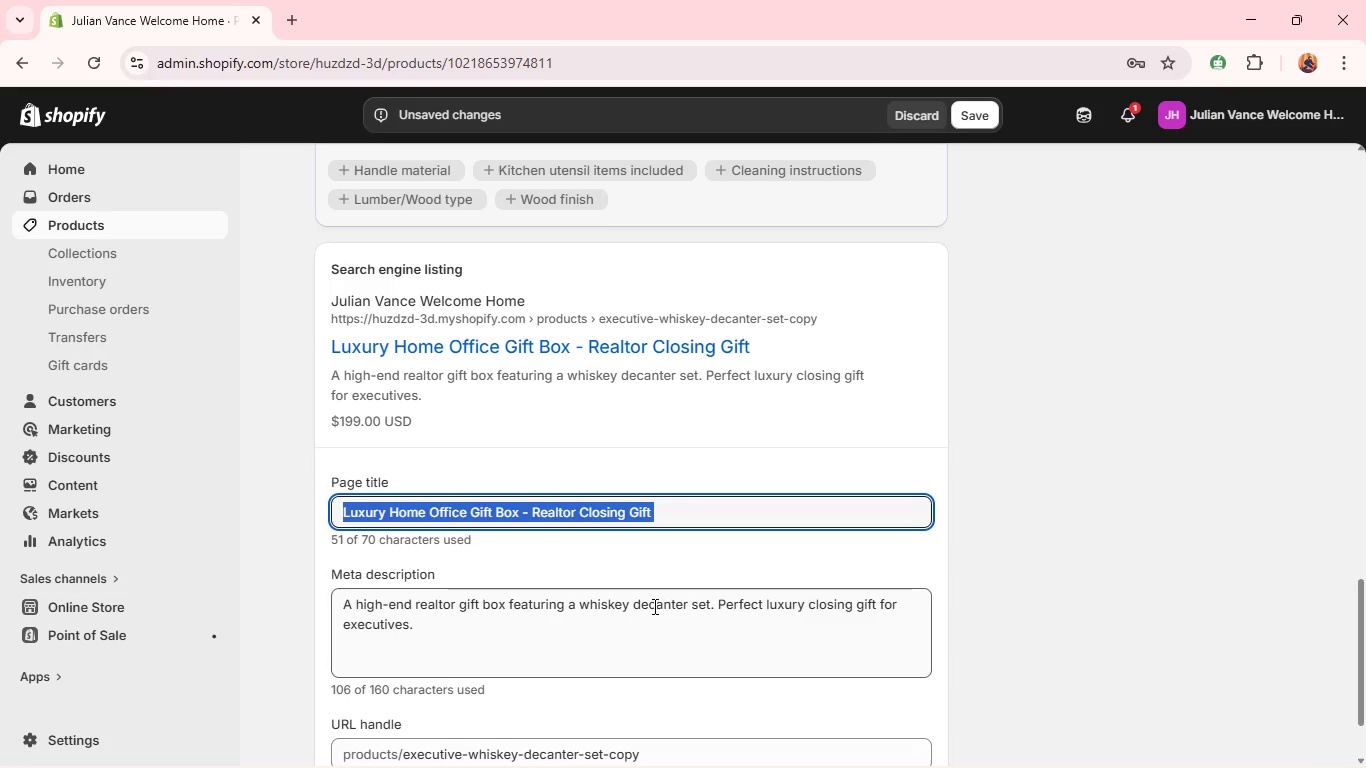 
left_click([653, 606])
 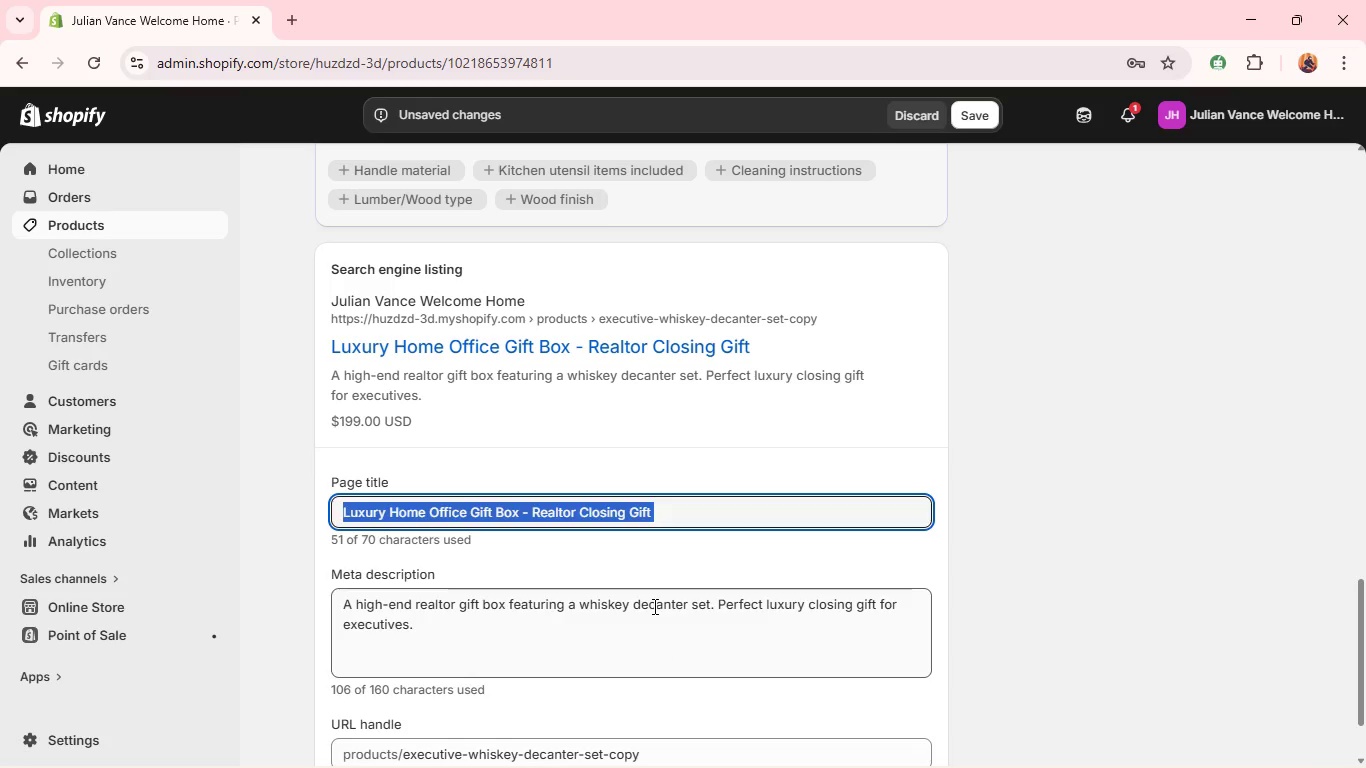 
key(Control+A)
 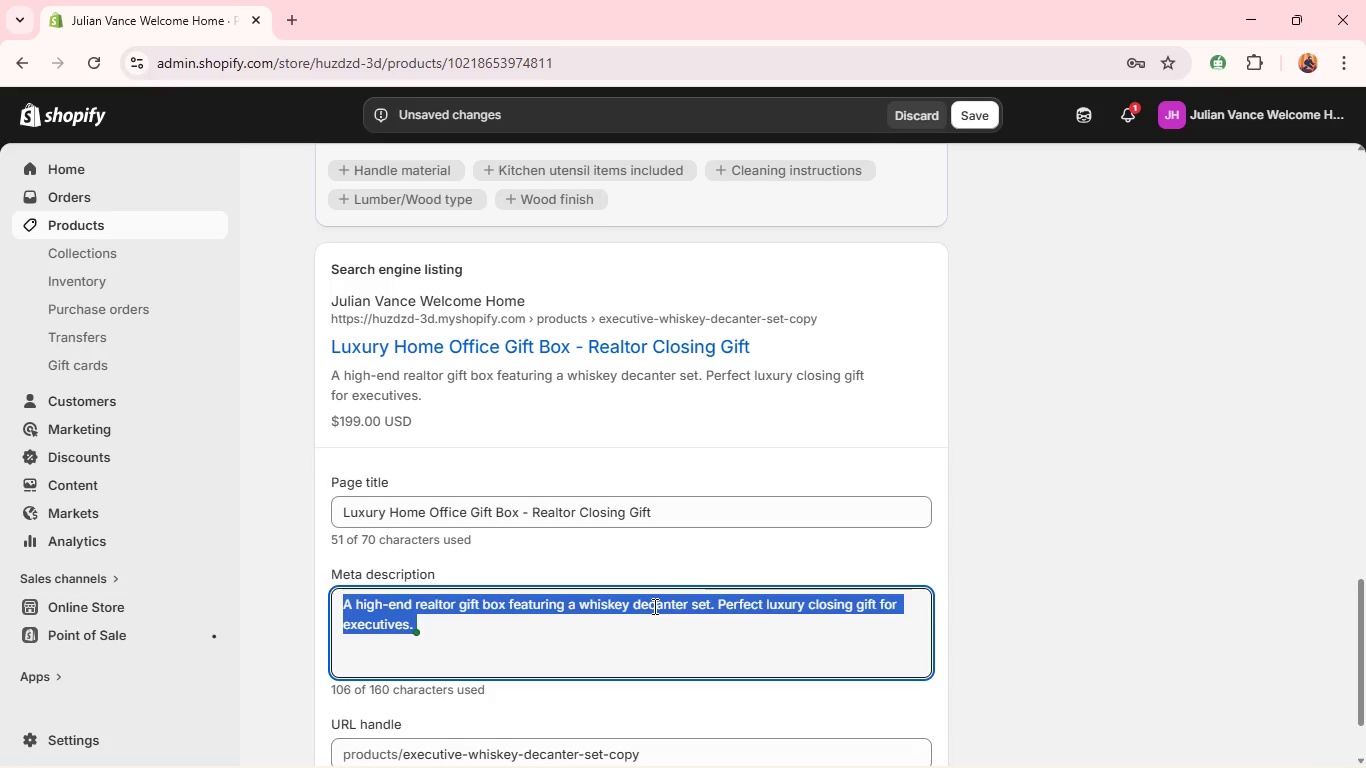 
key(Control+V)
 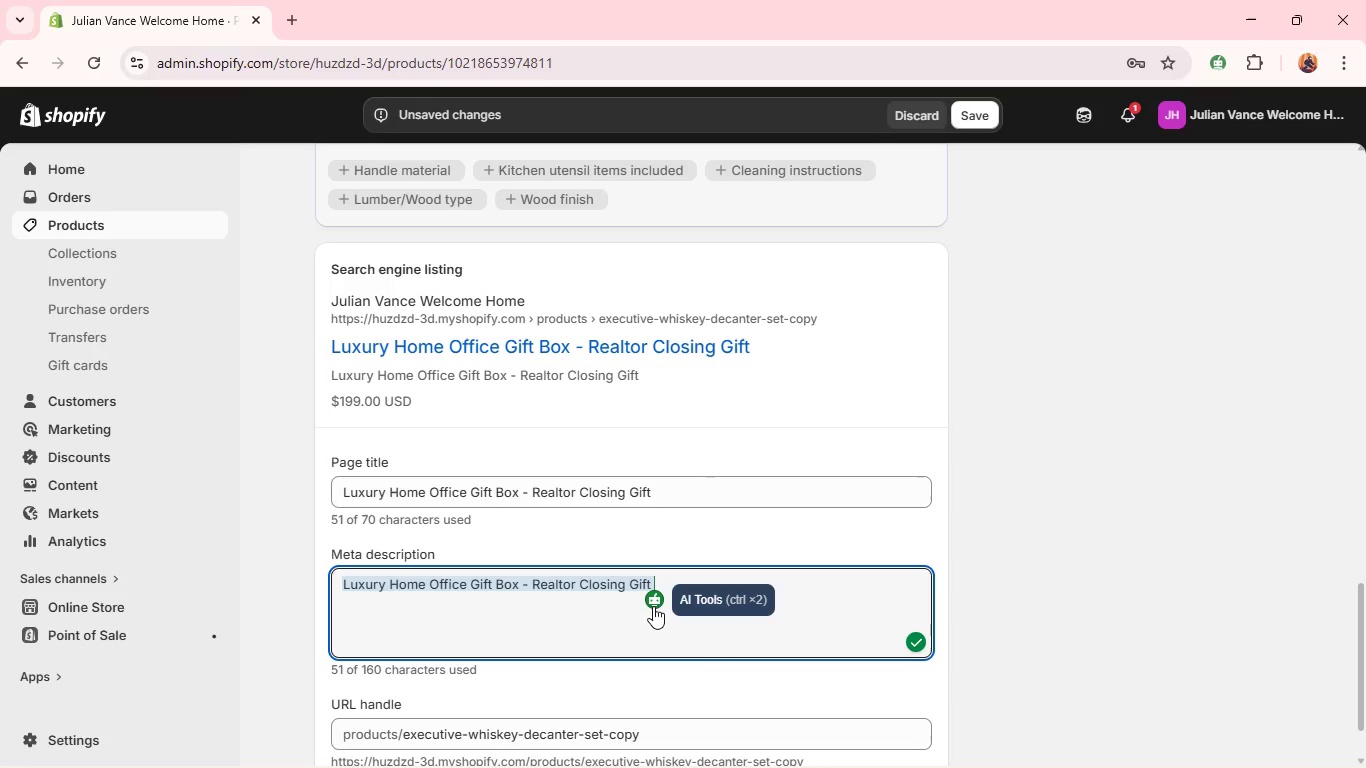 
key(Control+A)
 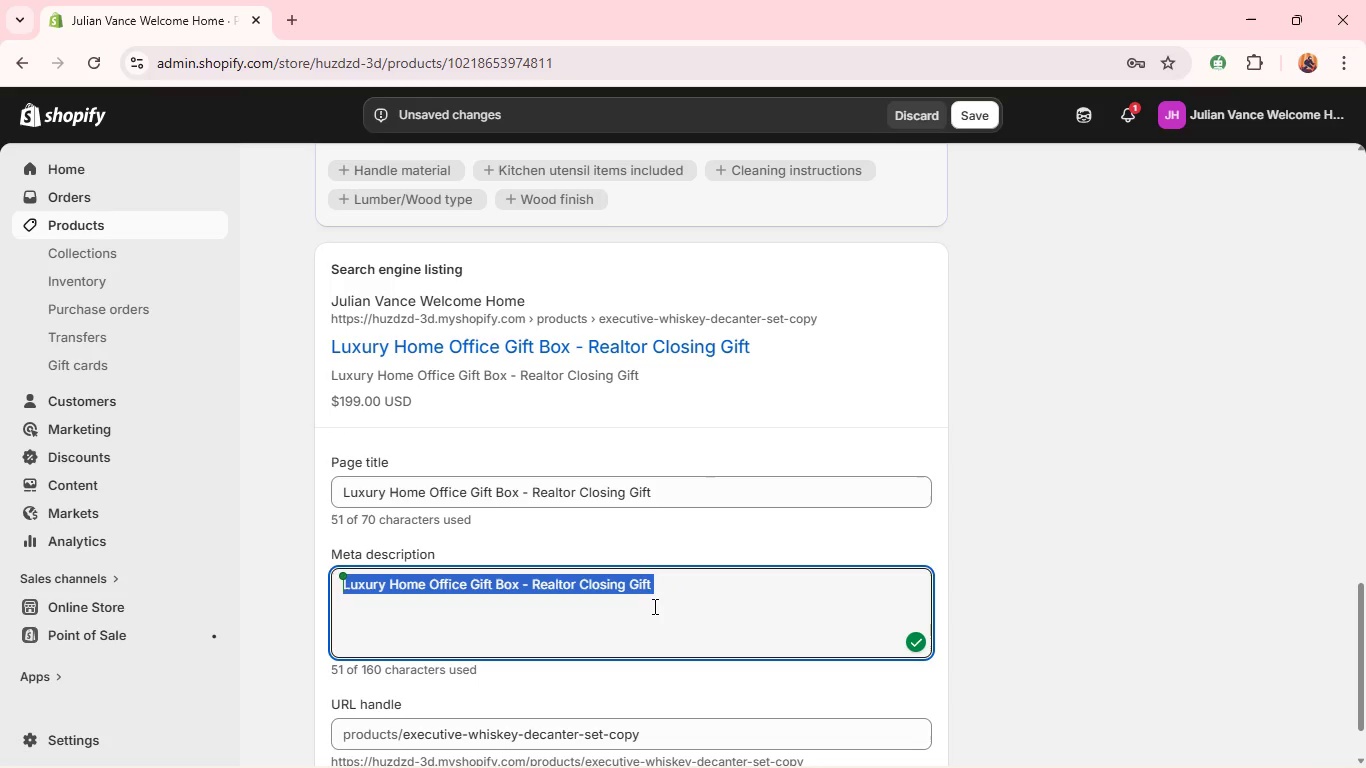 
left_click([653, 606])
 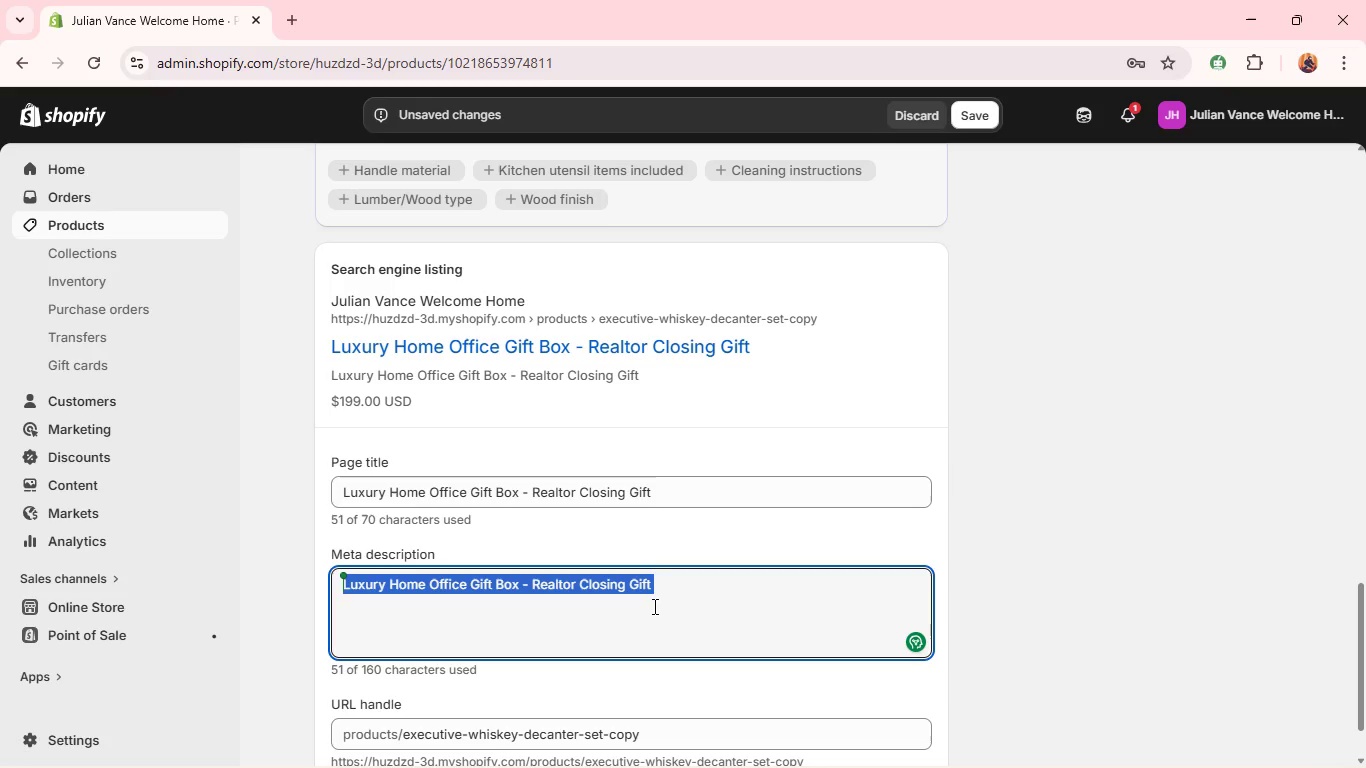 
type(Premium home office gift det for professional. A refined luxury realtor gift box.)
 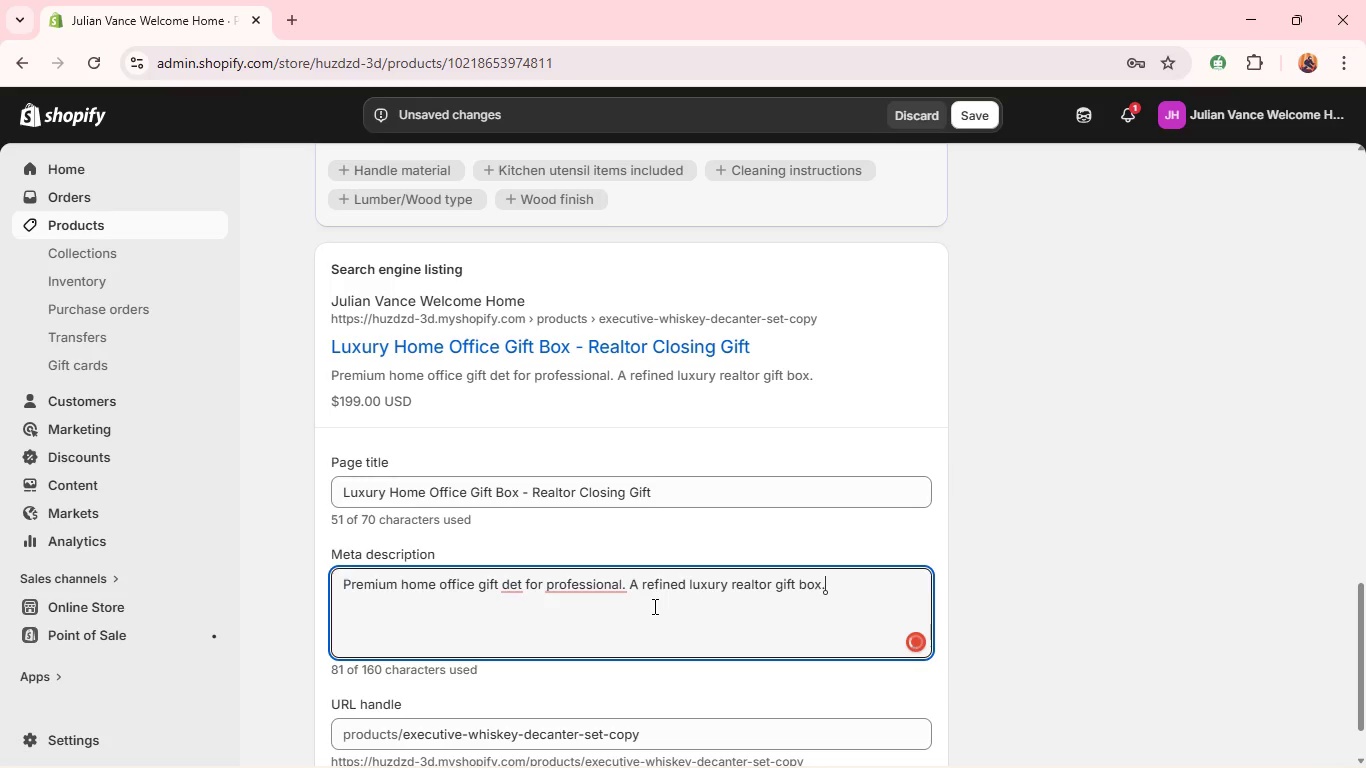 
left_click([547, 586])
 